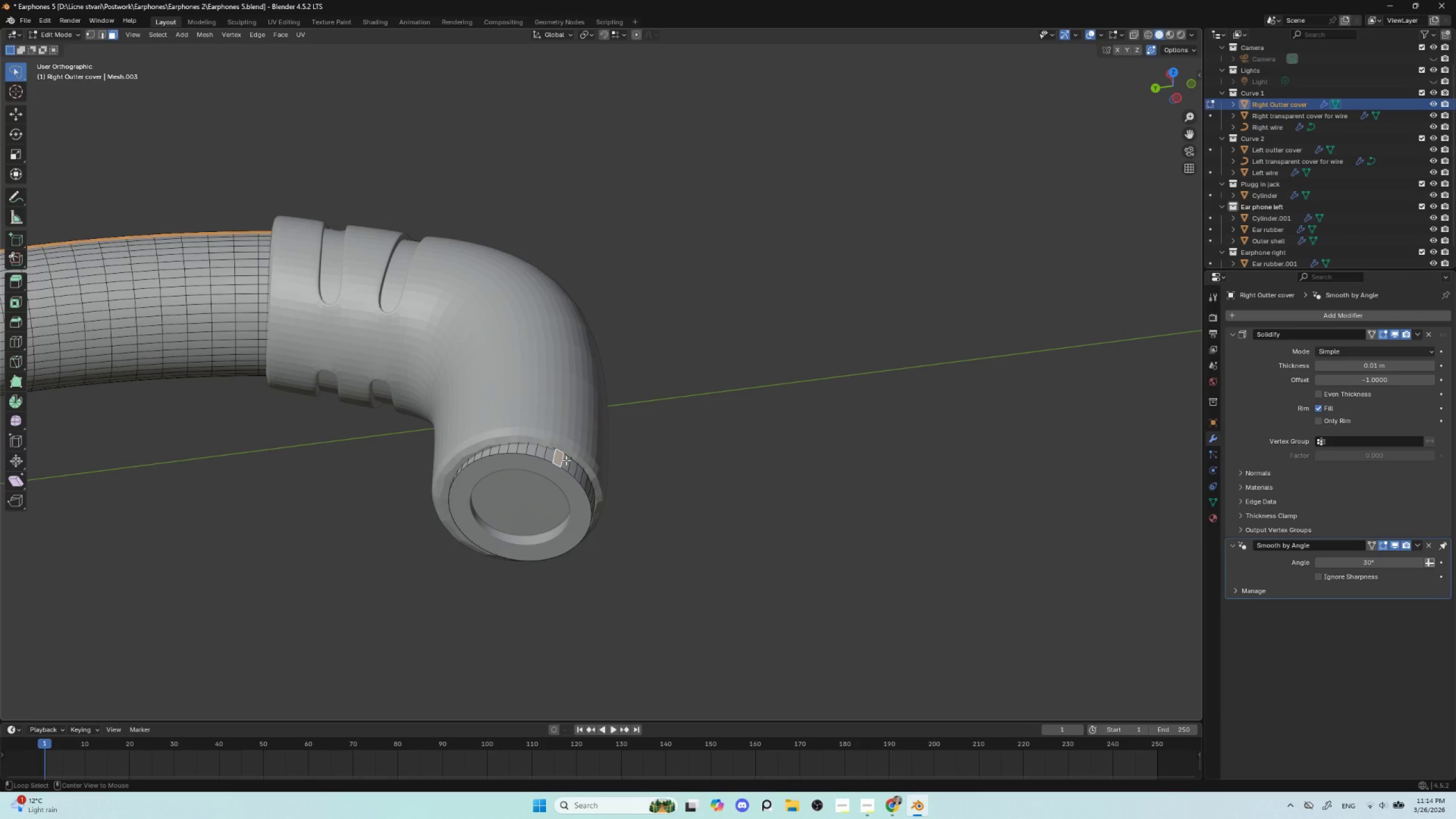 
hold_key(key=AltLeft, duration=1.51)
left_click([569, 466])
 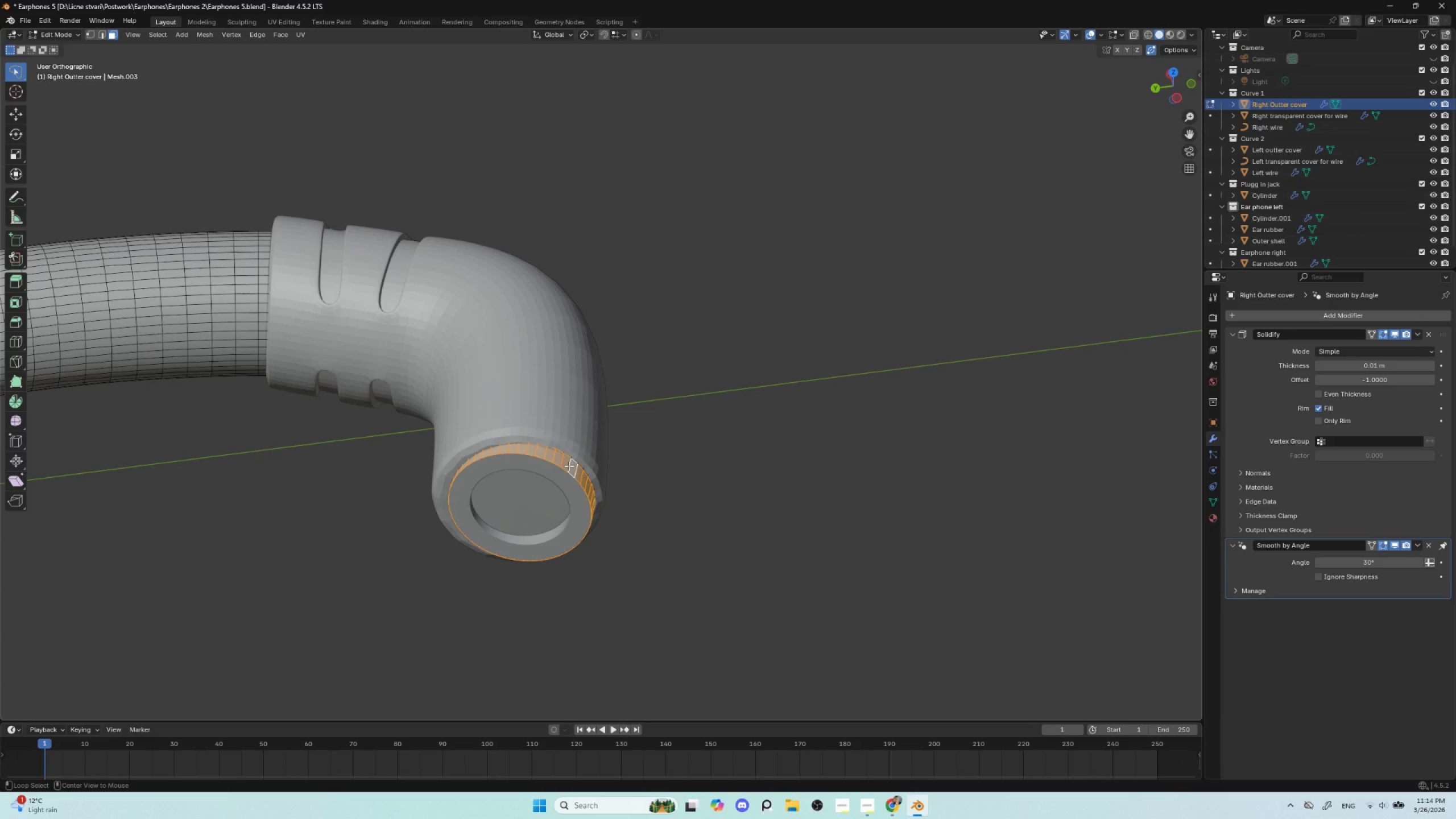 
key(Alt+AltLeft)
 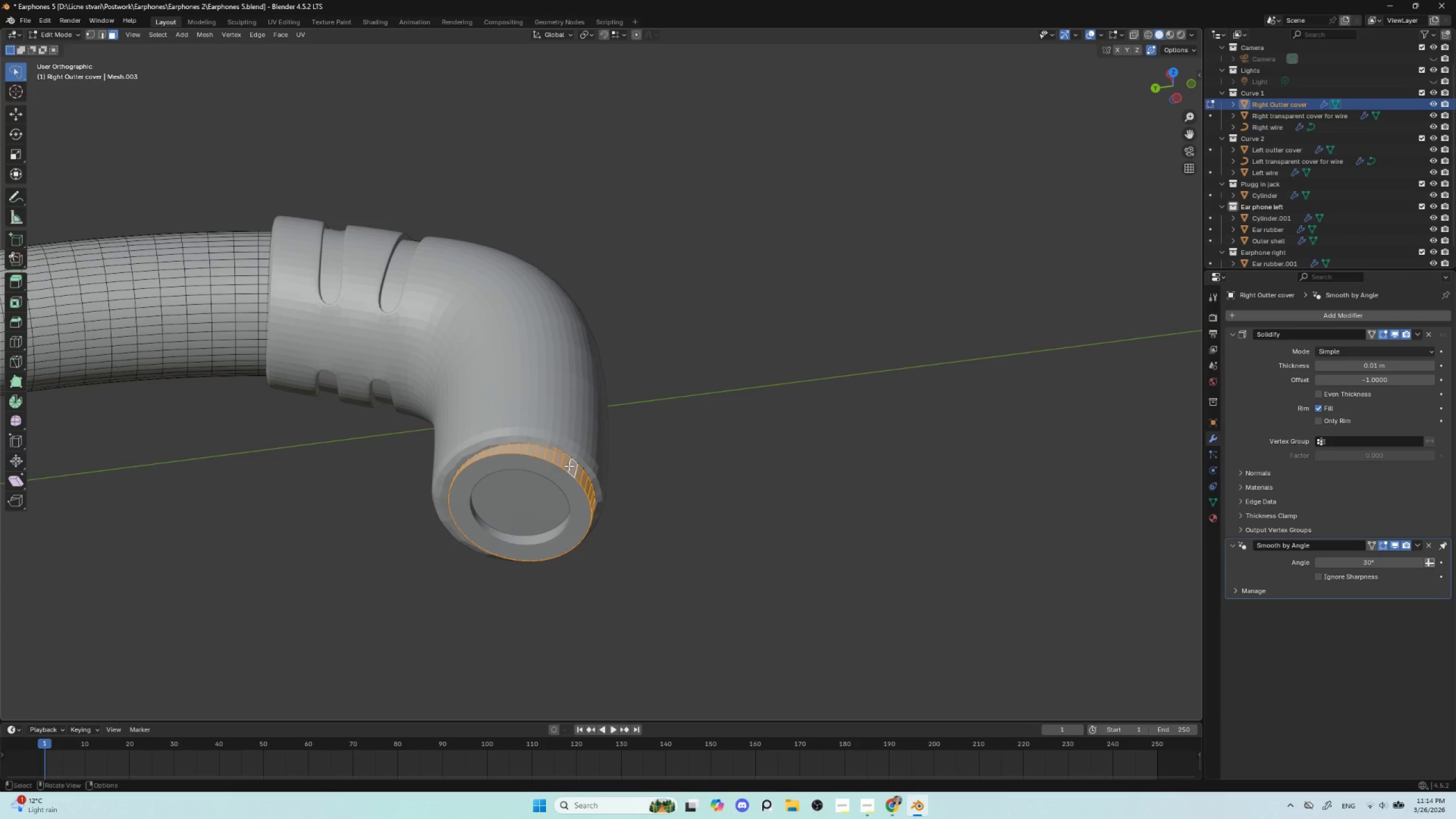 
key(Alt+AltLeft)
 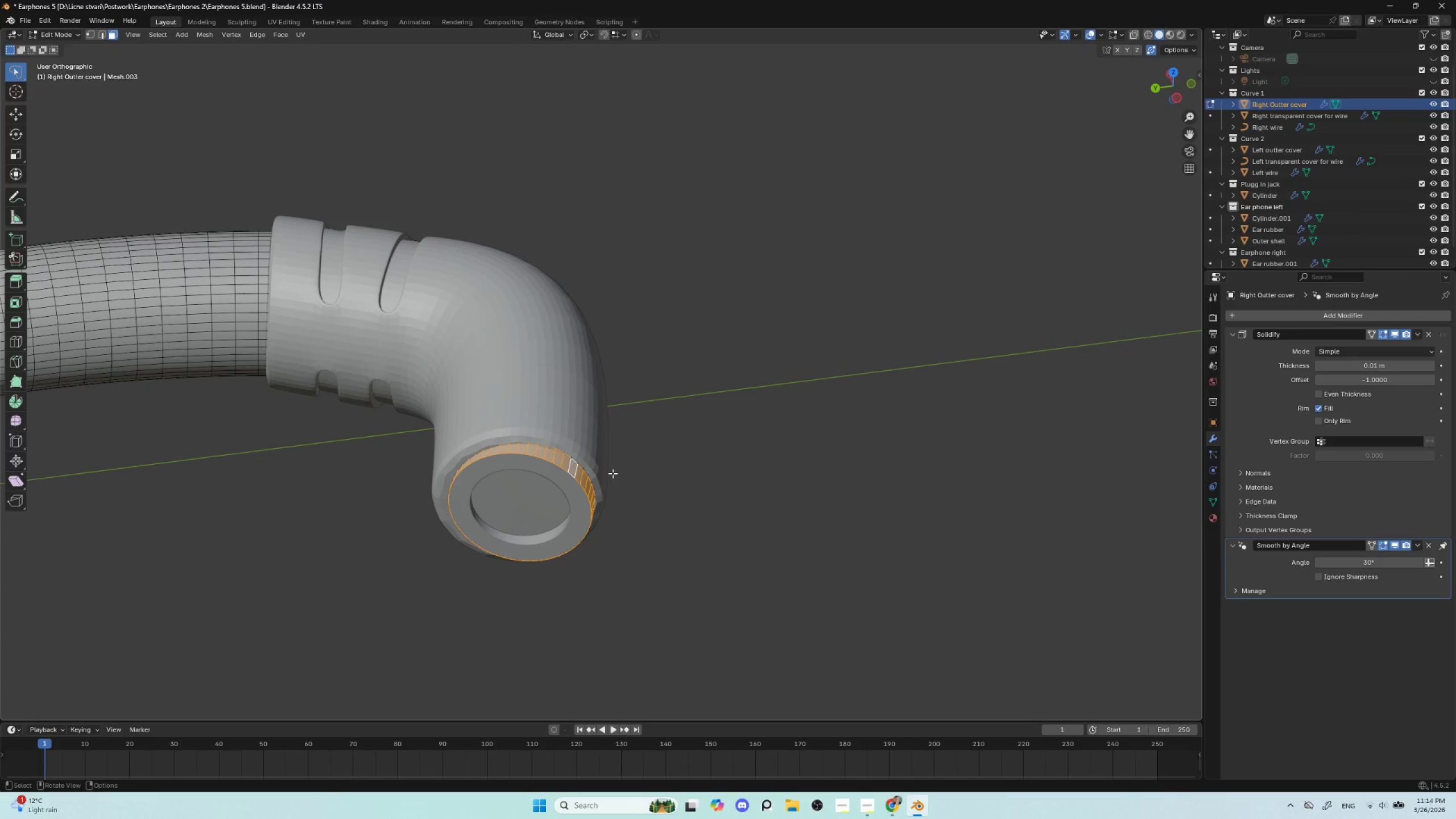 
key(Control+NumpadAdd)
 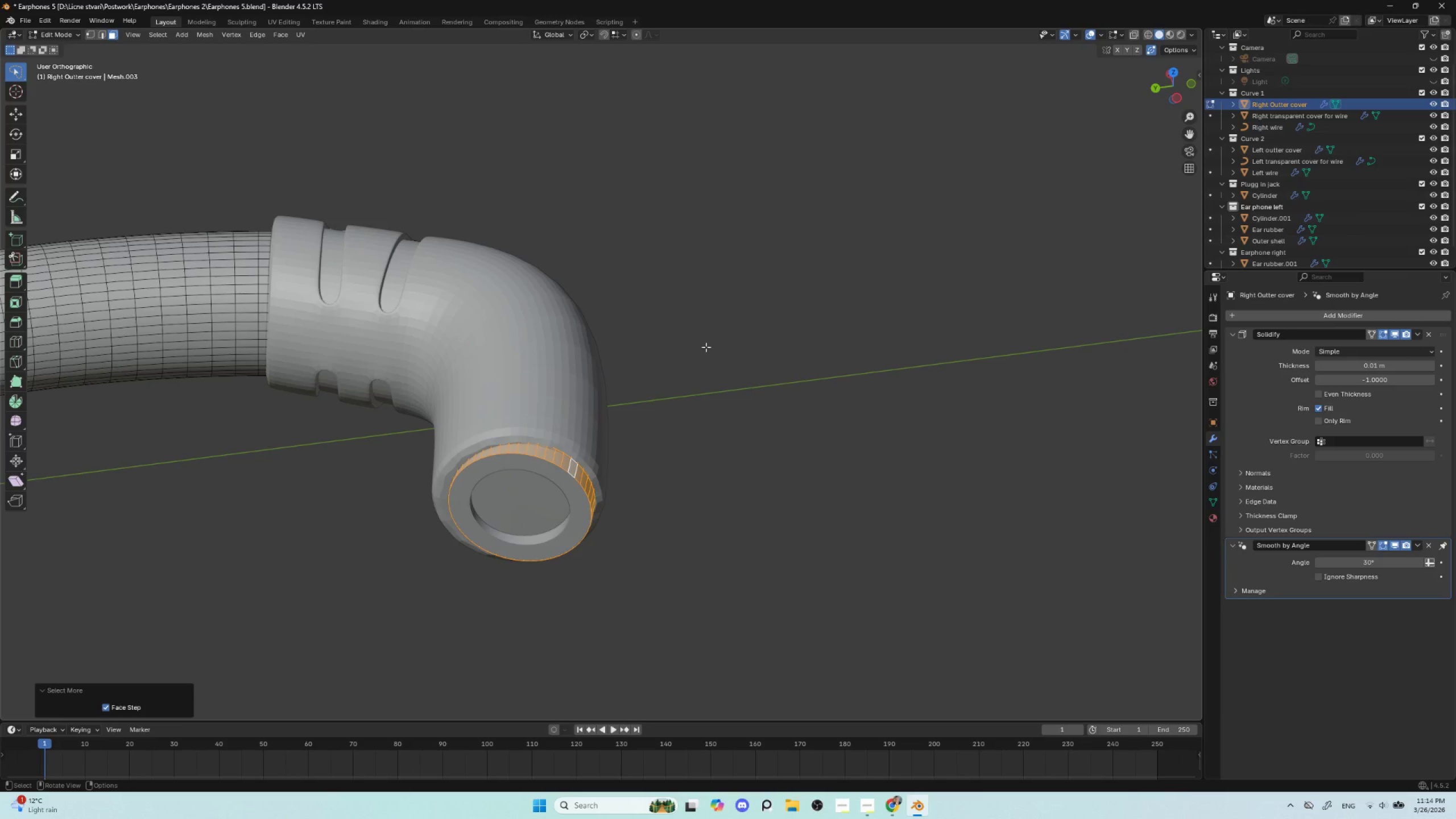 
key(Delete)
 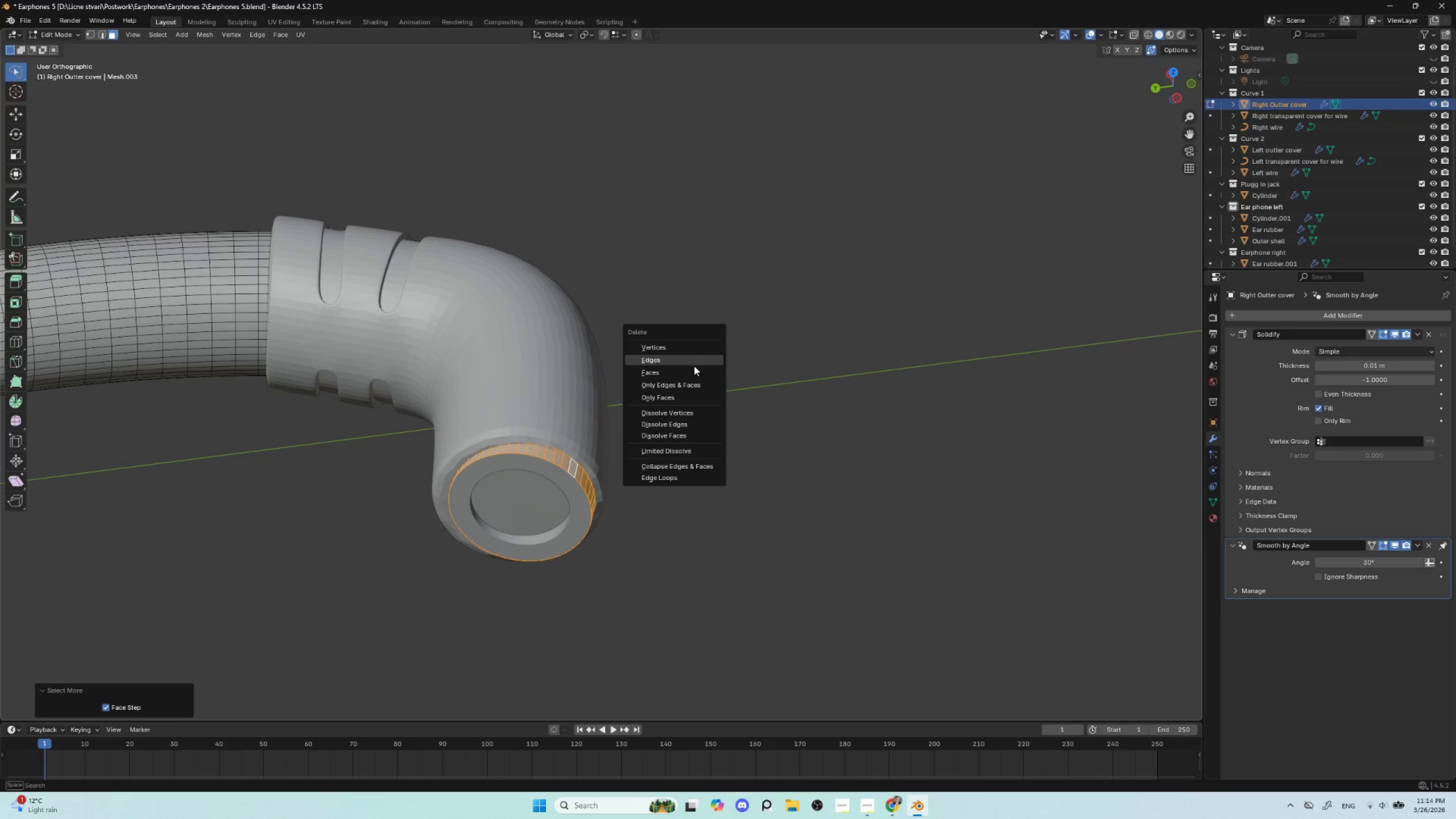 
left_click([690, 371])
 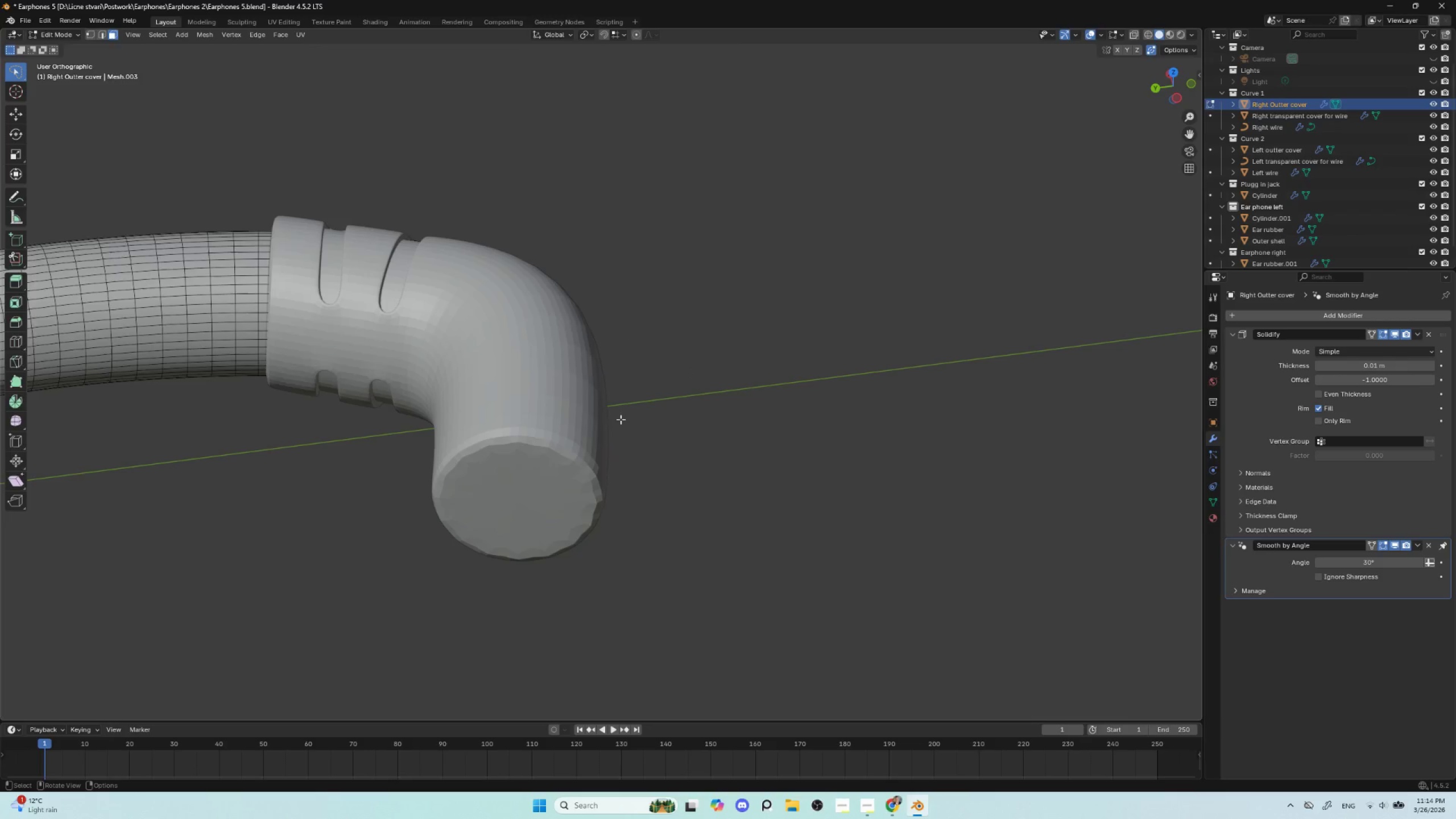 
key(Tab)
 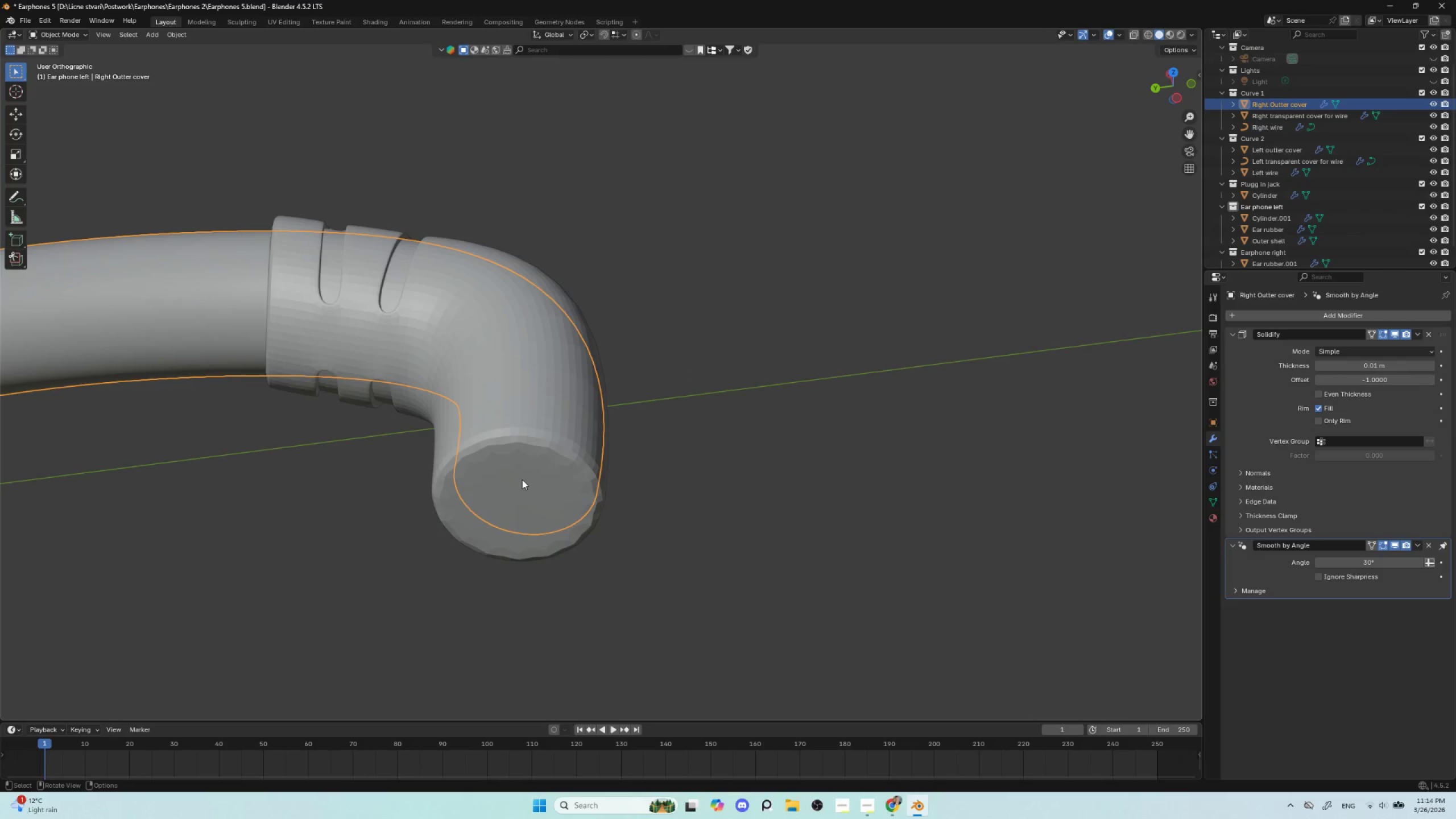 
left_click([522, 479])
 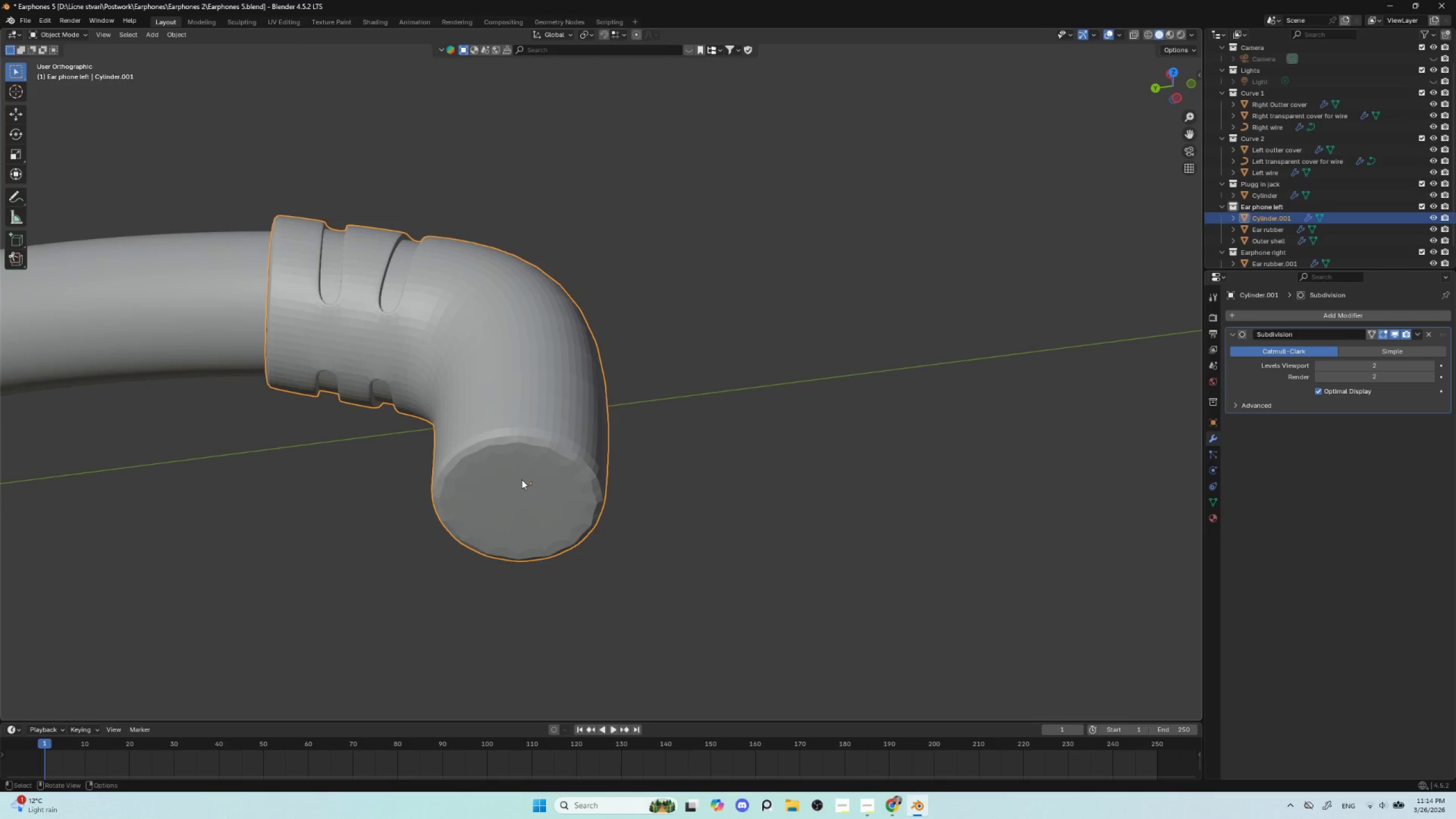 
key(Tab)
 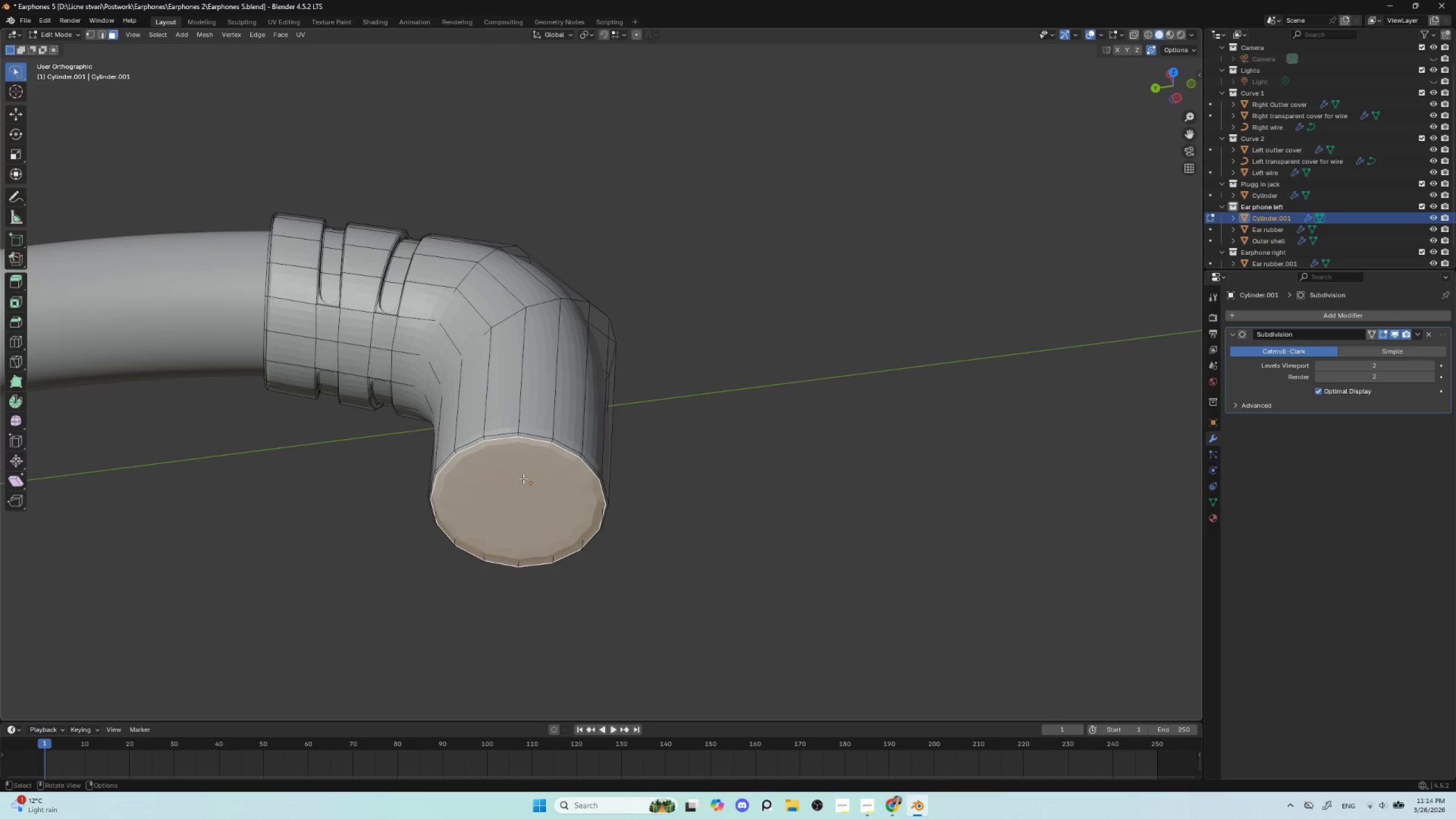 
left_click([523, 478])
 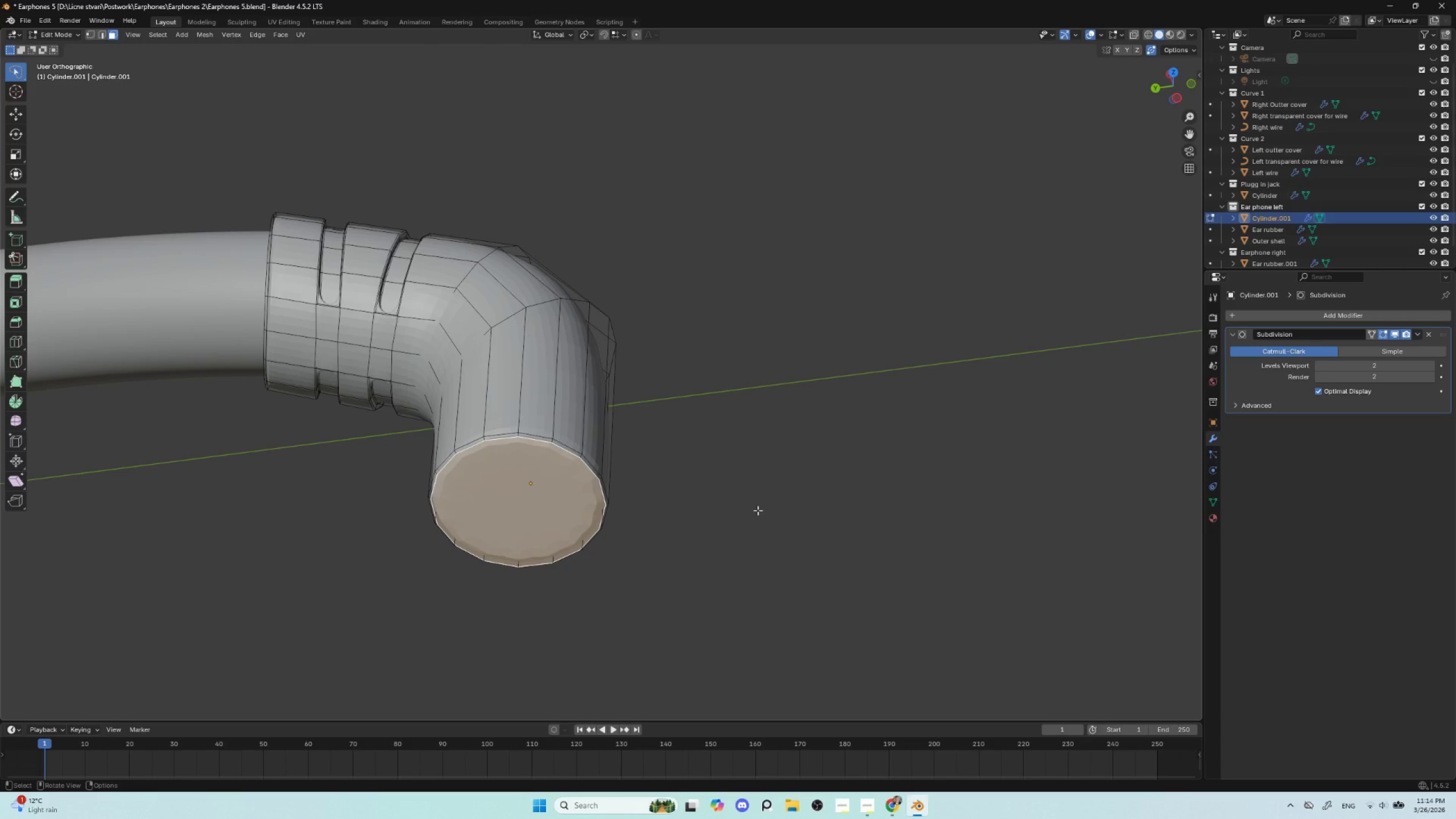 
key(I)
 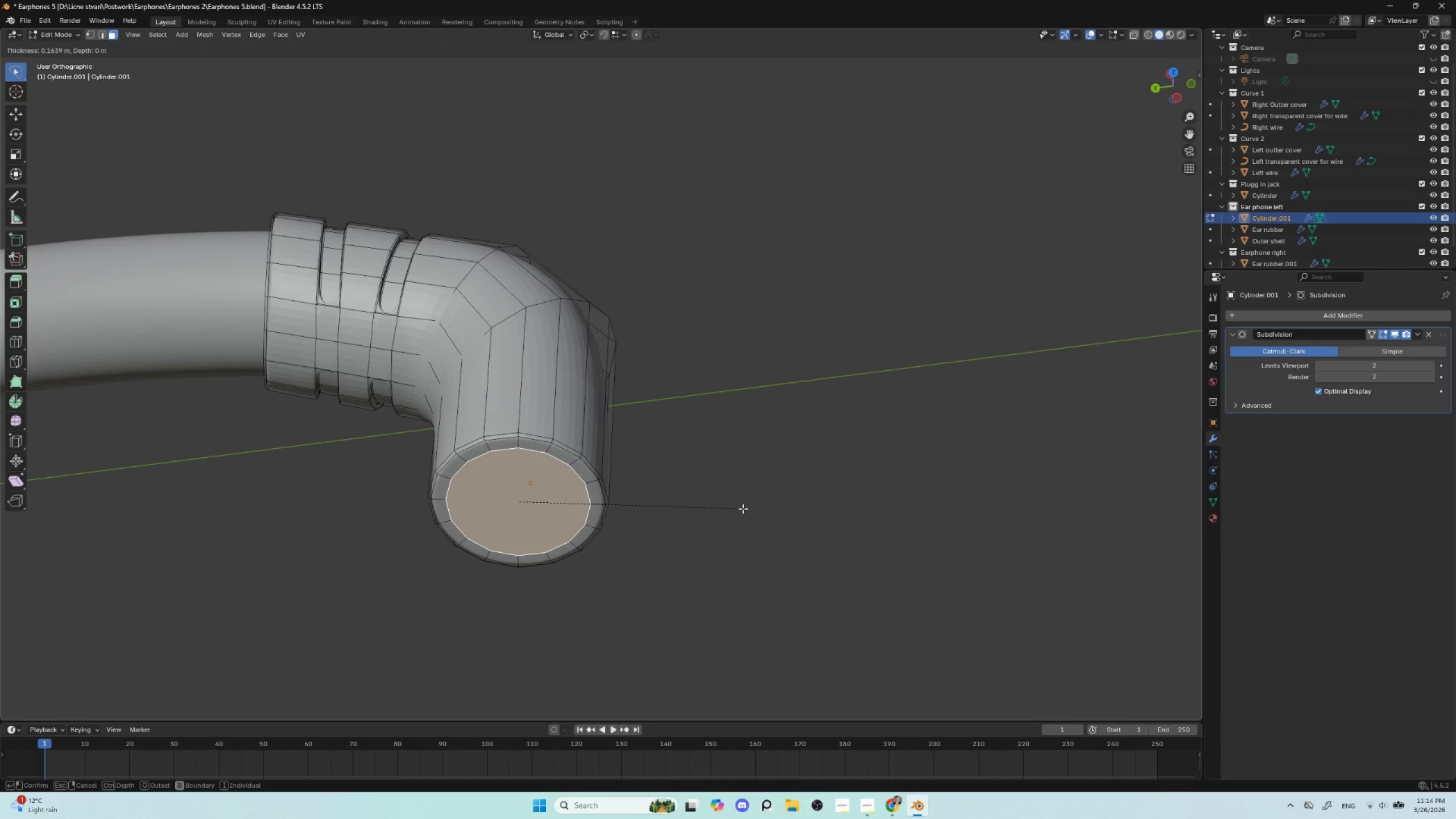 
left_click([743, 508])
 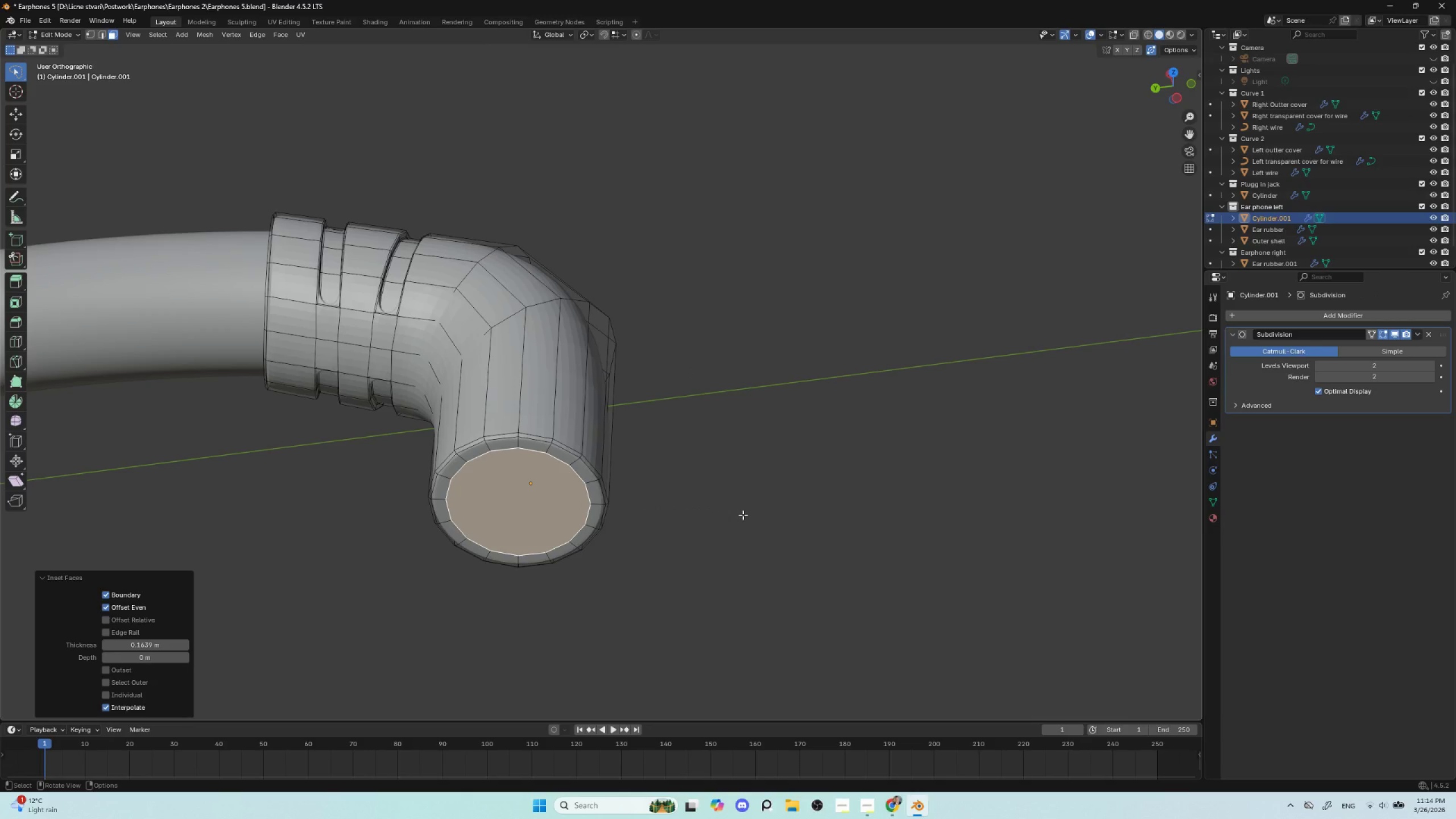 
wait(5.38)
 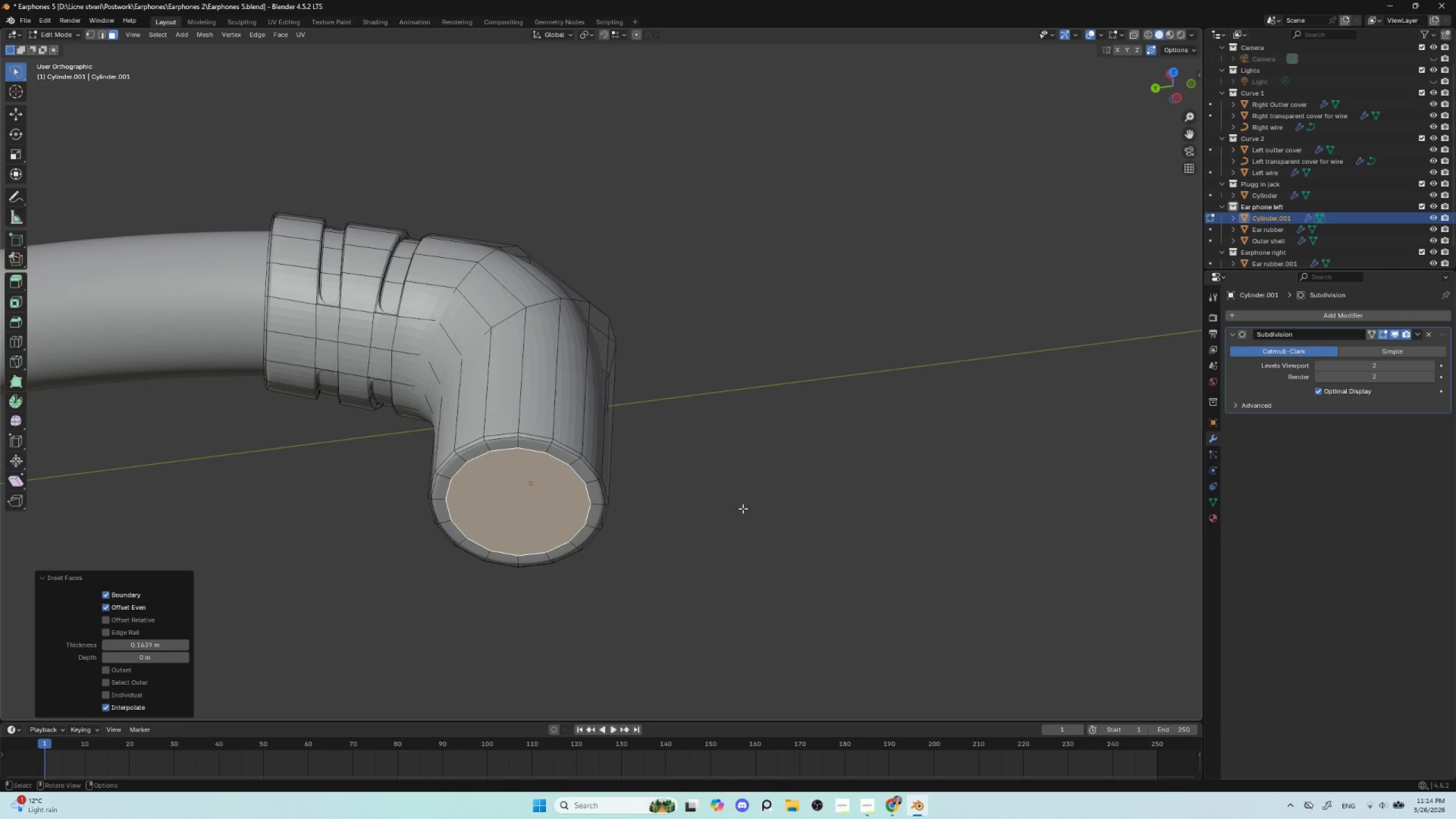 
key(I)
 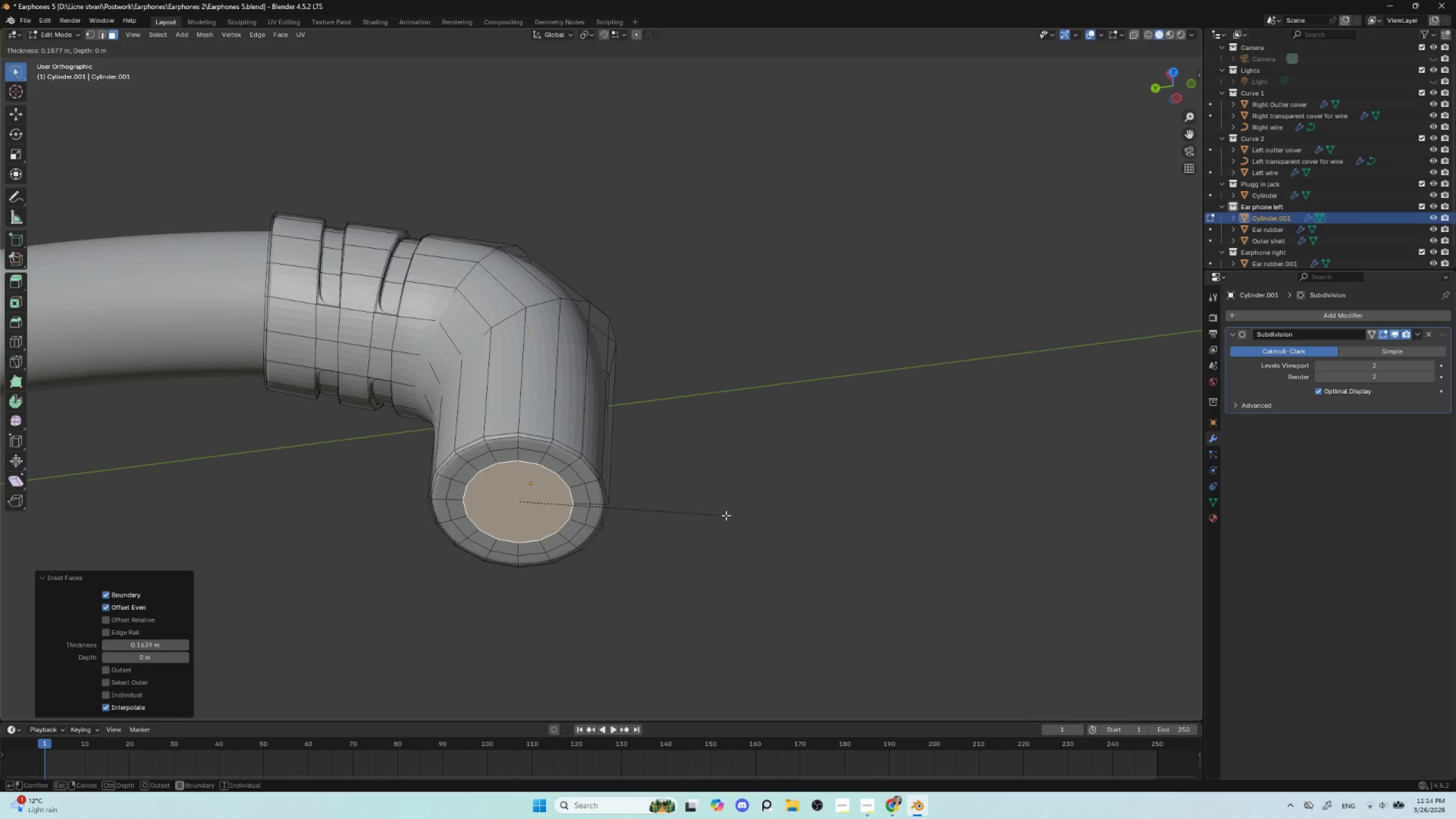 
left_click([726, 515])
 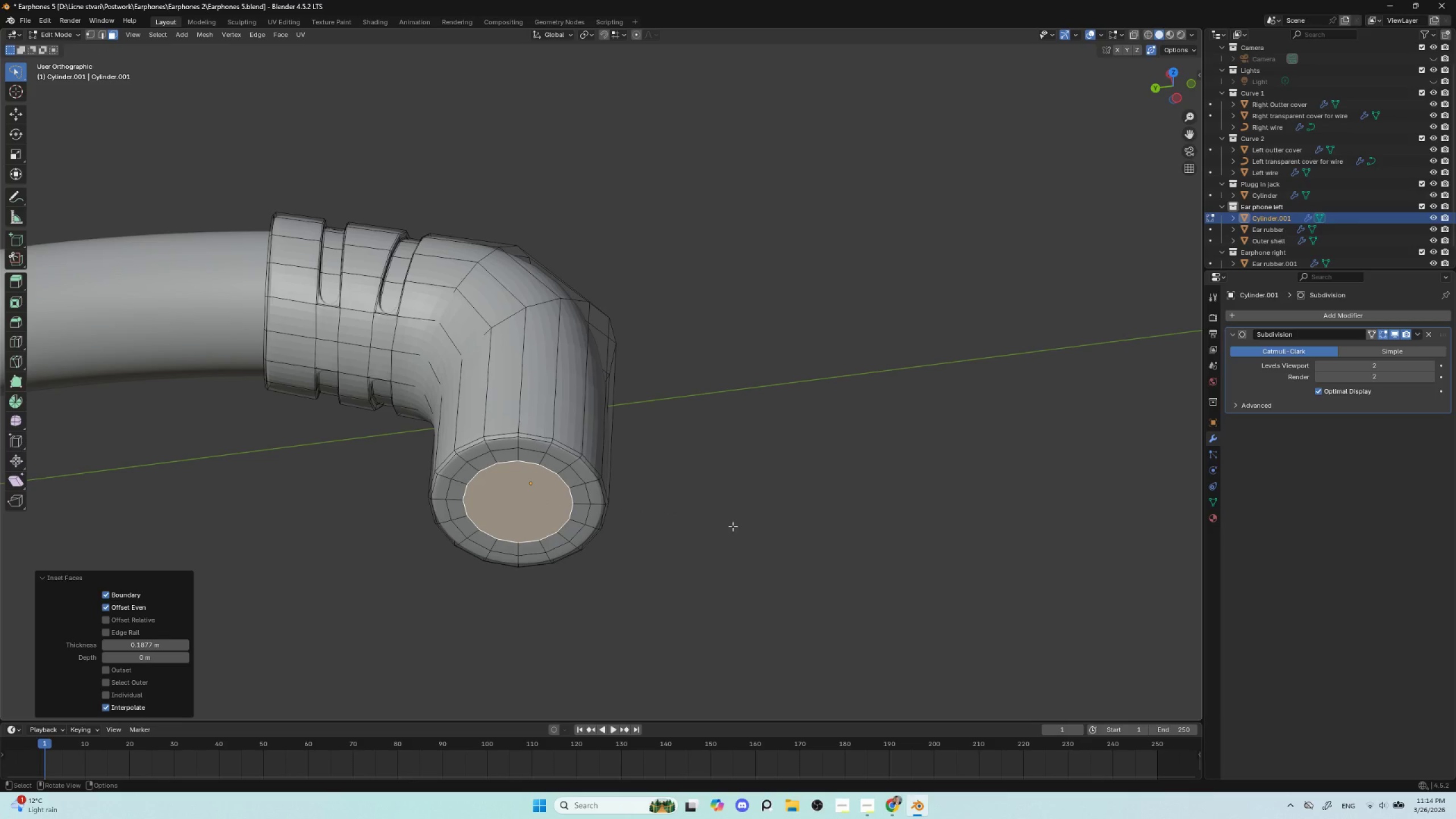 
key(E)
 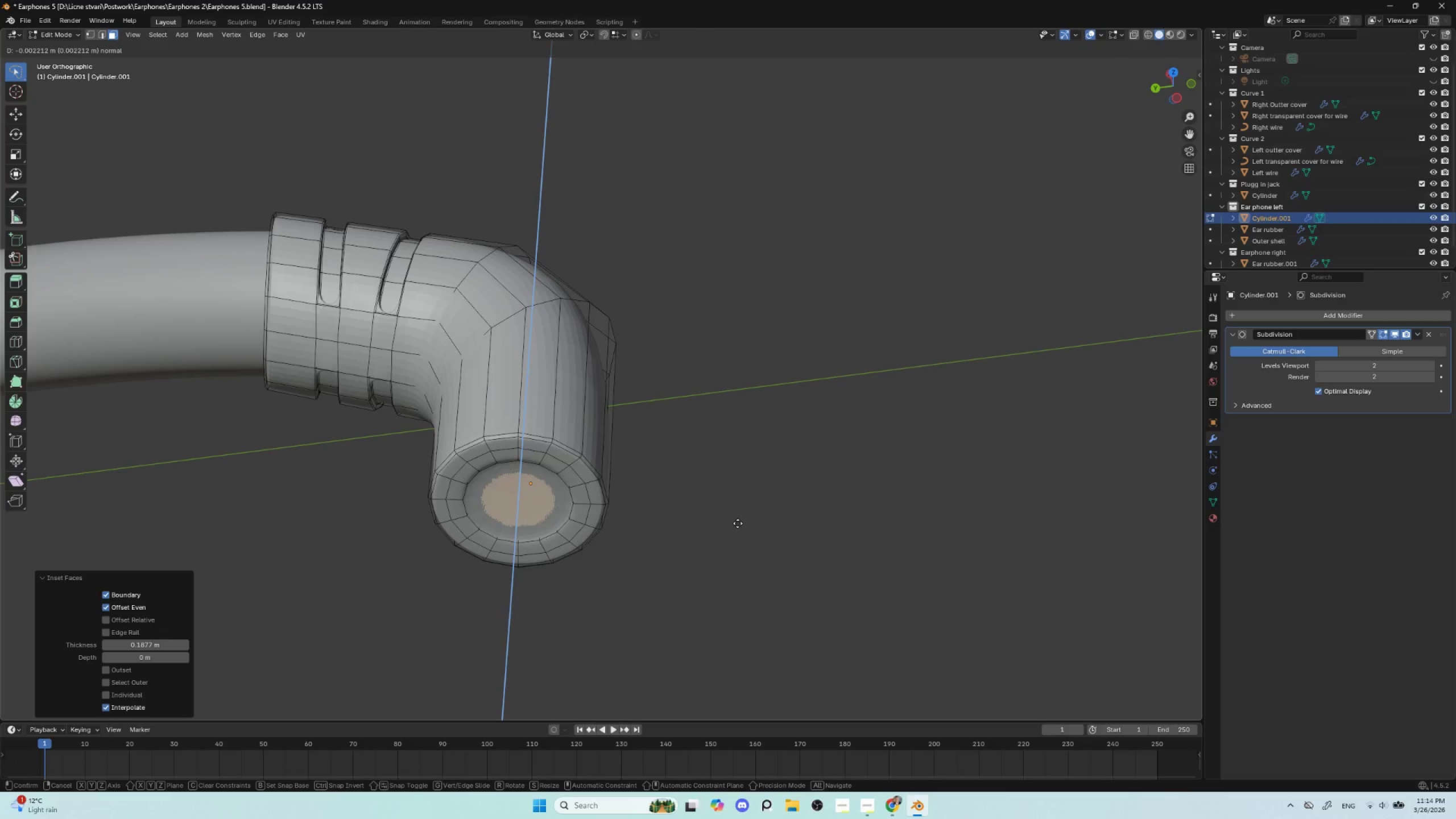 
left_click([738, 523])
 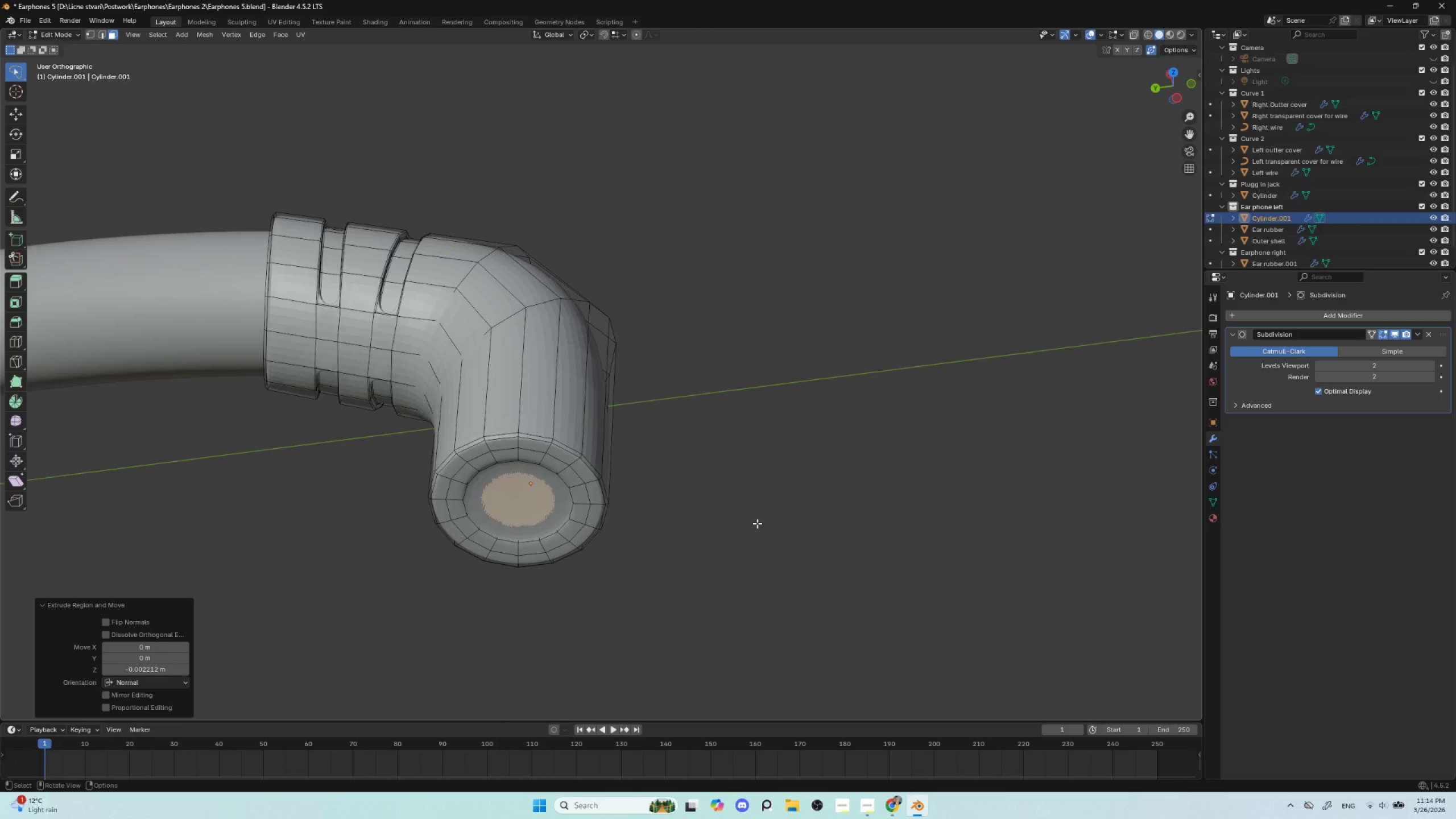 
key(I)
 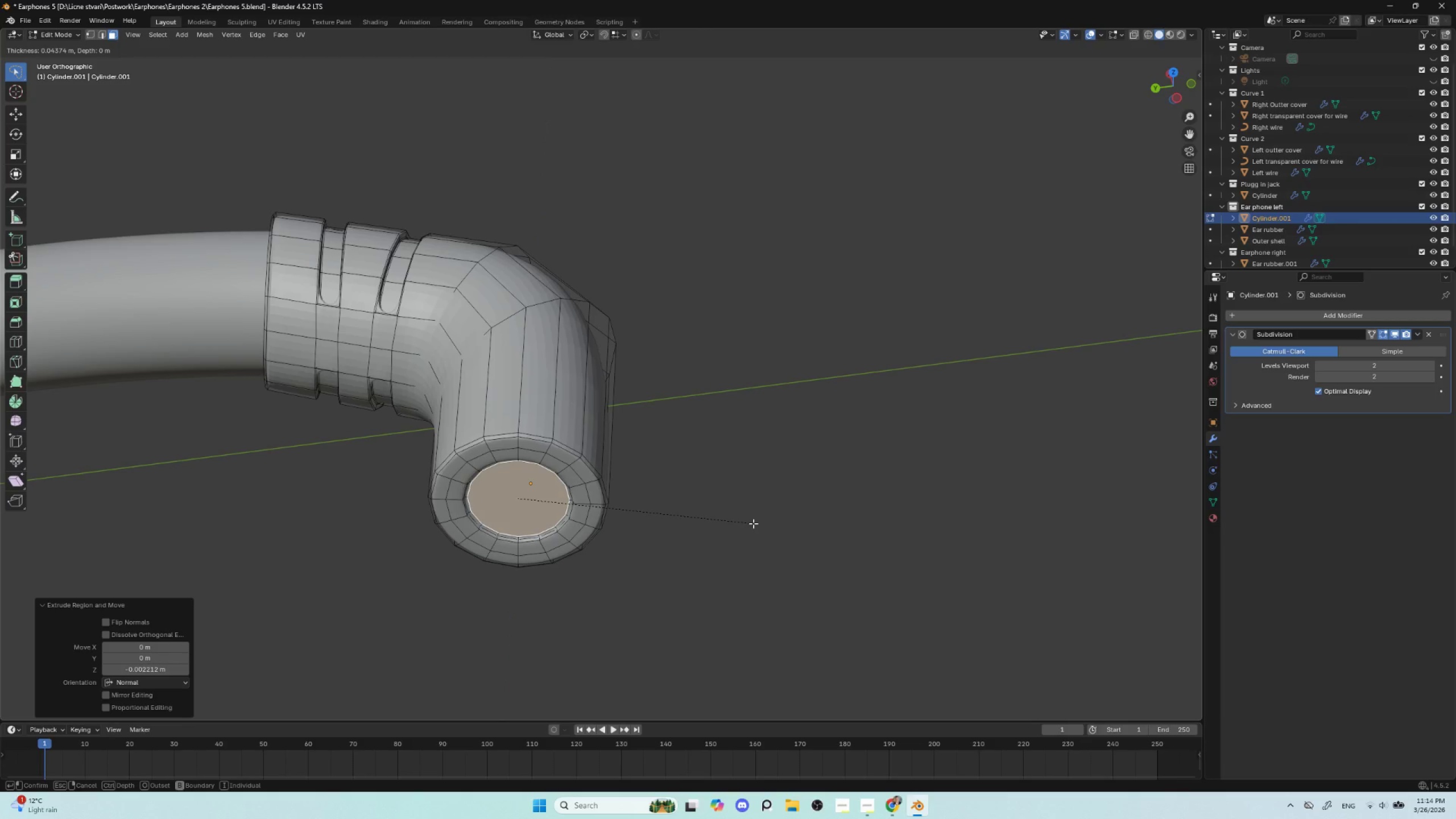 
left_click([753, 523])
 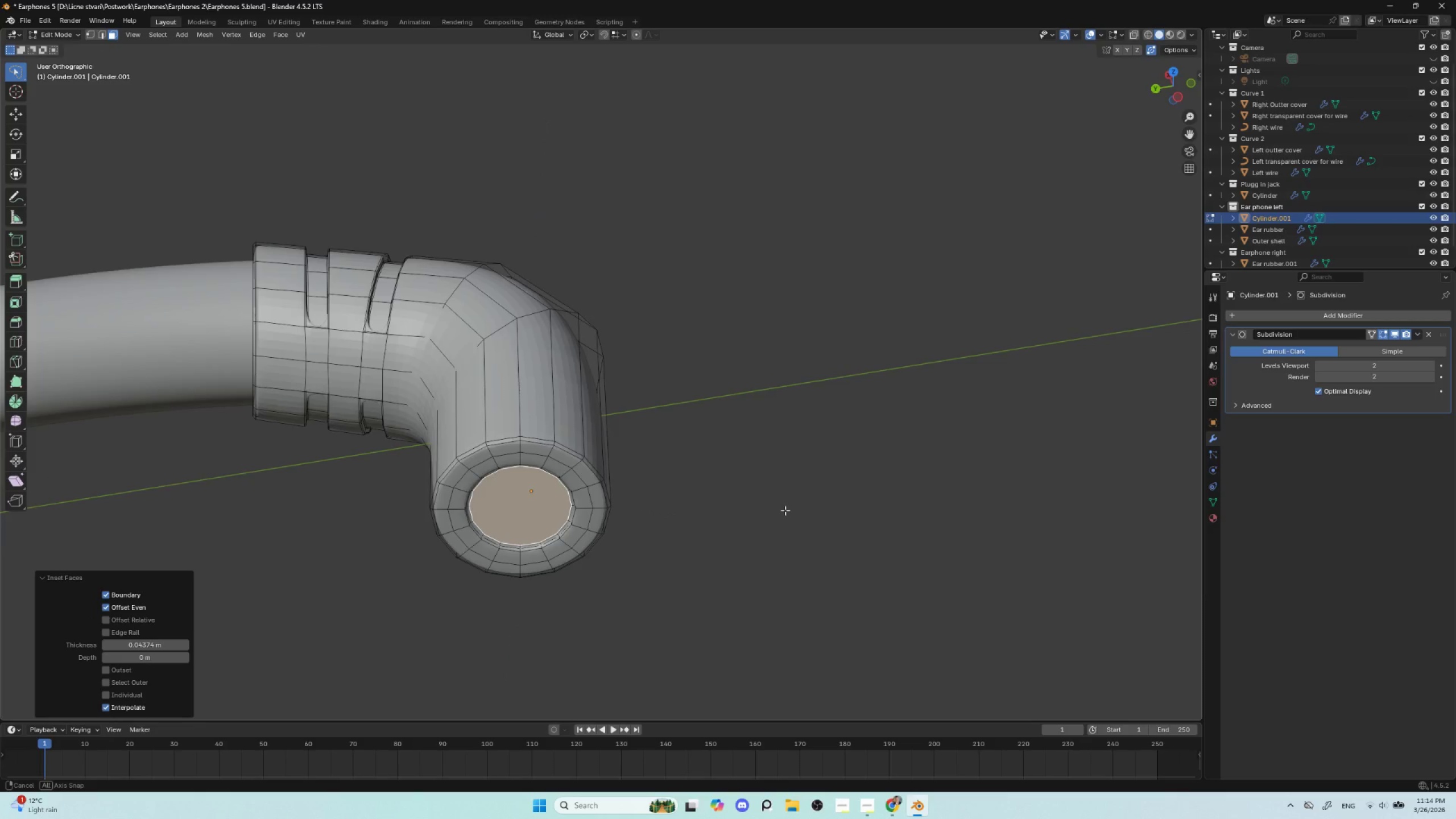 
hold_key(key=ShiftLeft, duration=0.5)
 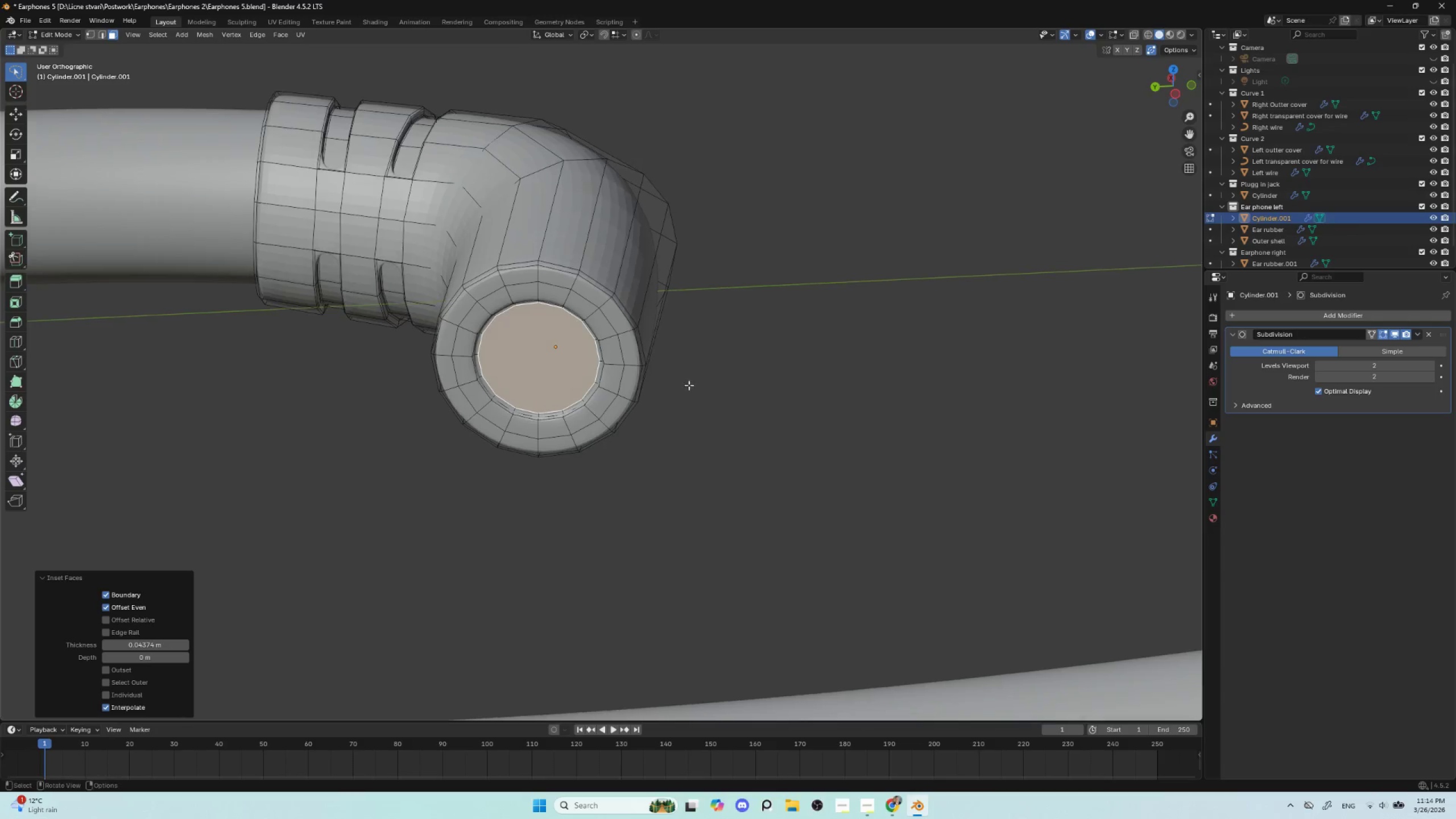 
scroll: coordinate [688, 390], scroll_direction: up, amount: 5.0
 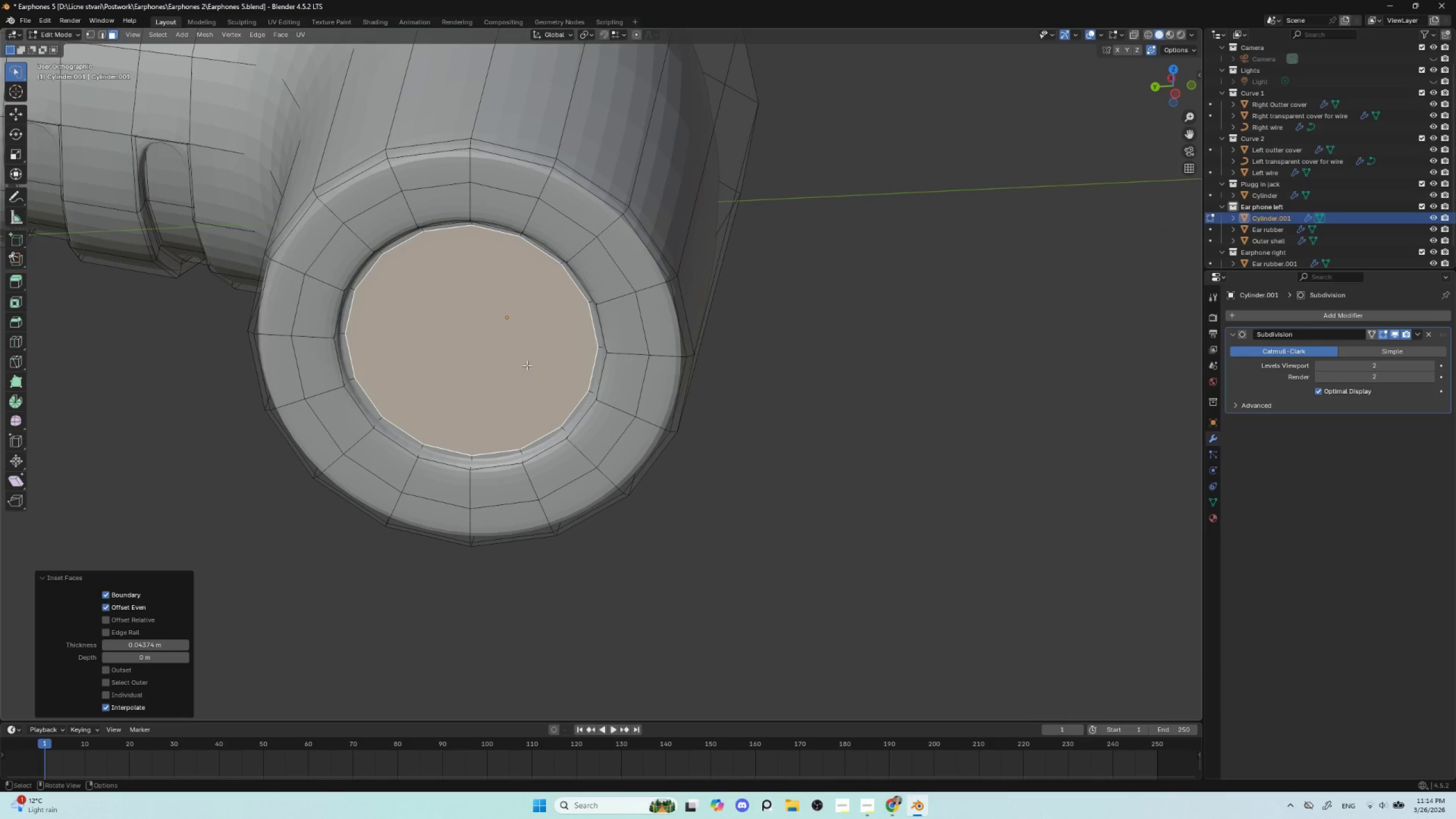 
key(Delete)
 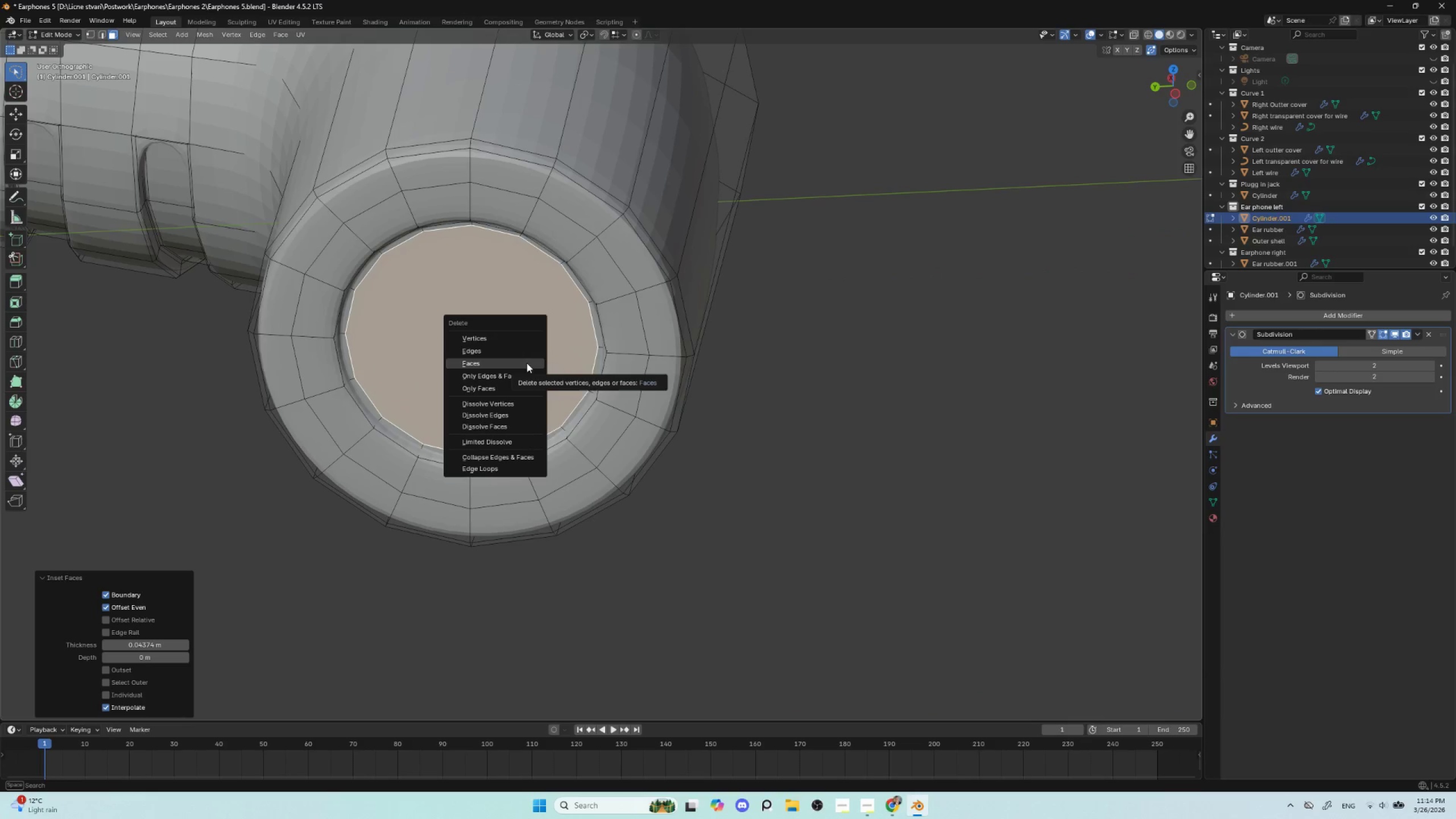 
left_click([527, 363])
 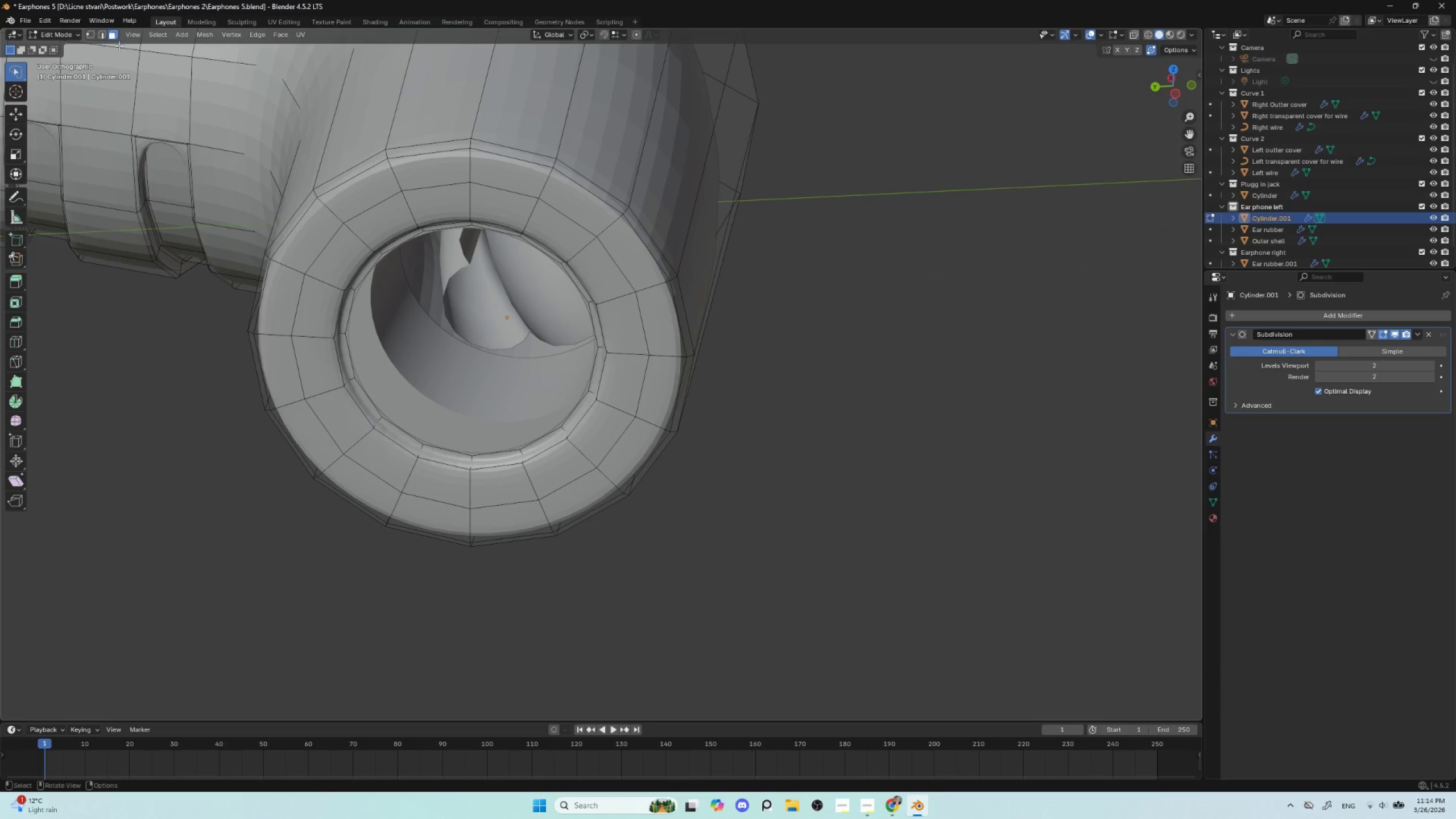 
left_click([97, 30])
 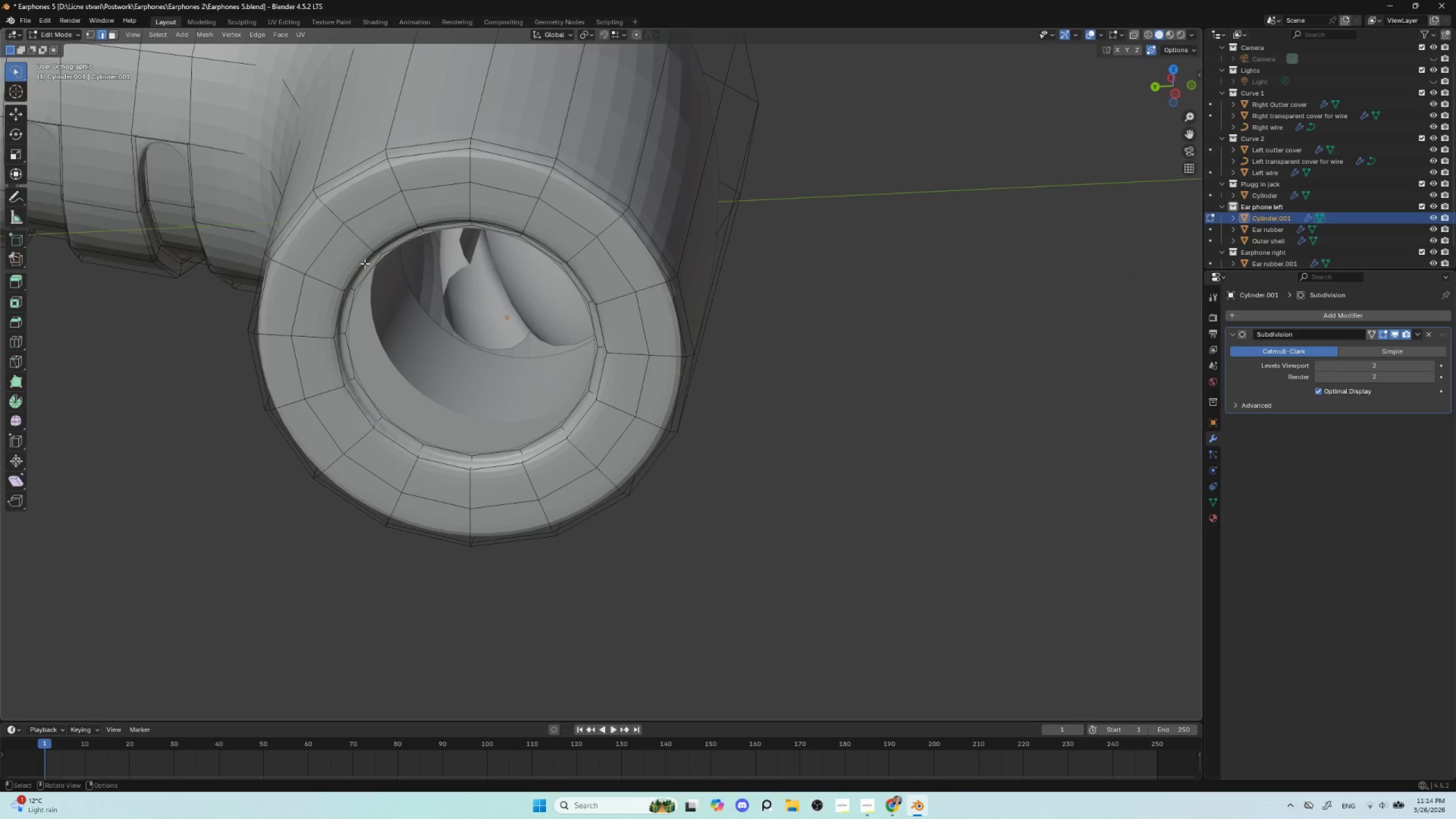 
hold_key(key=AltLeft, duration=1.12)
left_click([437, 231])
 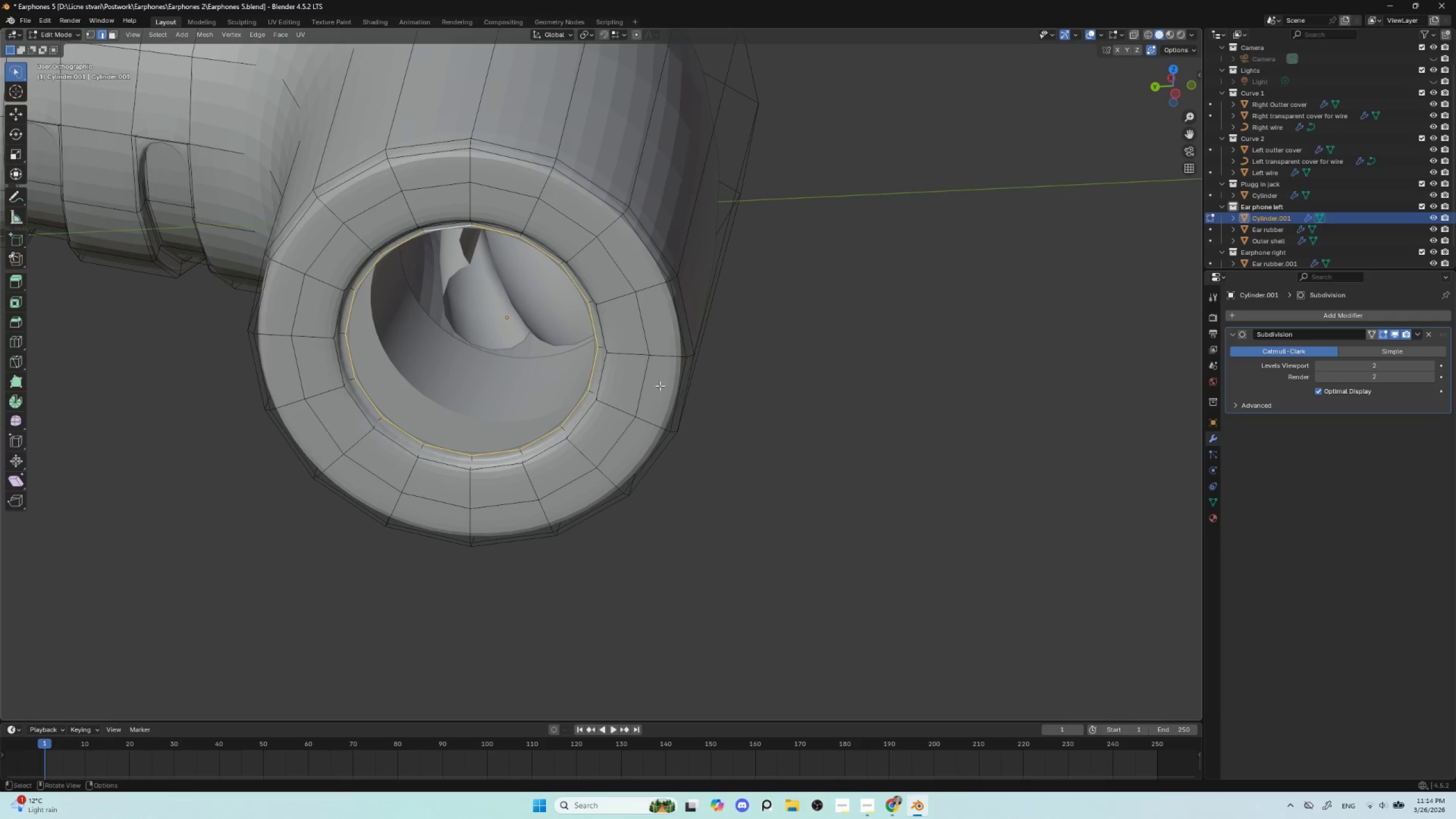 
wait(5.27)
 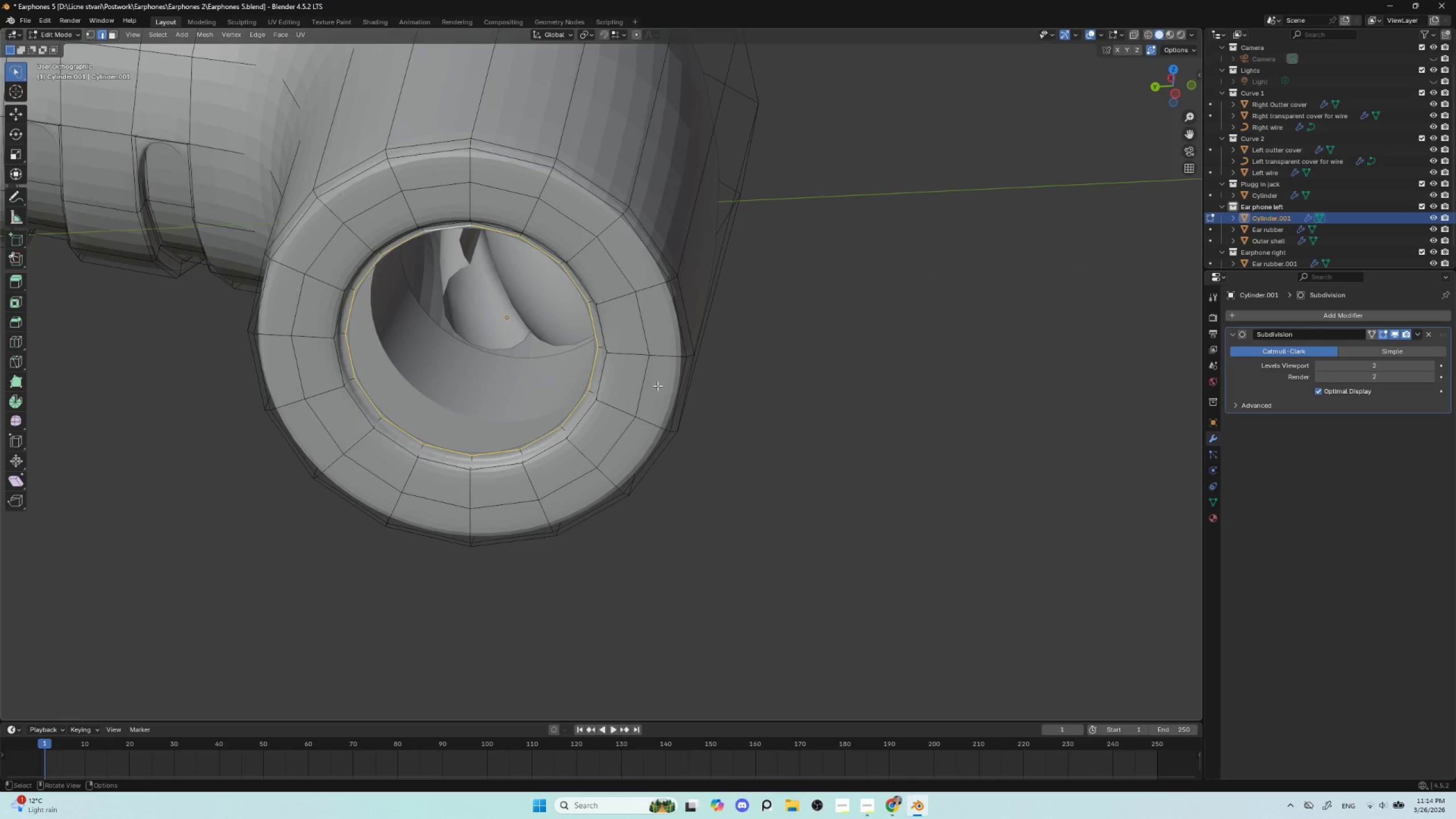 
key(F)
 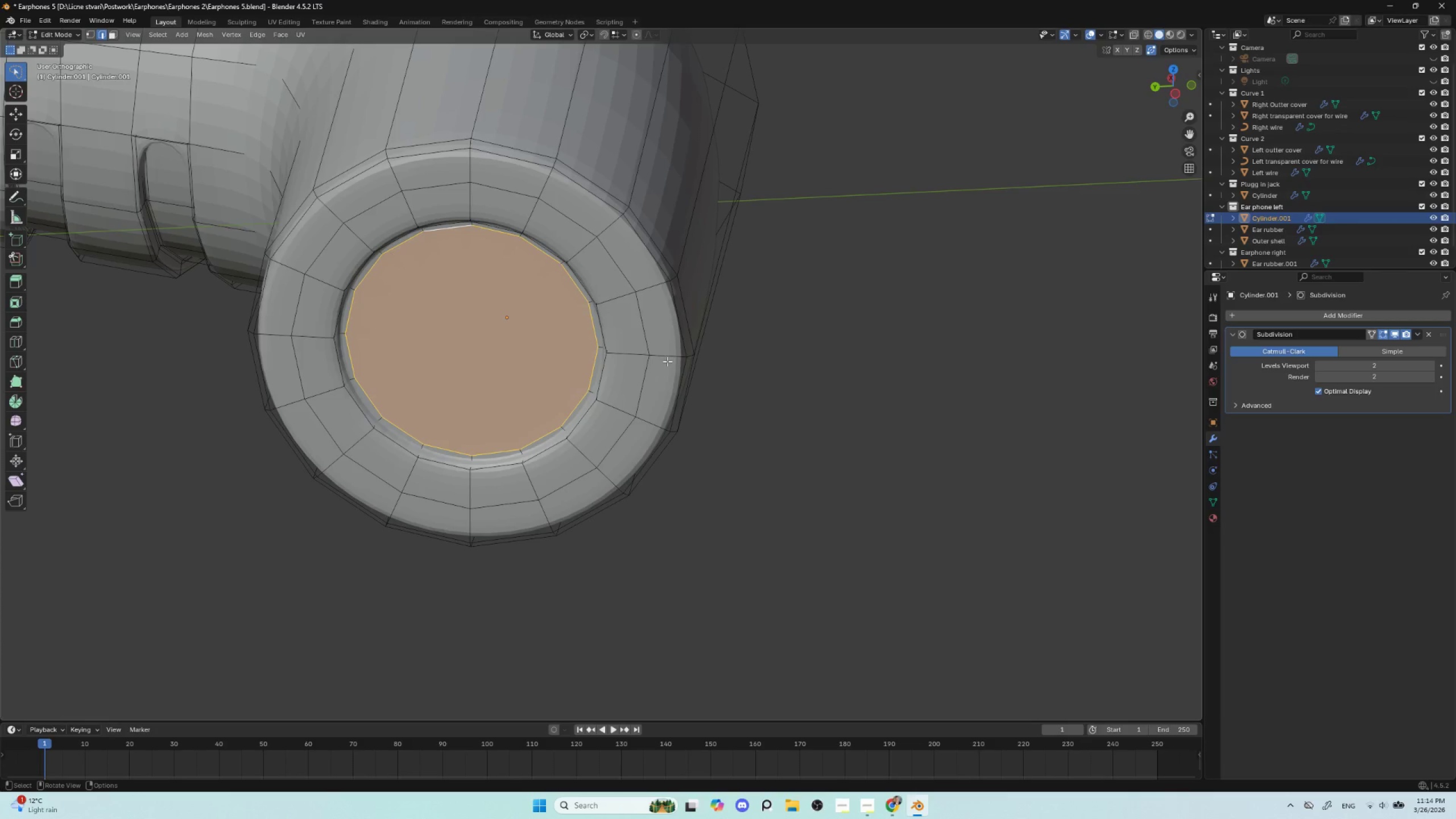 
key(Control+ControlLeft)
 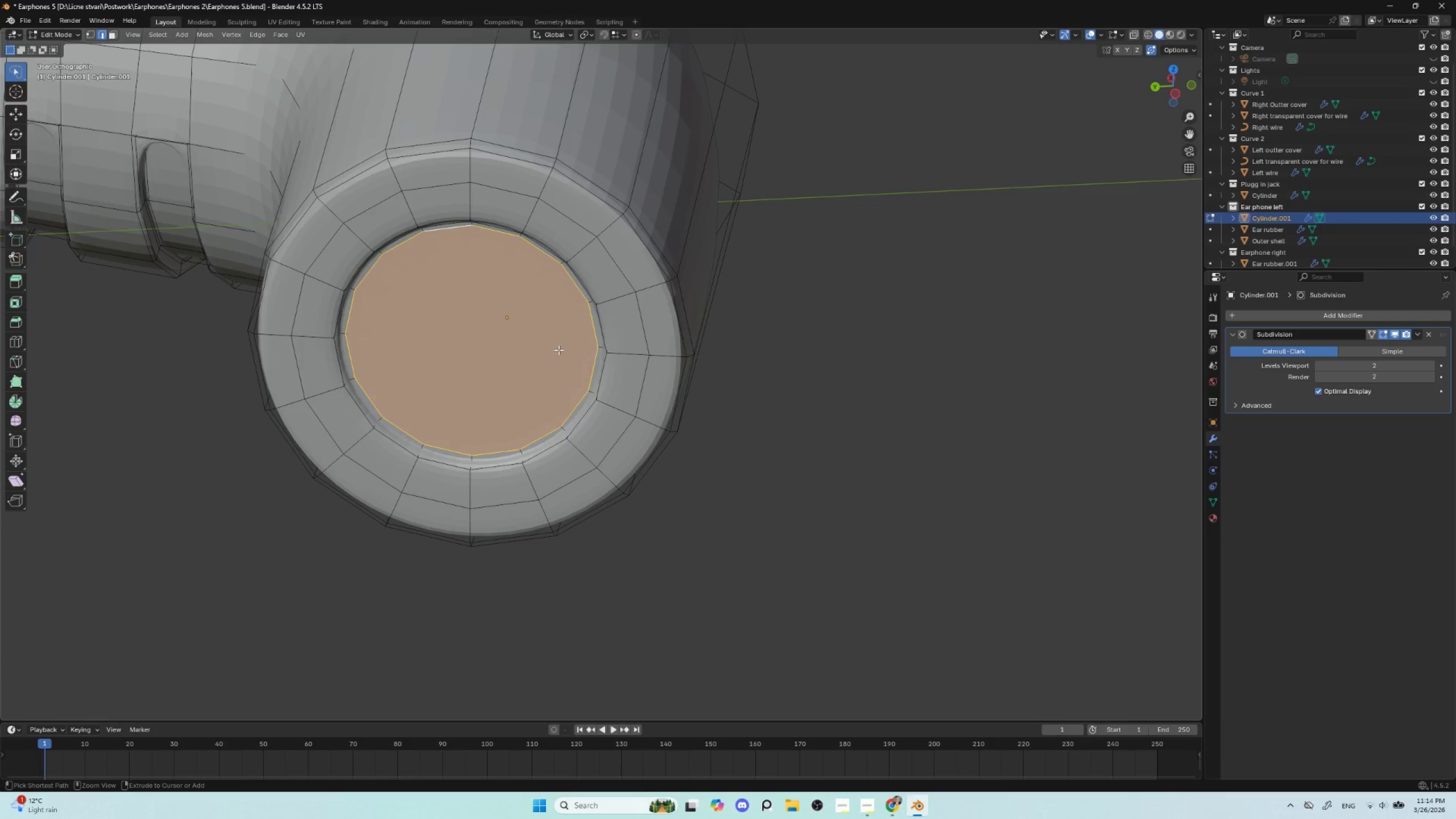 
key(Control+Z)
 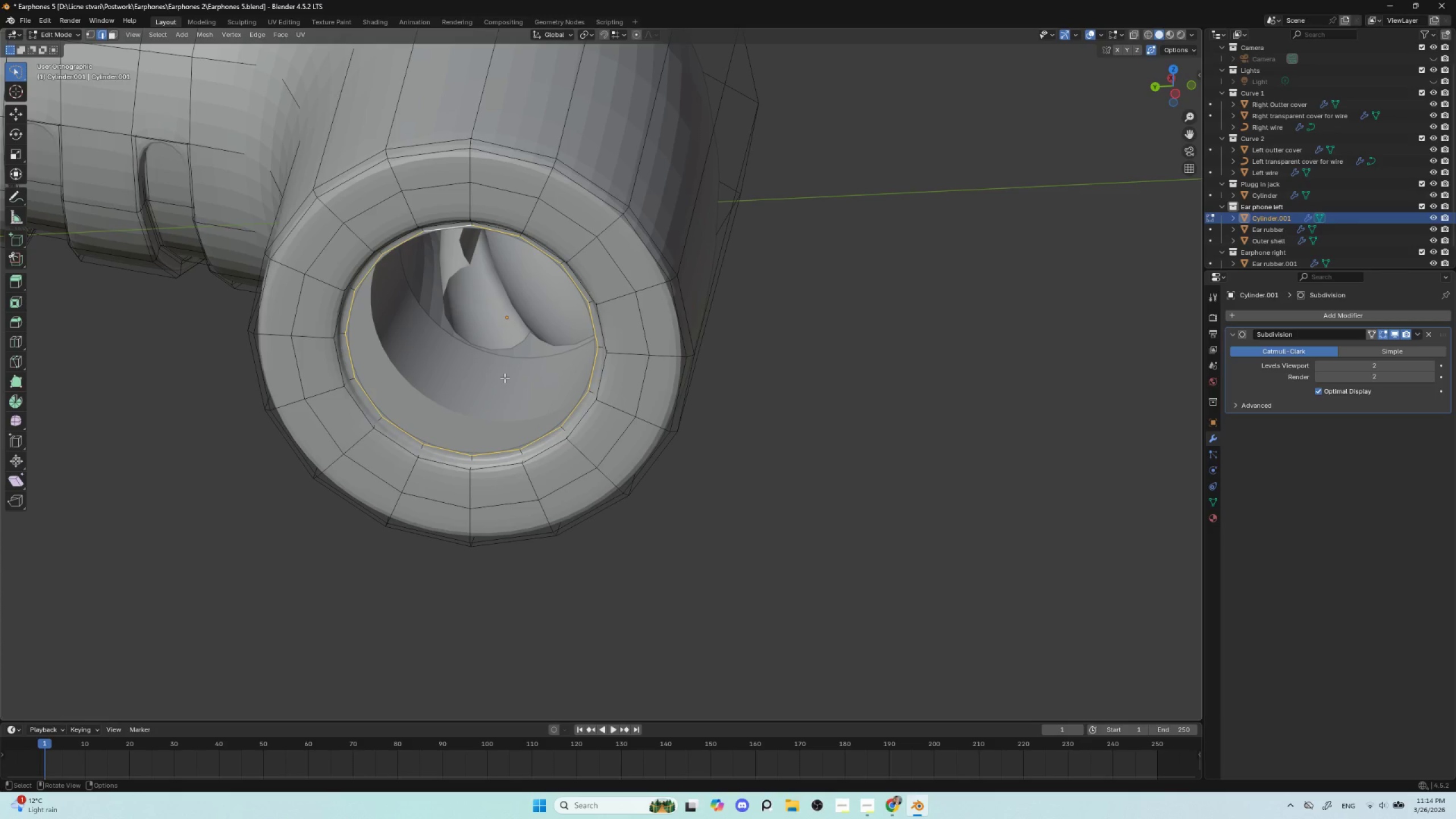 
key(F3)
 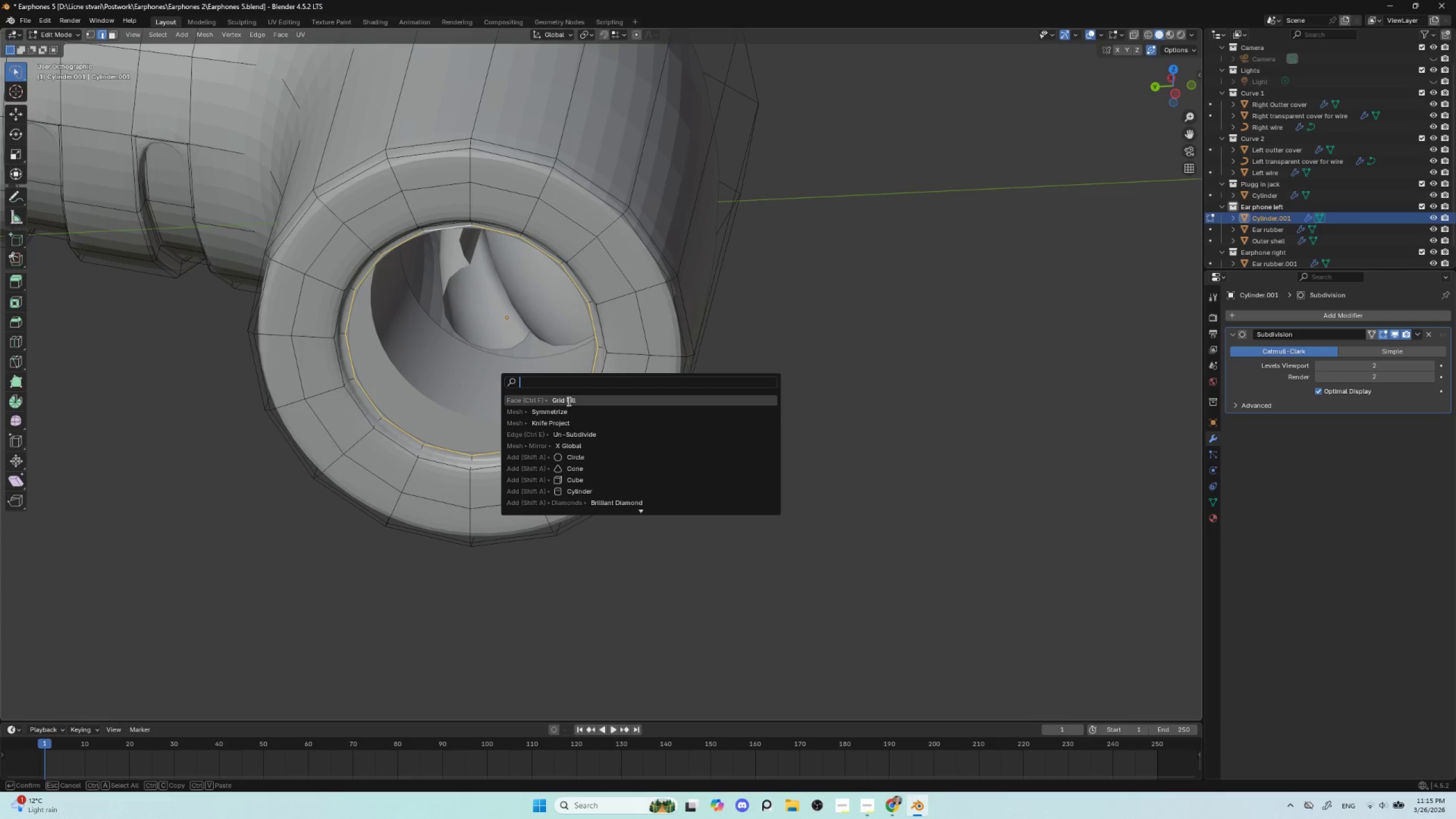 
left_click([577, 396])
 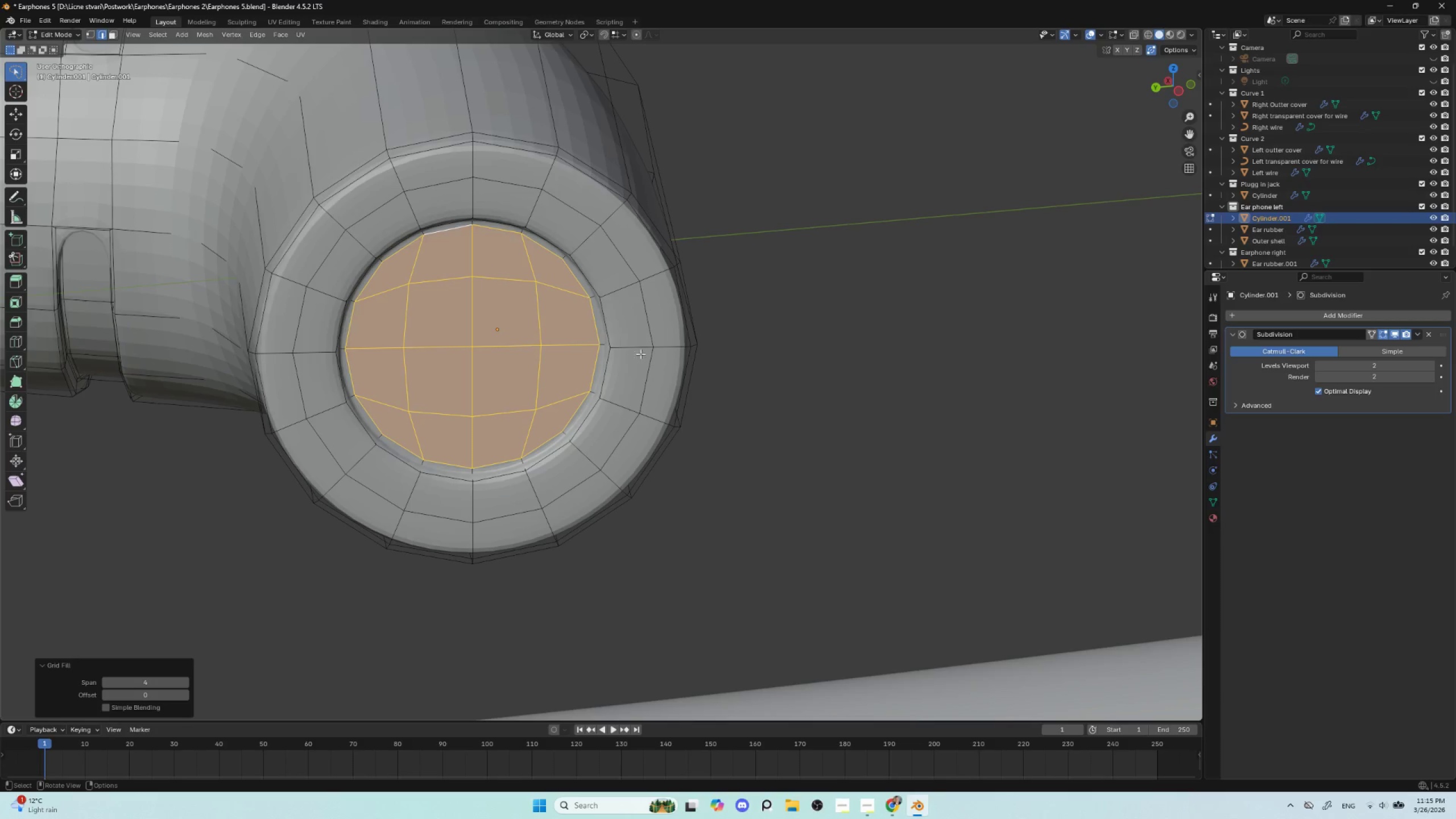 
key(I)
 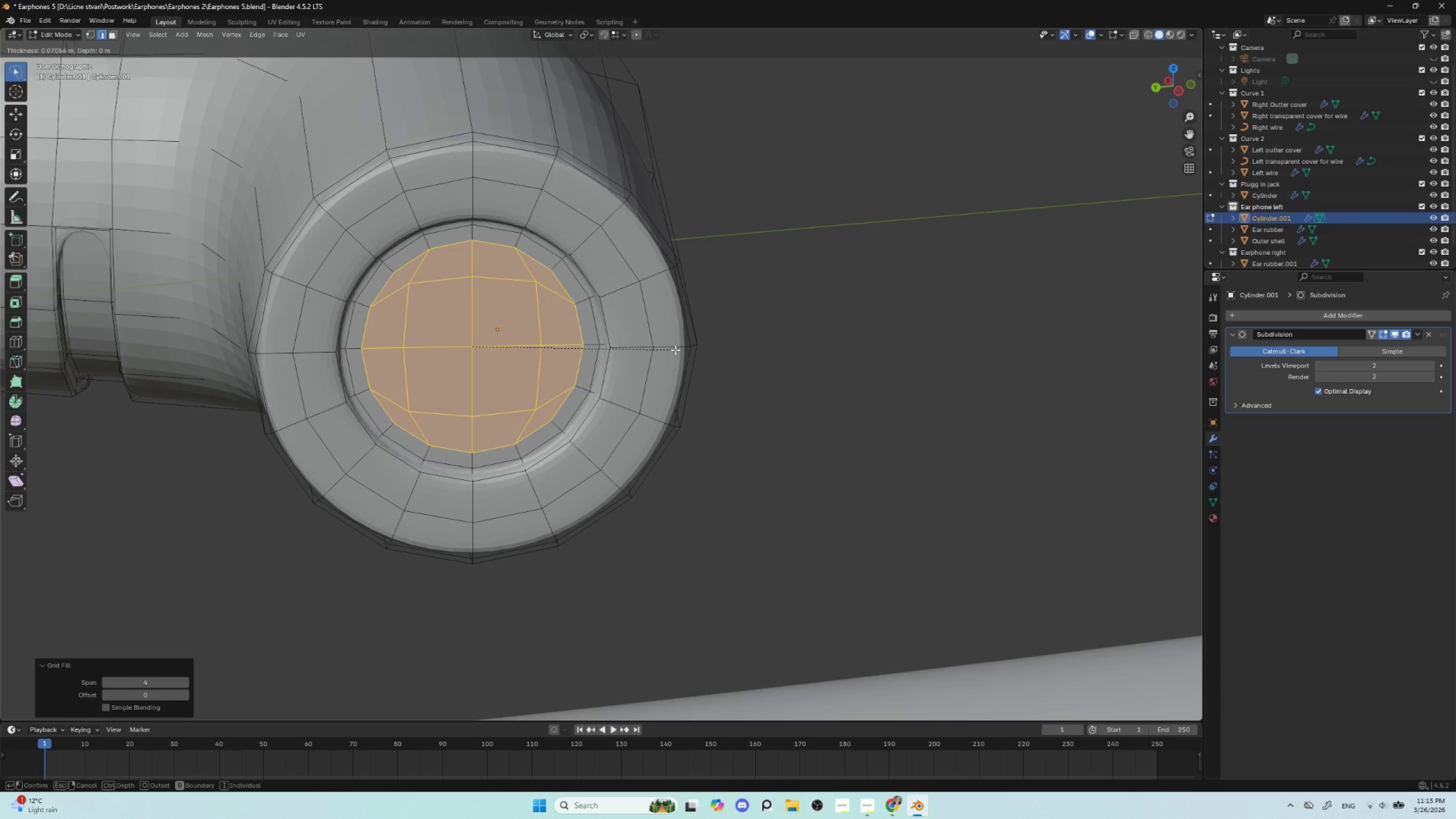 
key(Escape)
 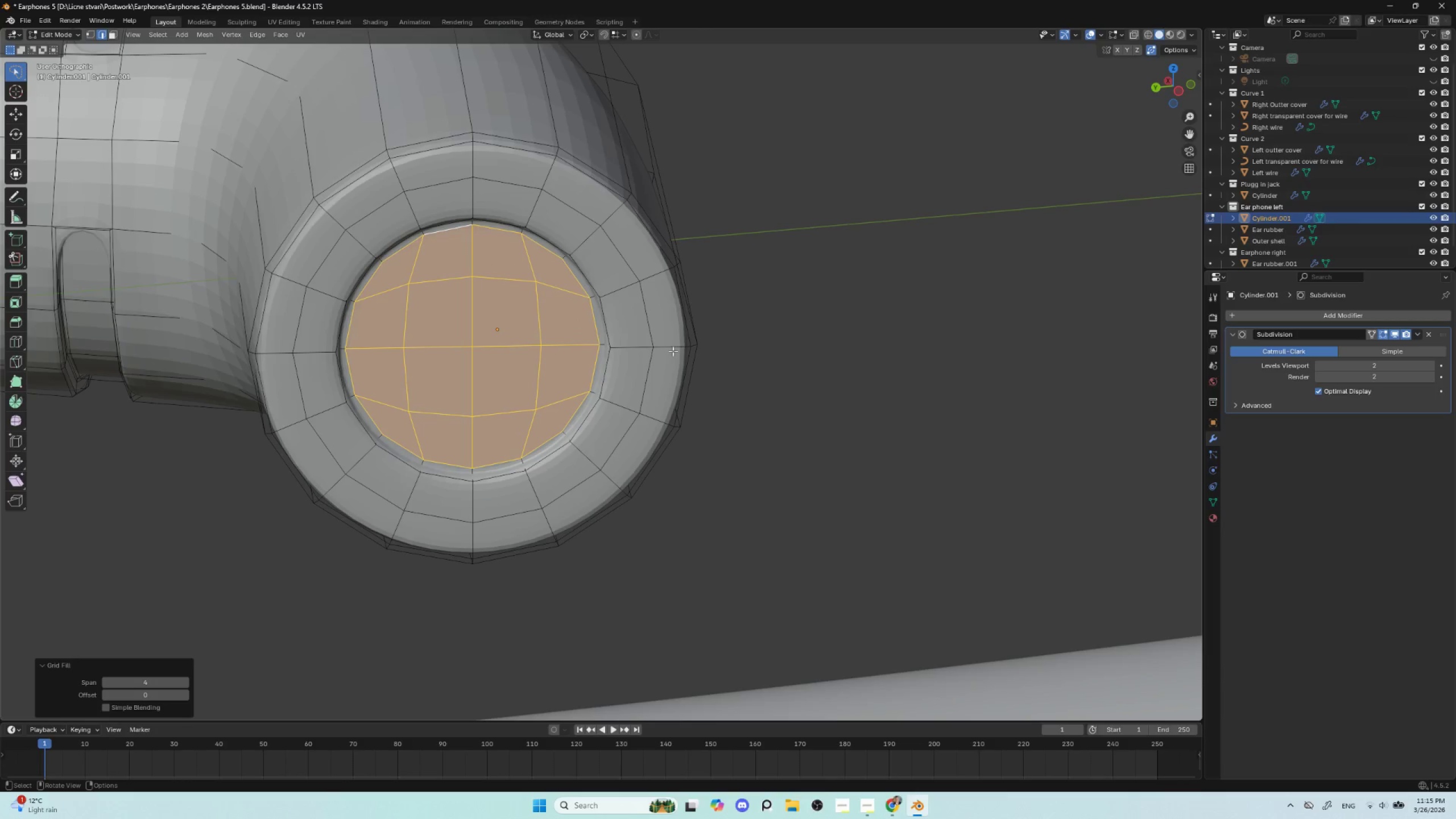 
key(Control+Z)
 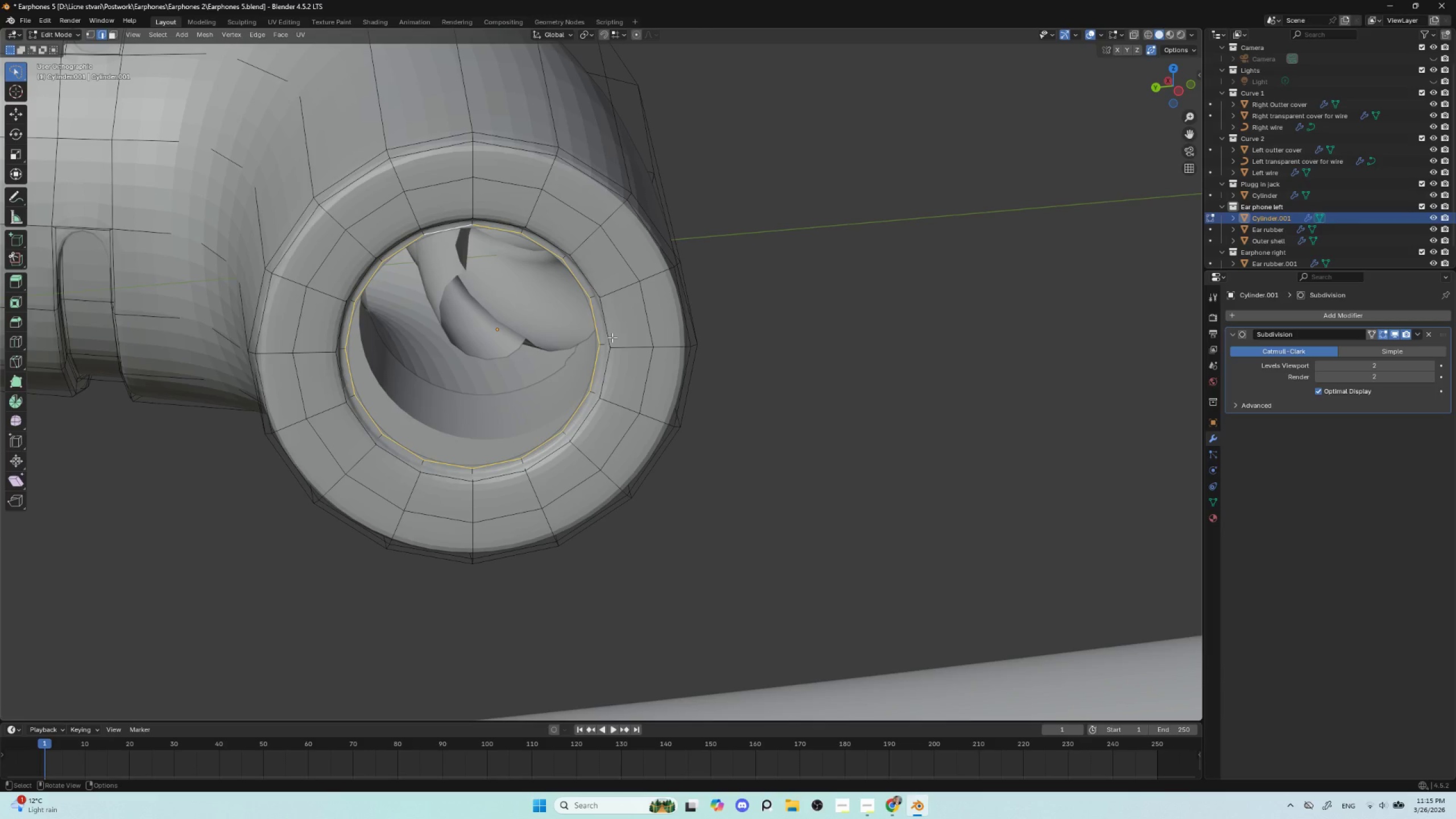 
key(F3)
 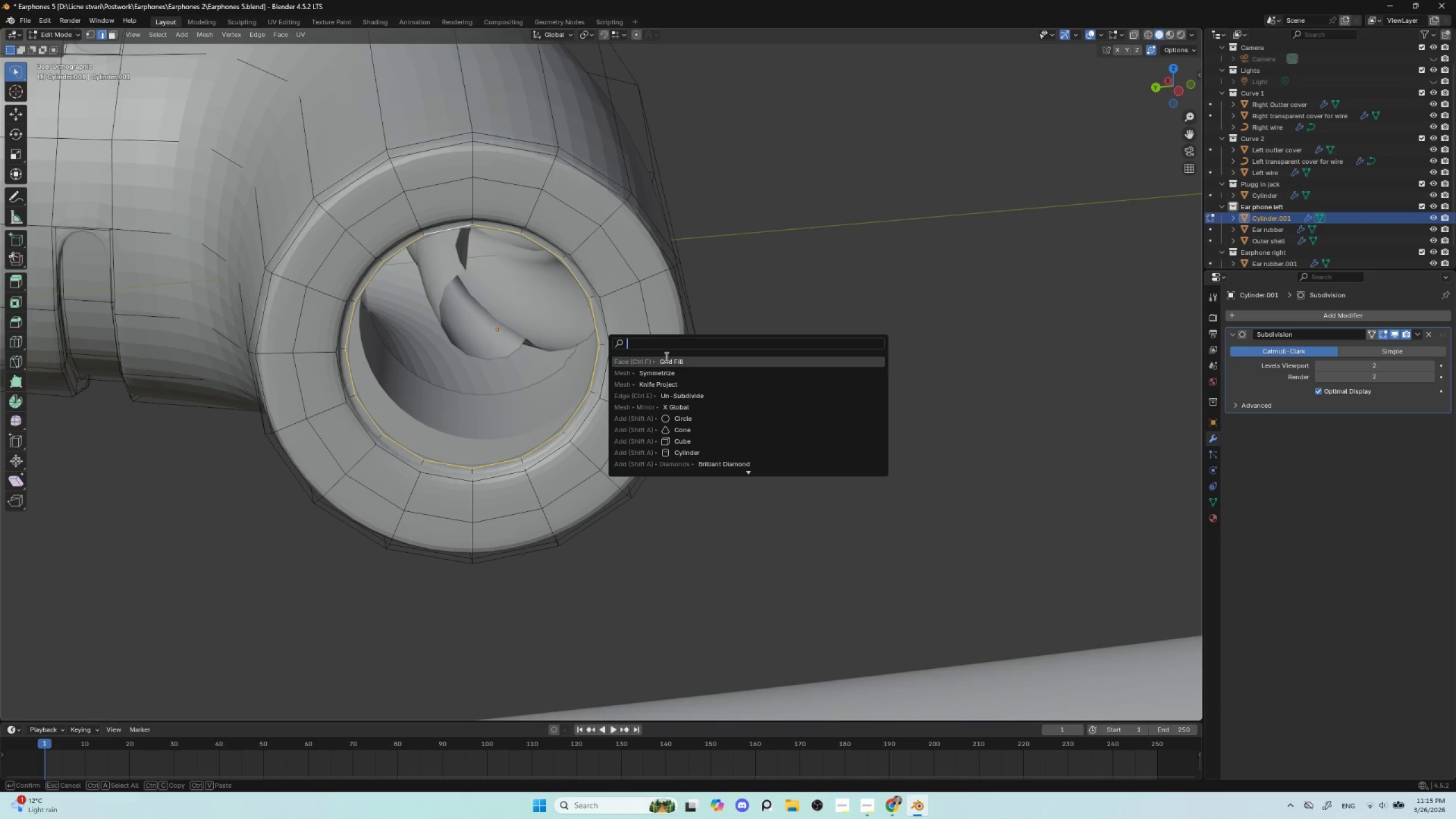 
left_click([667, 357])
 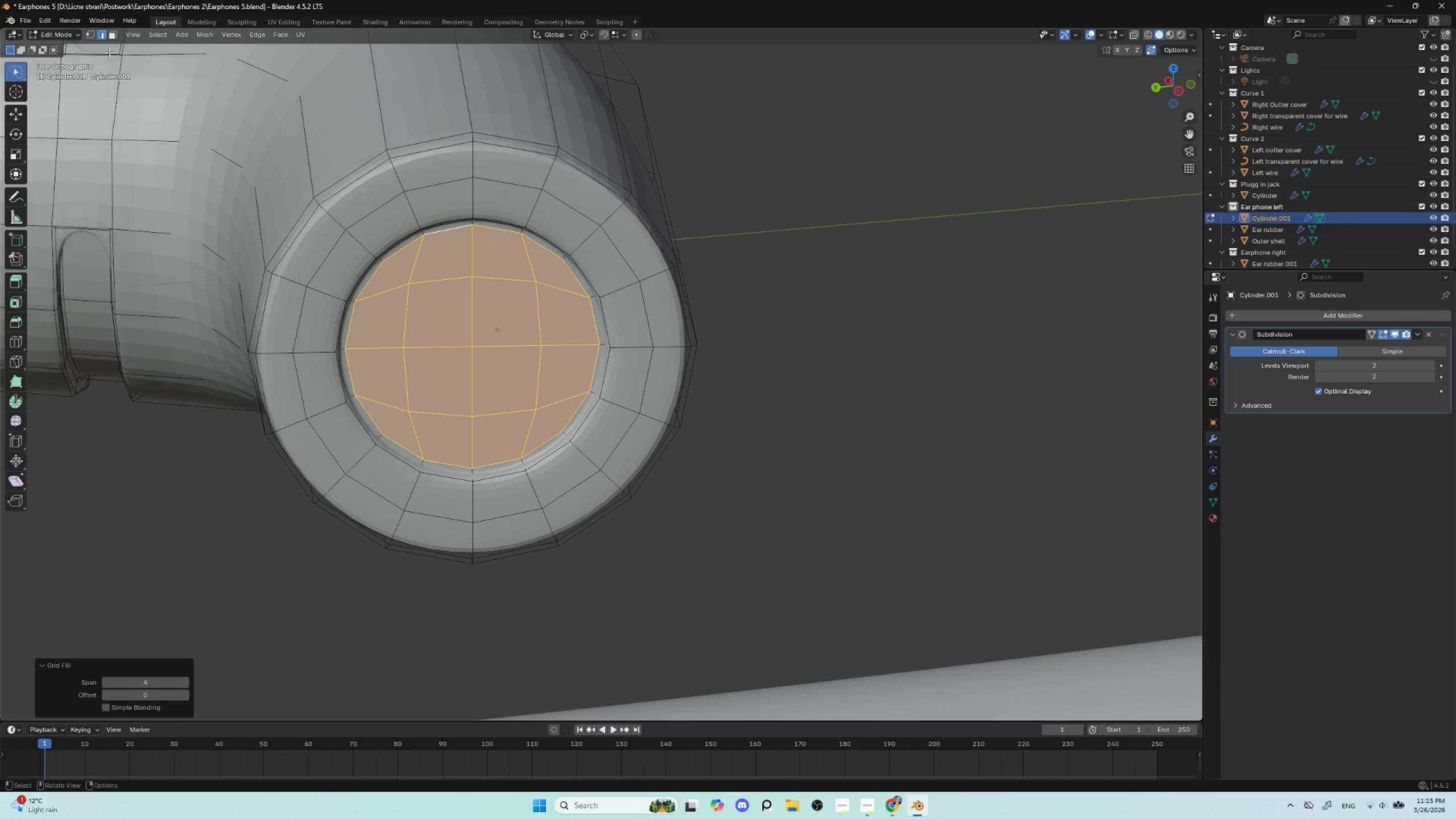 
left_click([113, 32])
 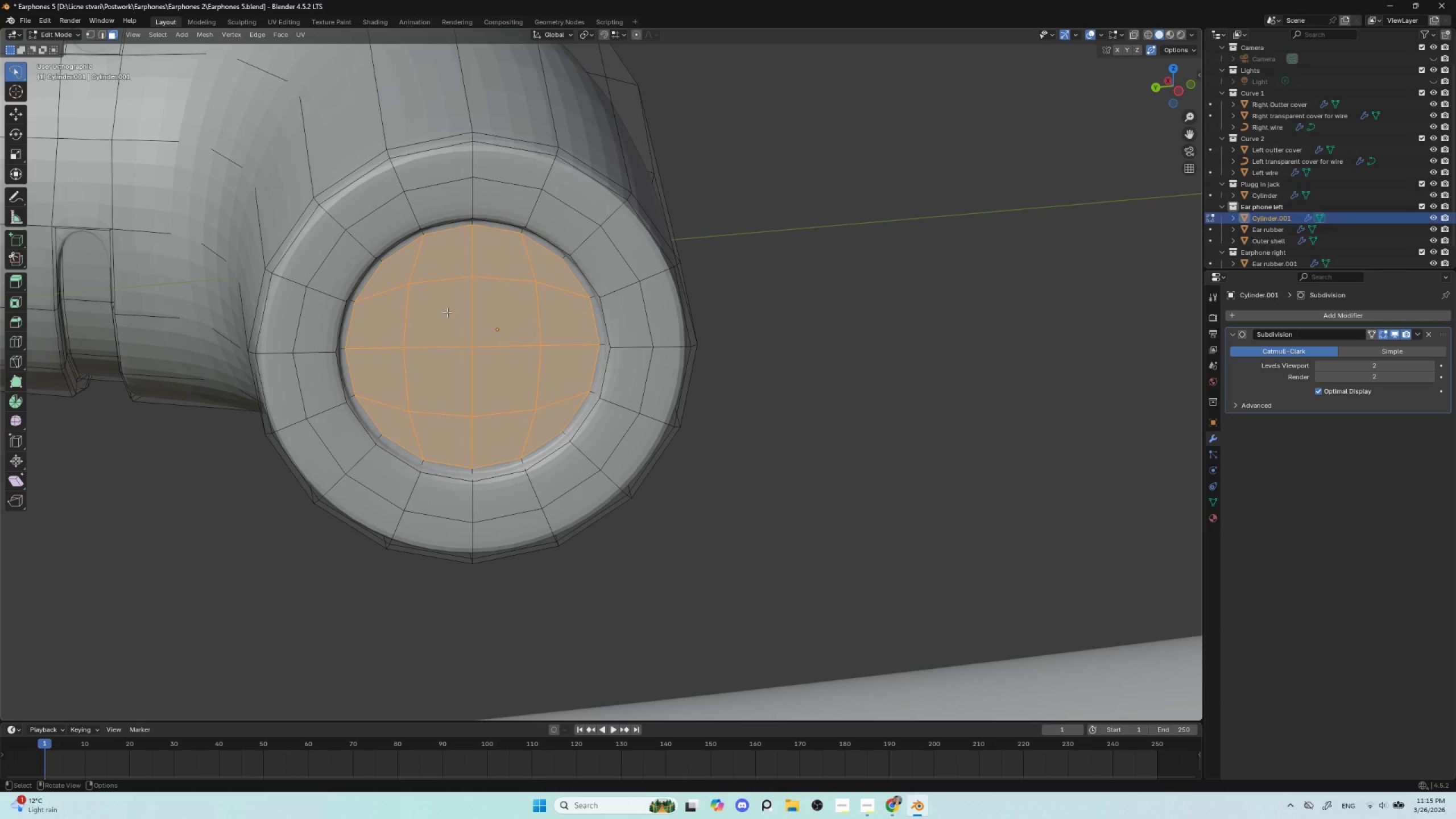 
left_click([447, 312])
 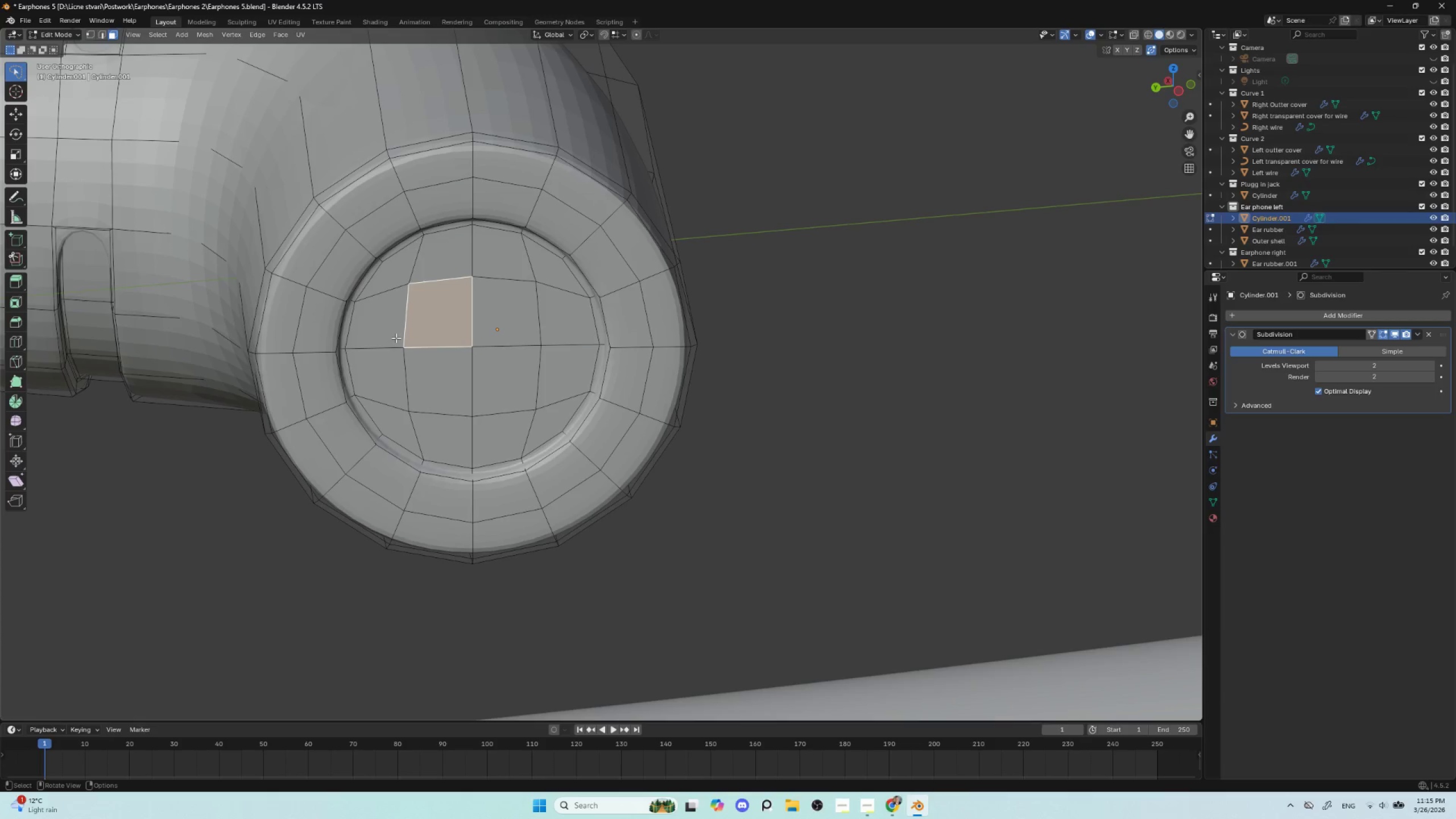 
key(Shift+ShiftLeft)
 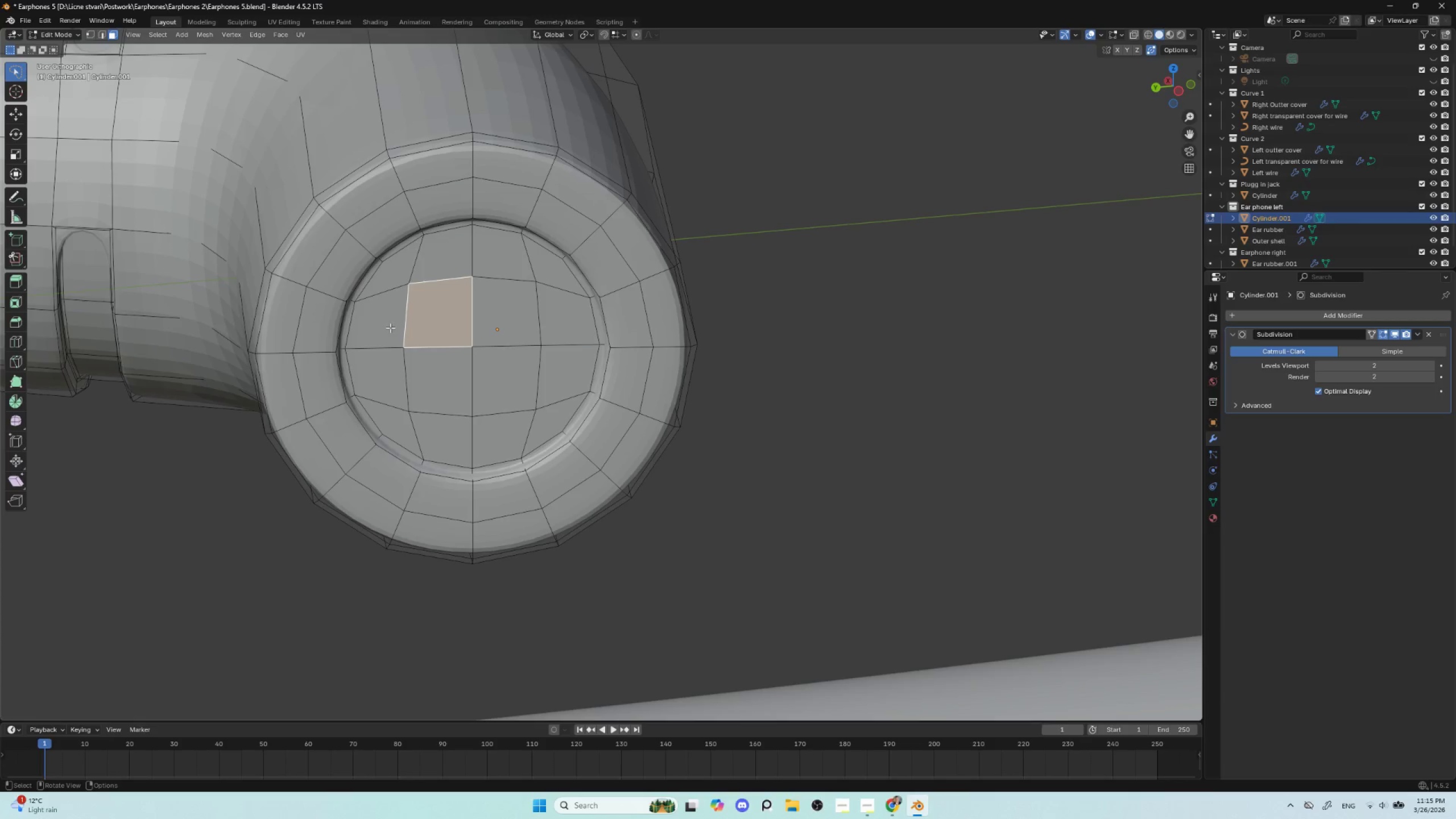 
left_click_drag(start_coordinate=[390, 328], to_coordinate=[420, 360])
 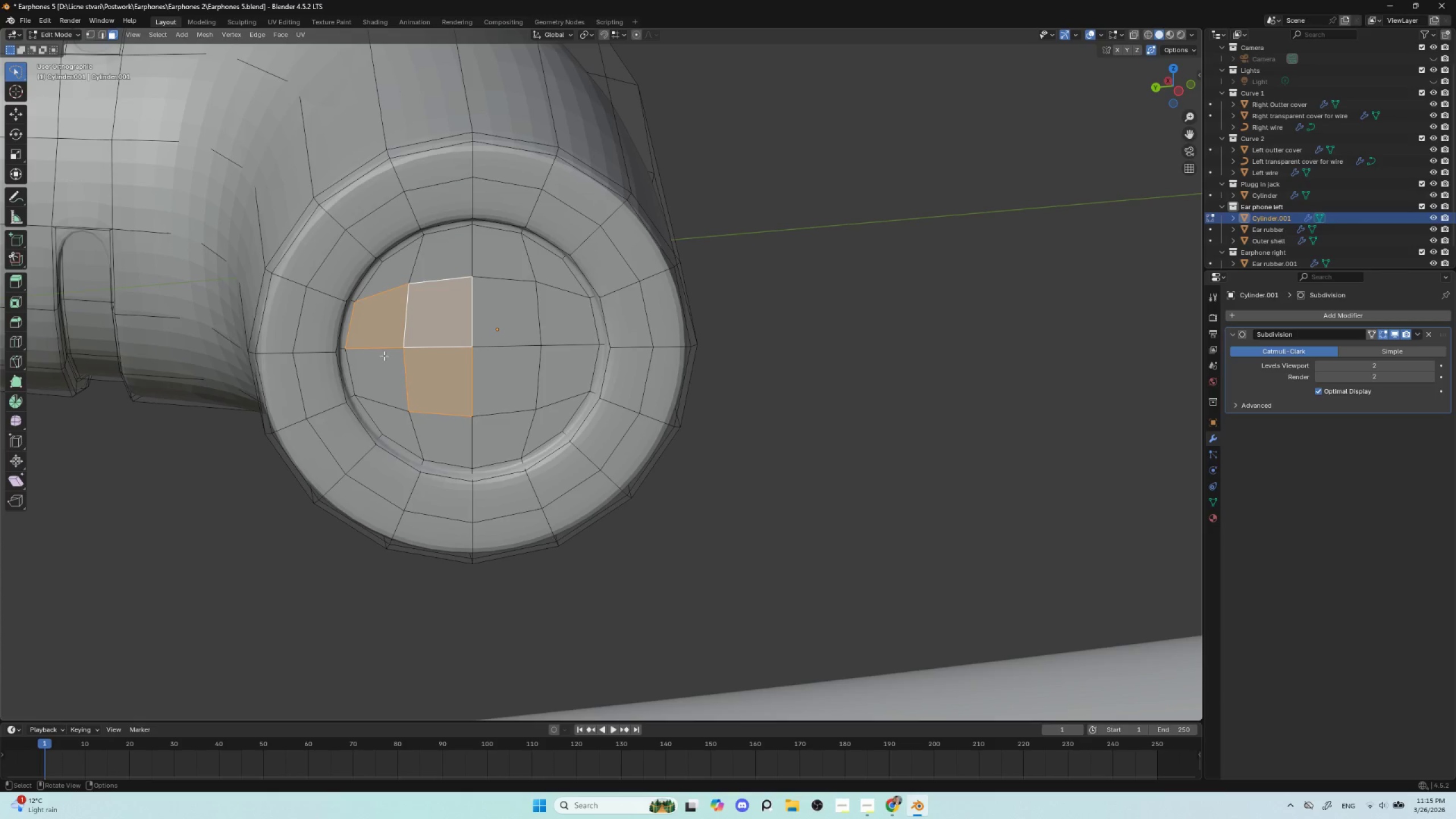 
hold_key(key=ShiftLeft, duration=1.5)
left_click([384, 357])
 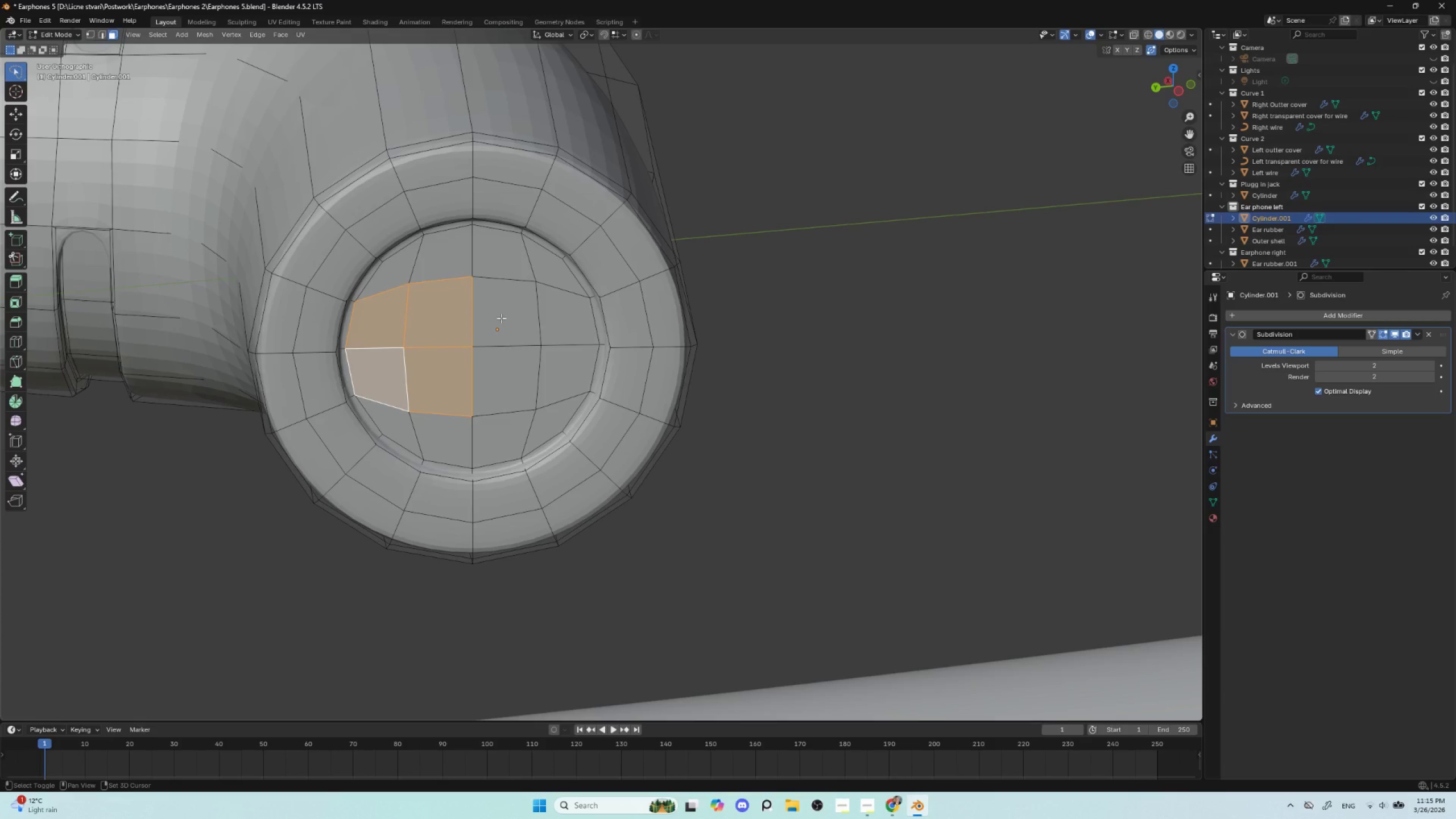 
hold_key(key=ShiftLeft, duration=0.58)
 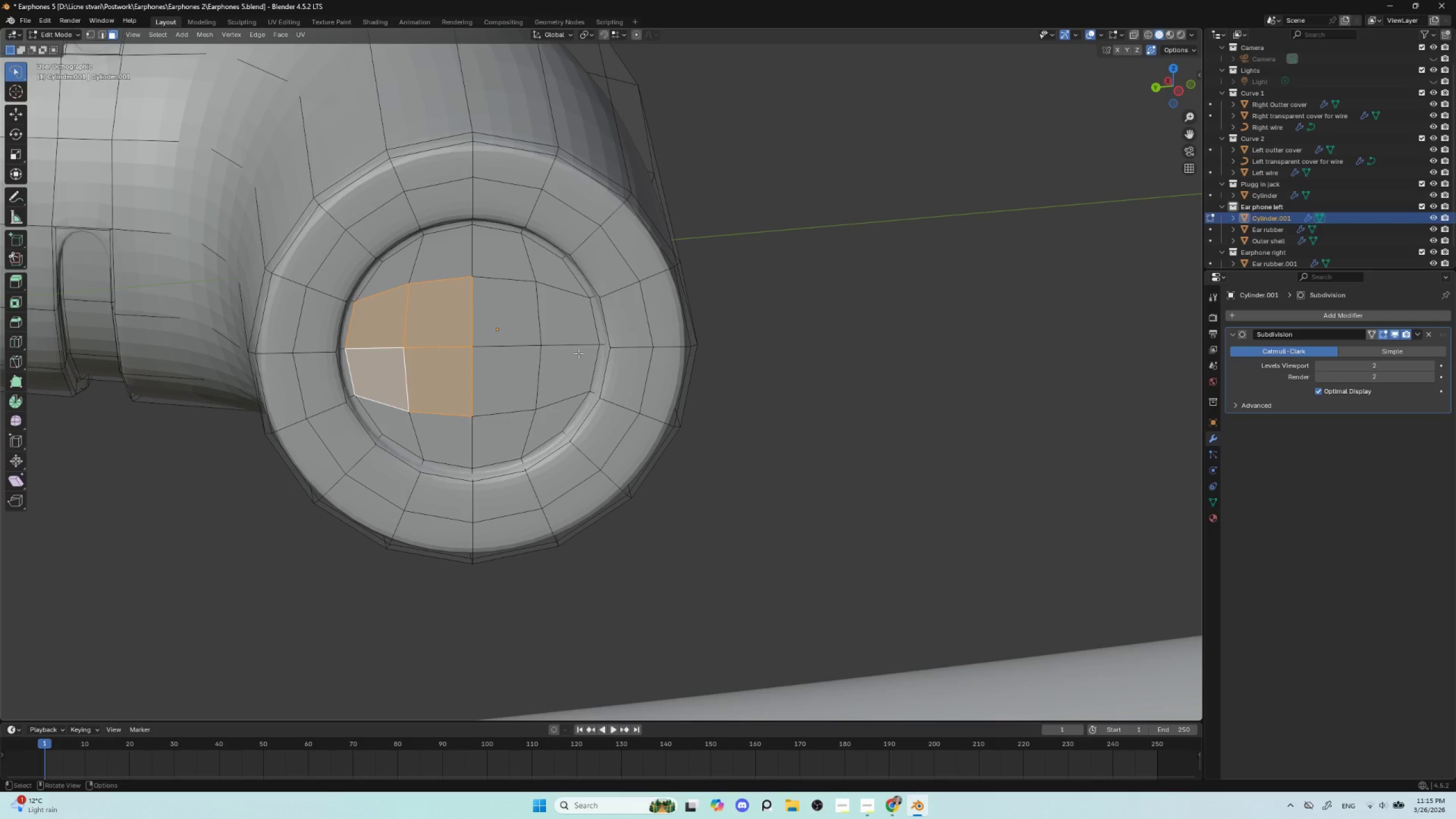 
key(I)
 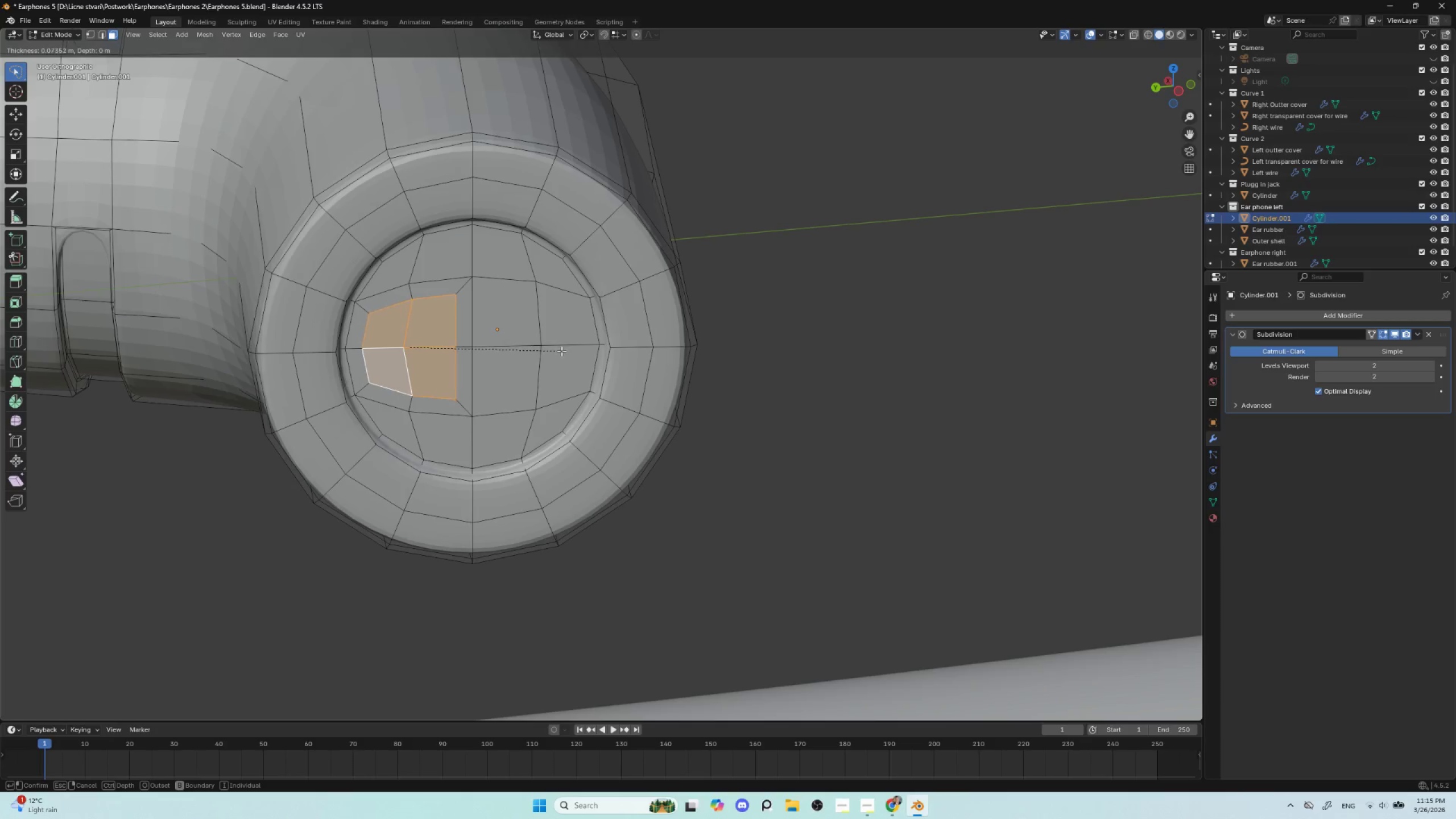 
left_click([559, 353])
 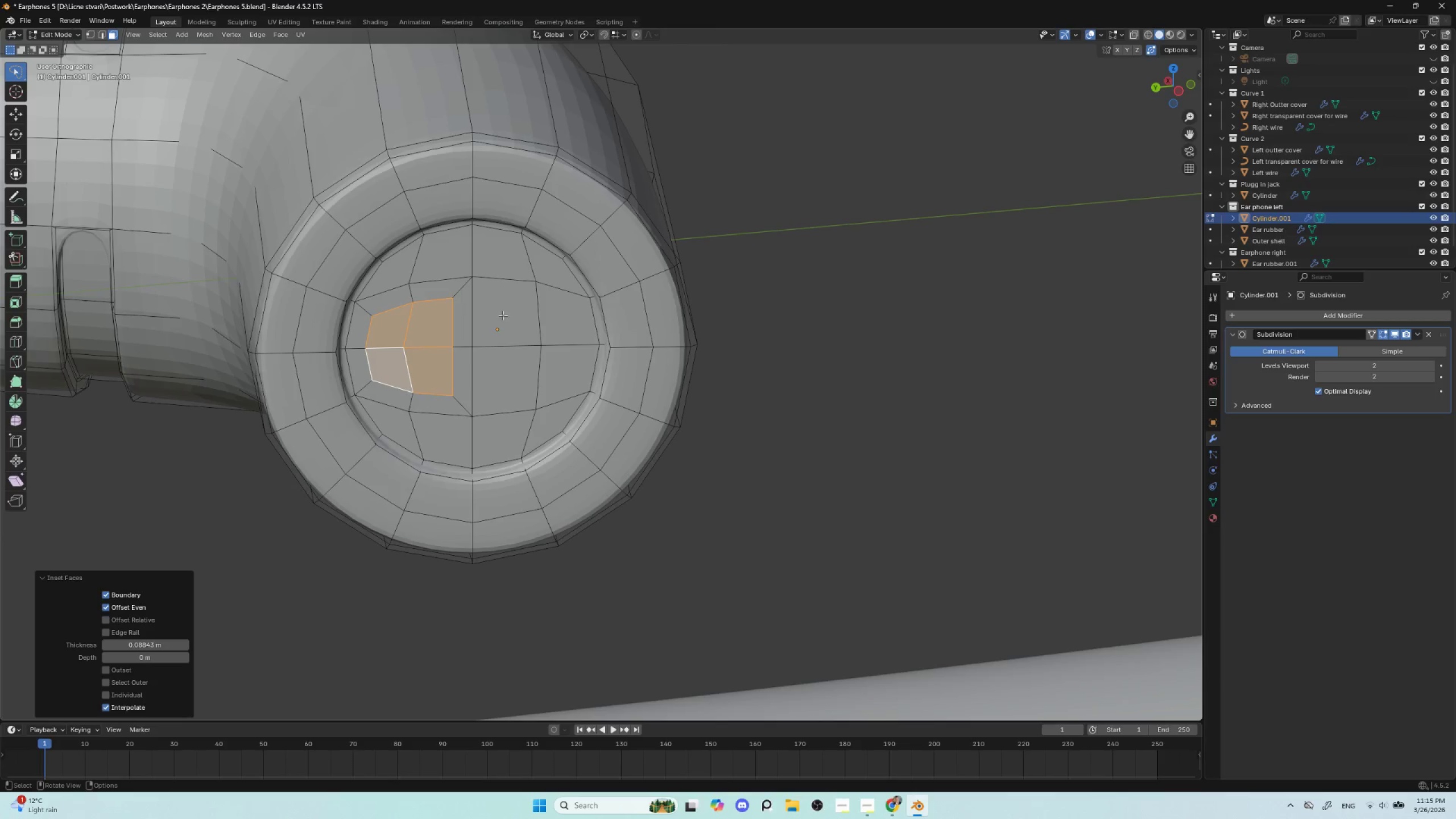 
left_click_drag(start_coordinate=[502, 314], to_coordinate=[550, 326])
 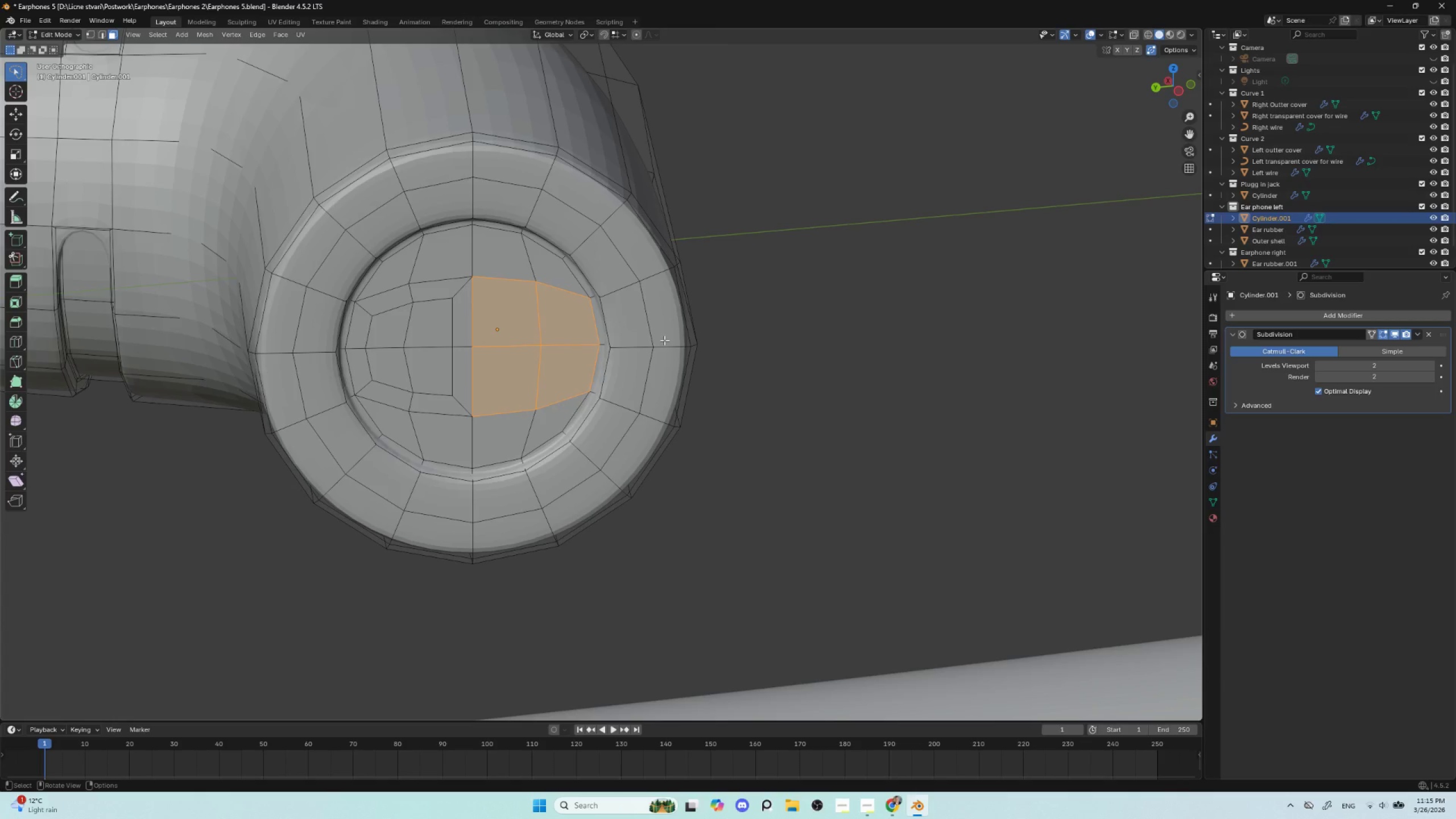 
key(I)
 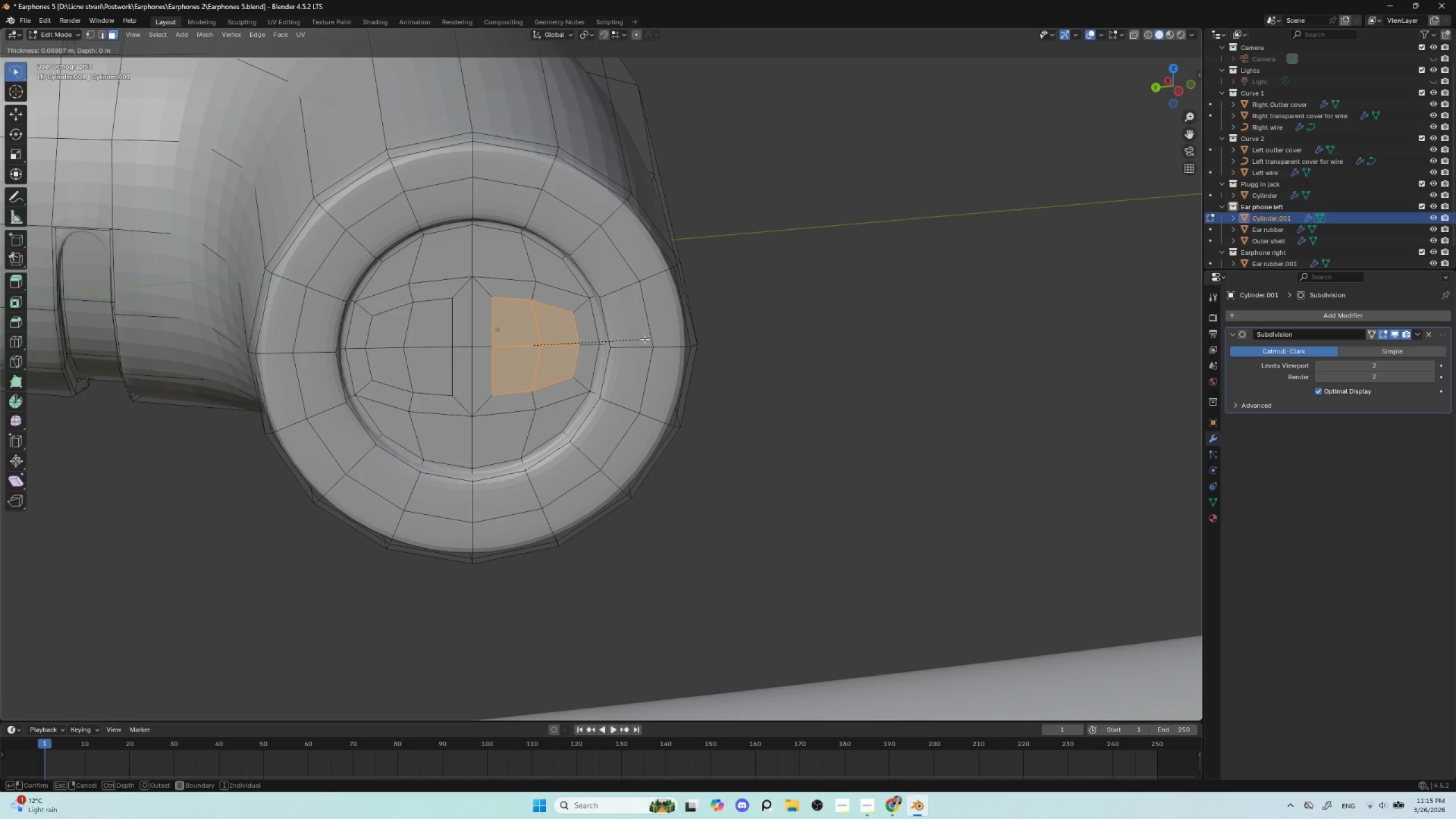 
left_click([644, 339])
 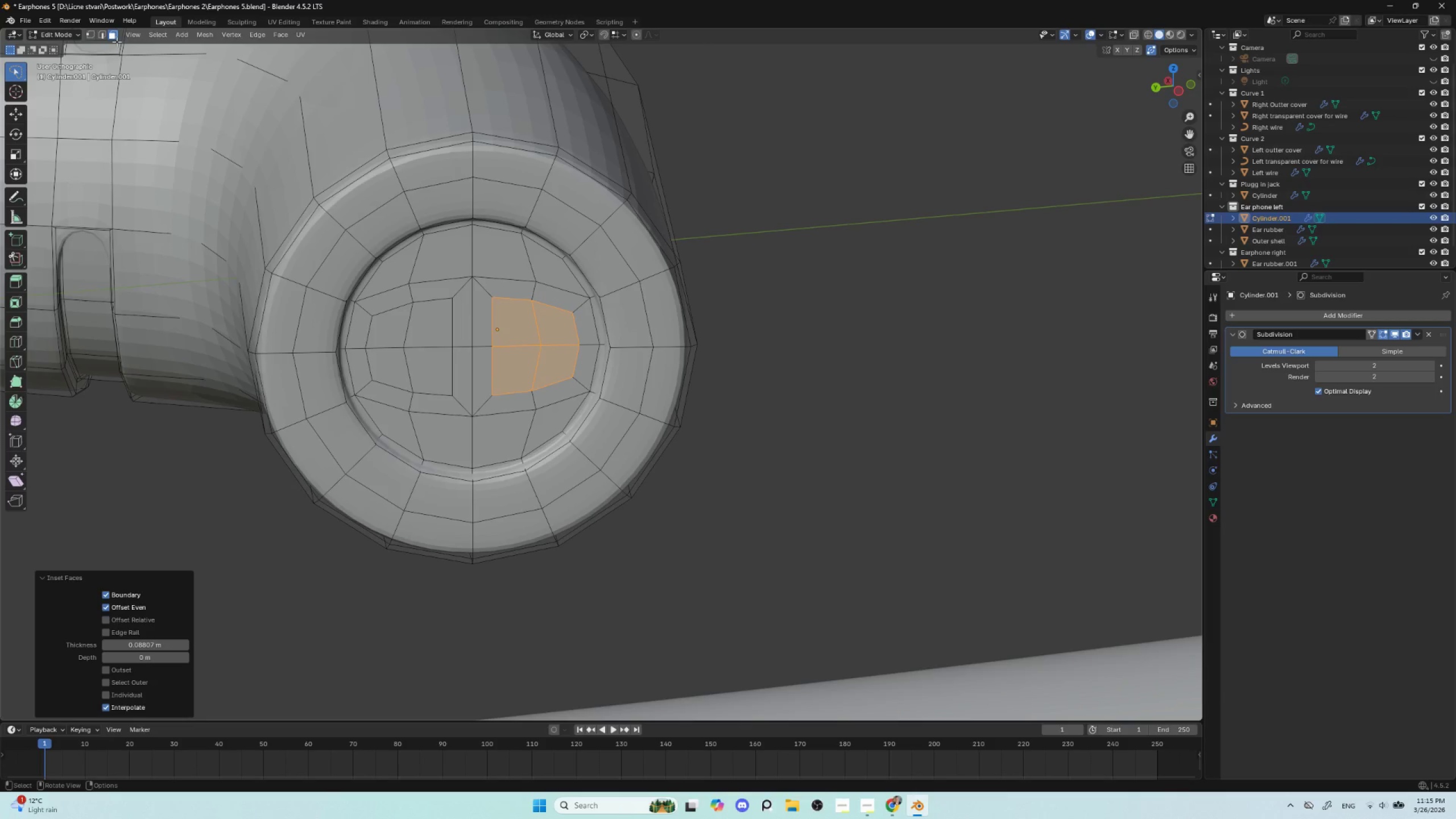 
left_click([111, 34])
 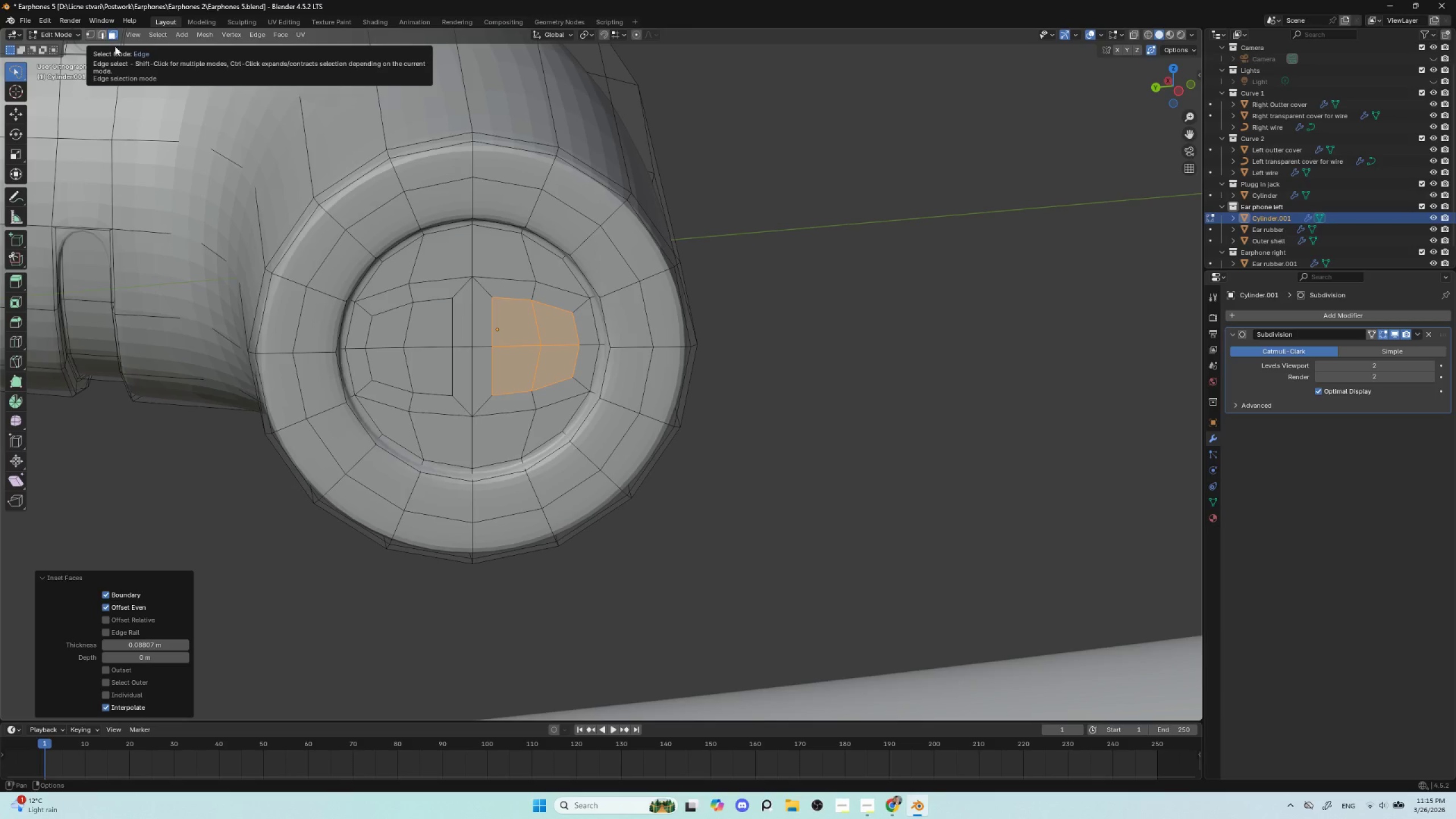 
hold_key(key=ShiftLeft, duration=1.5)
left_click_drag(start_coordinate=[391, 333], to_coordinate=[425, 366])
 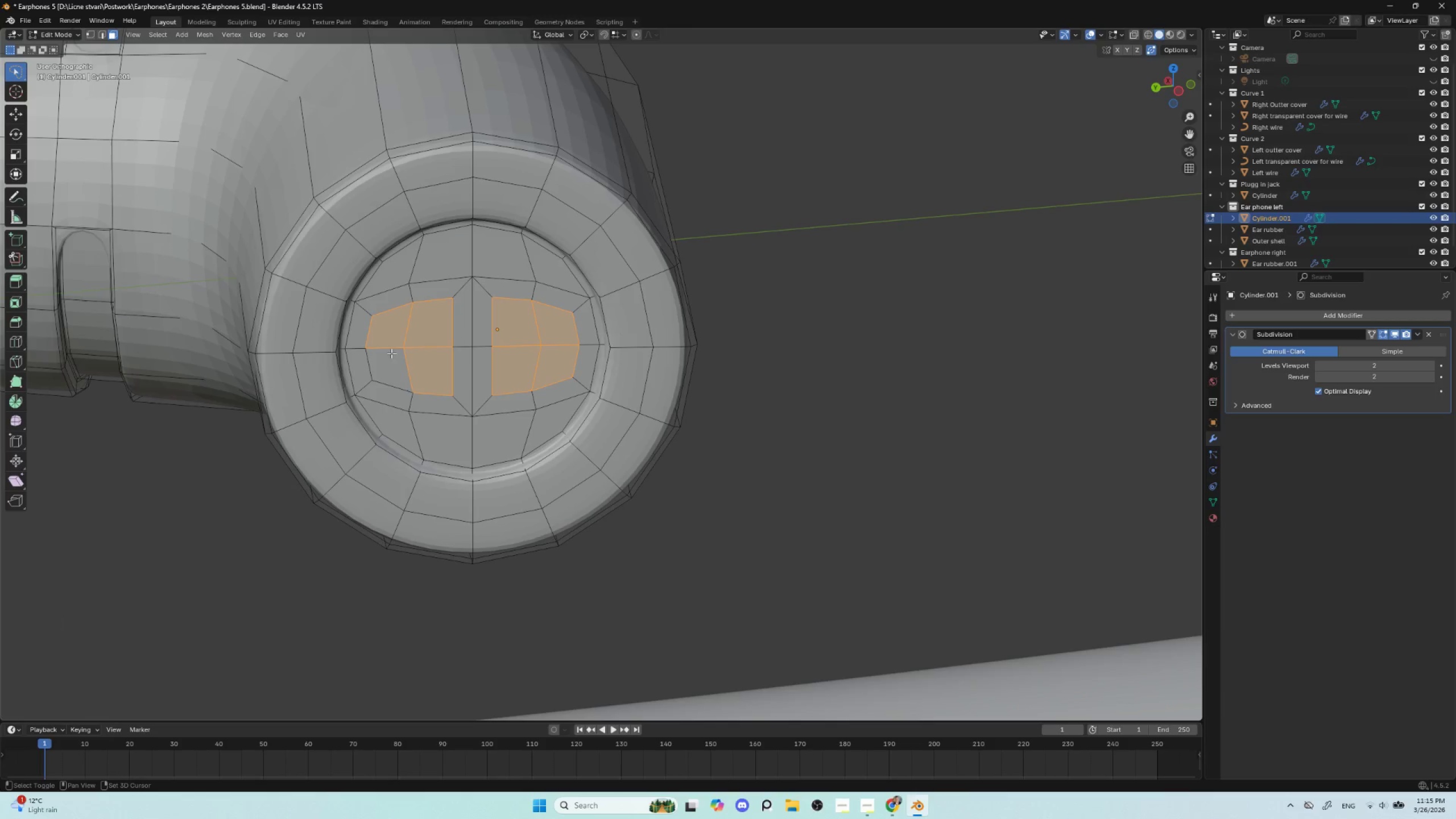 
left_click_drag(start_coordinate=[388, 354], to_coordinate=[417, 374])
 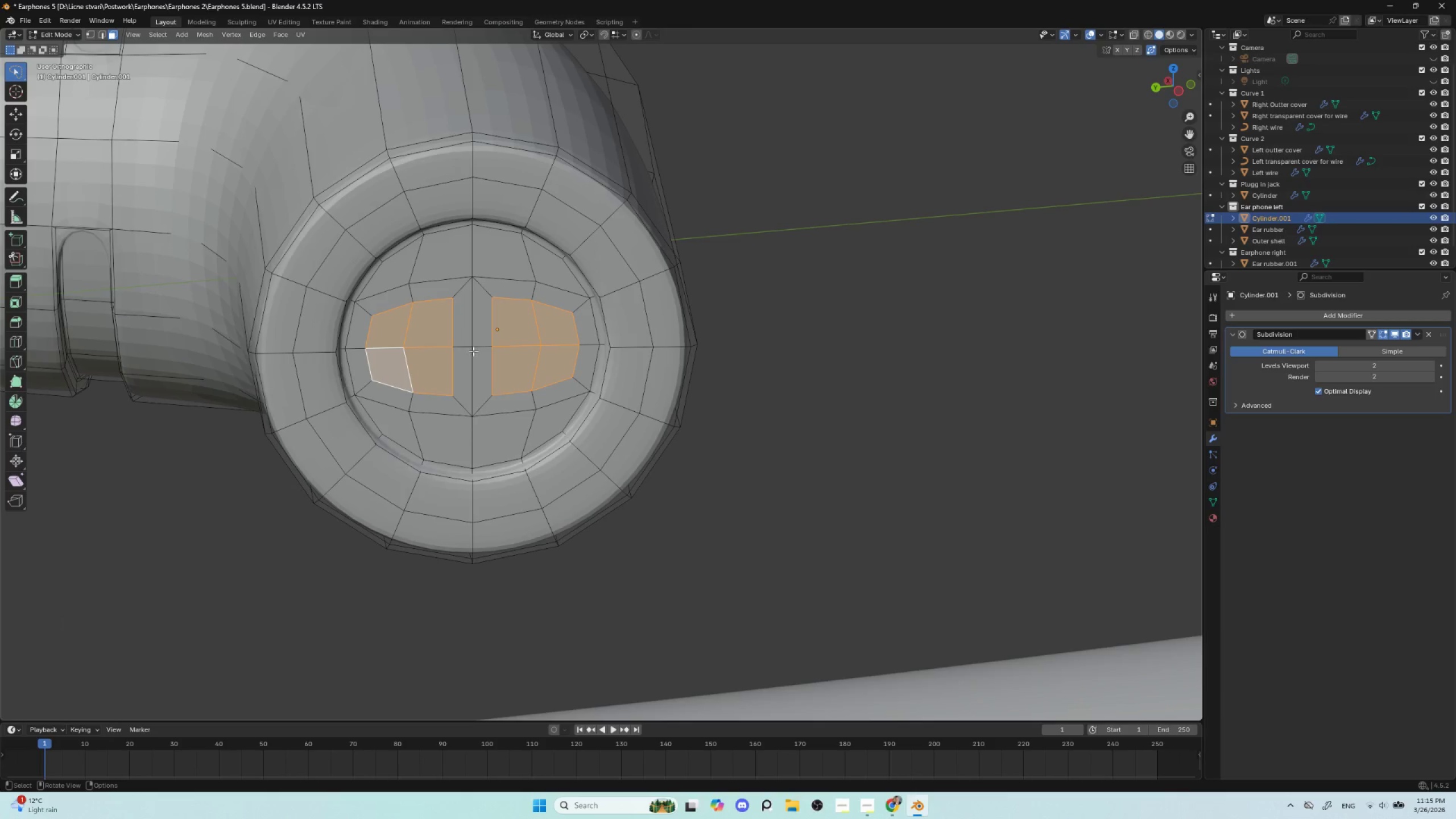 
hold_key(key=ShiftLeft, duration=0.61)
 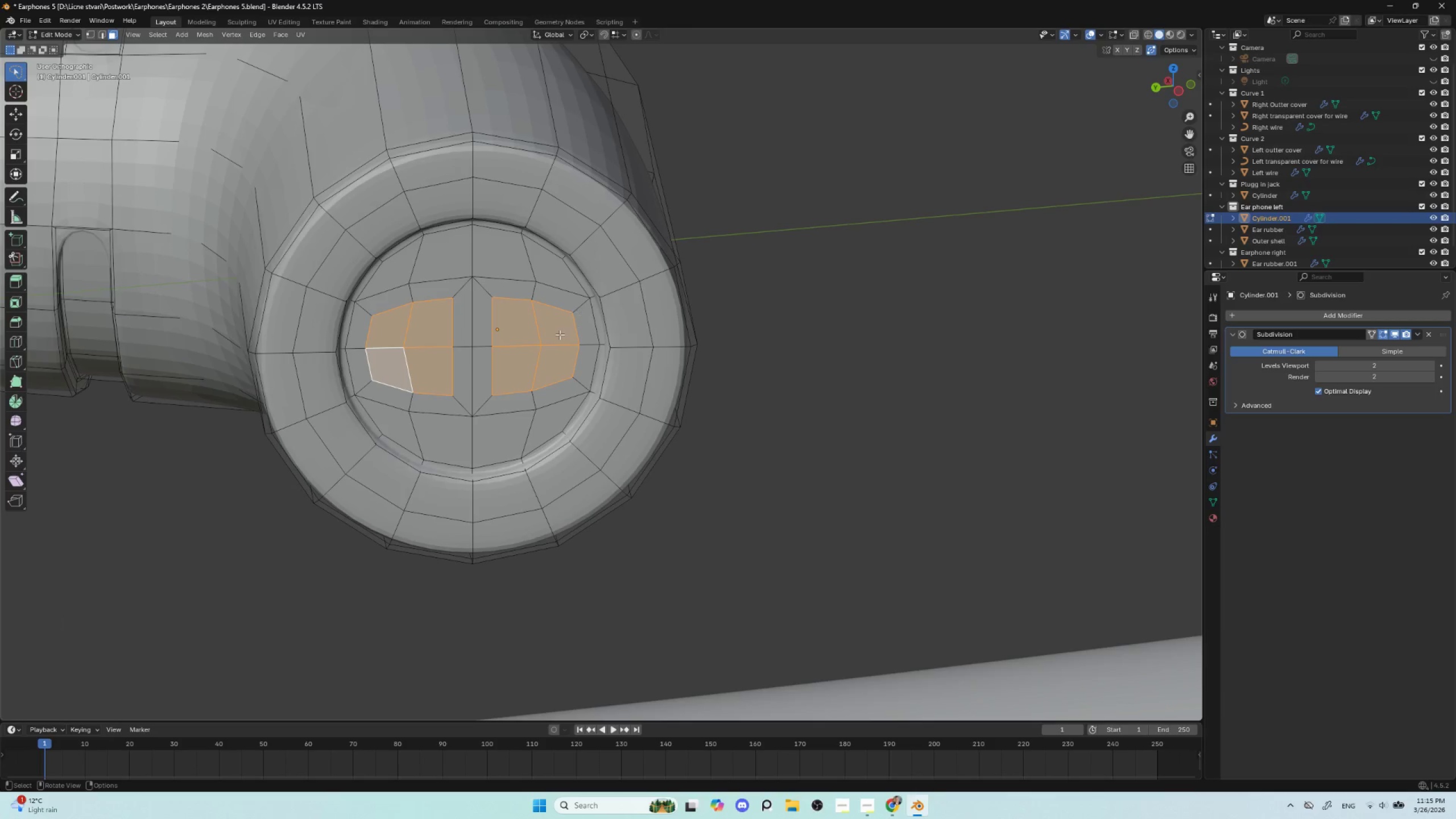 
right_click([556, 334])
 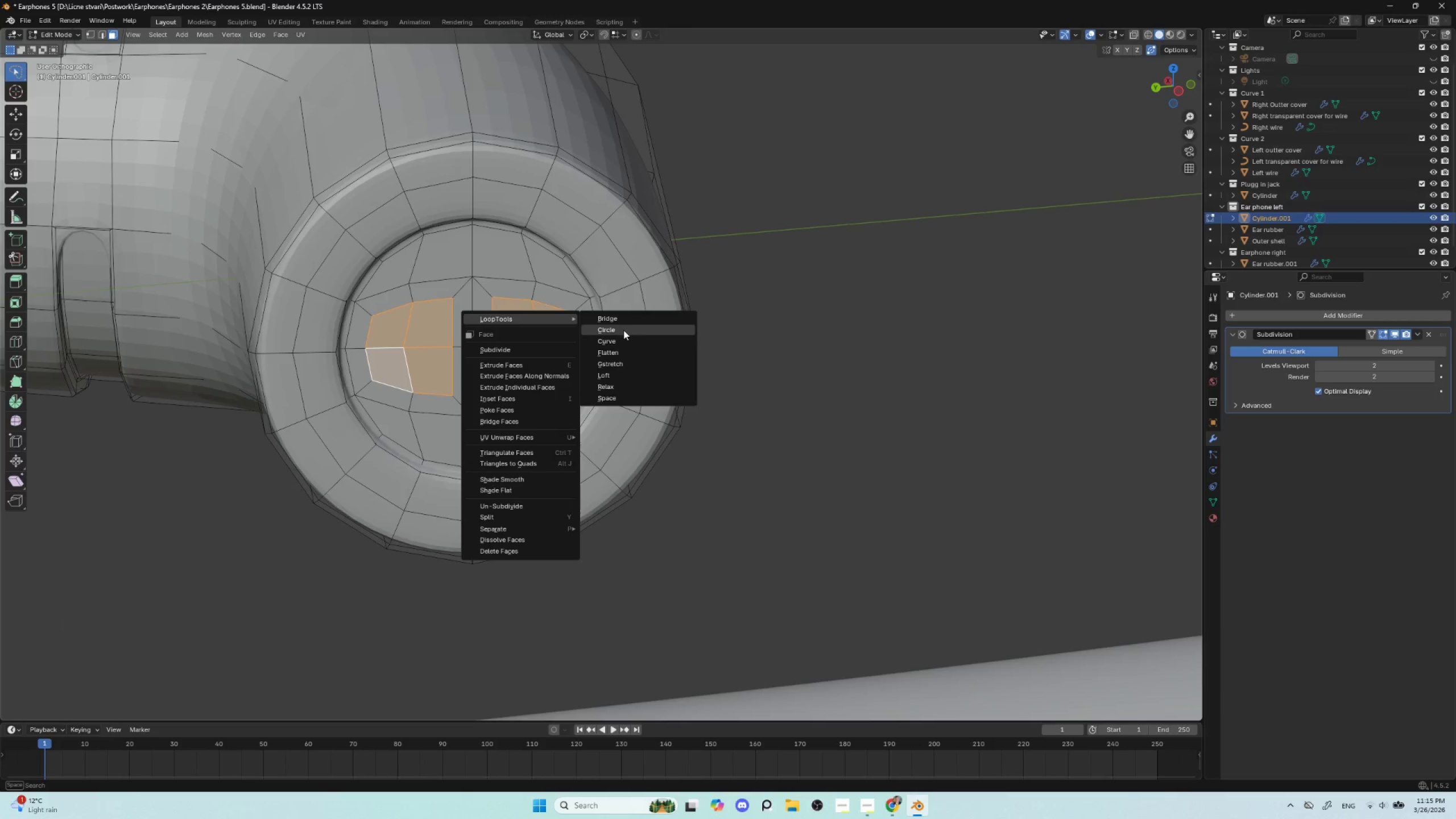 
left_click([623, 330])
 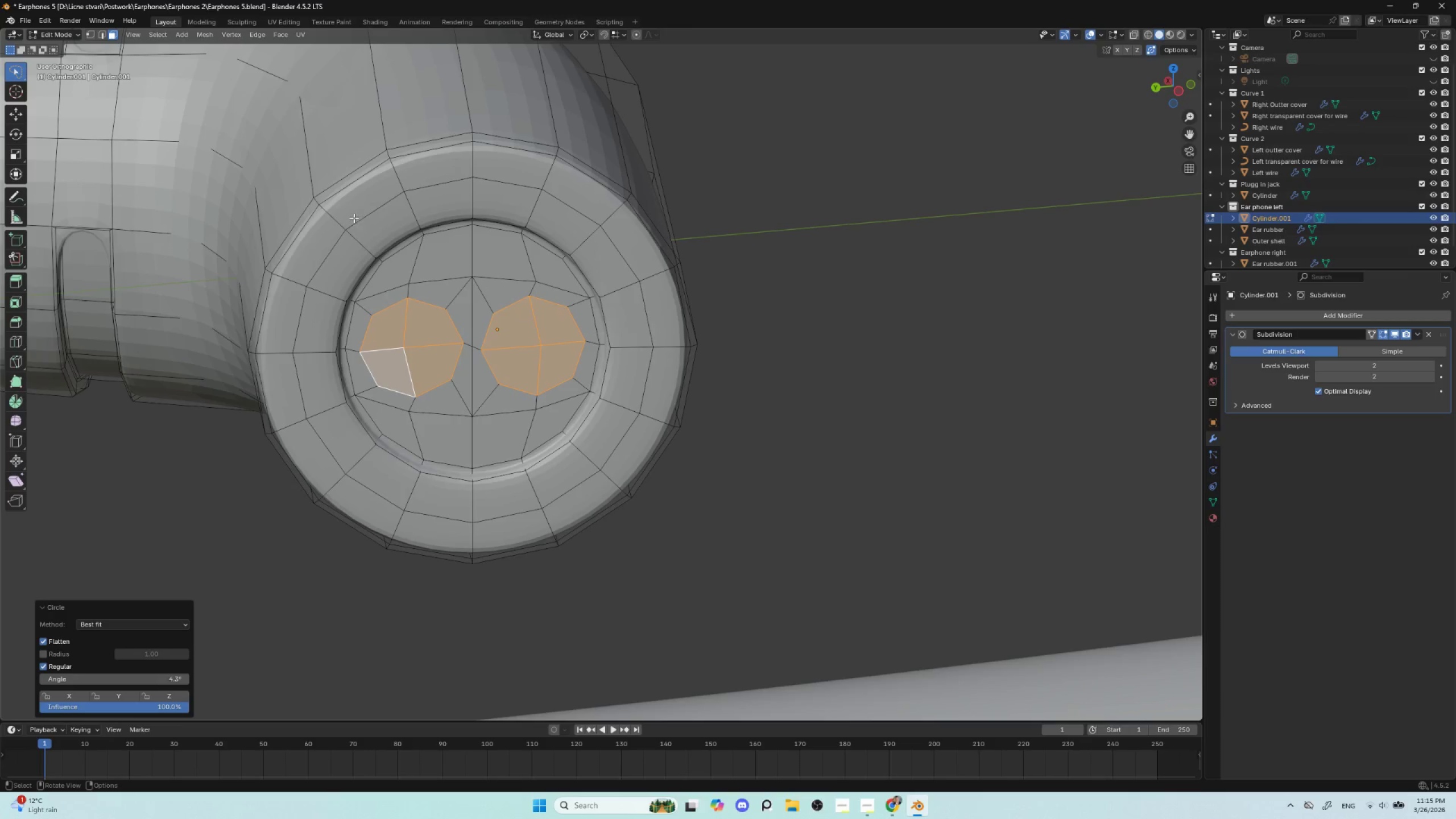 
scroll: coordinate [533, 391], scroll_direction: down, amount: 4.0
 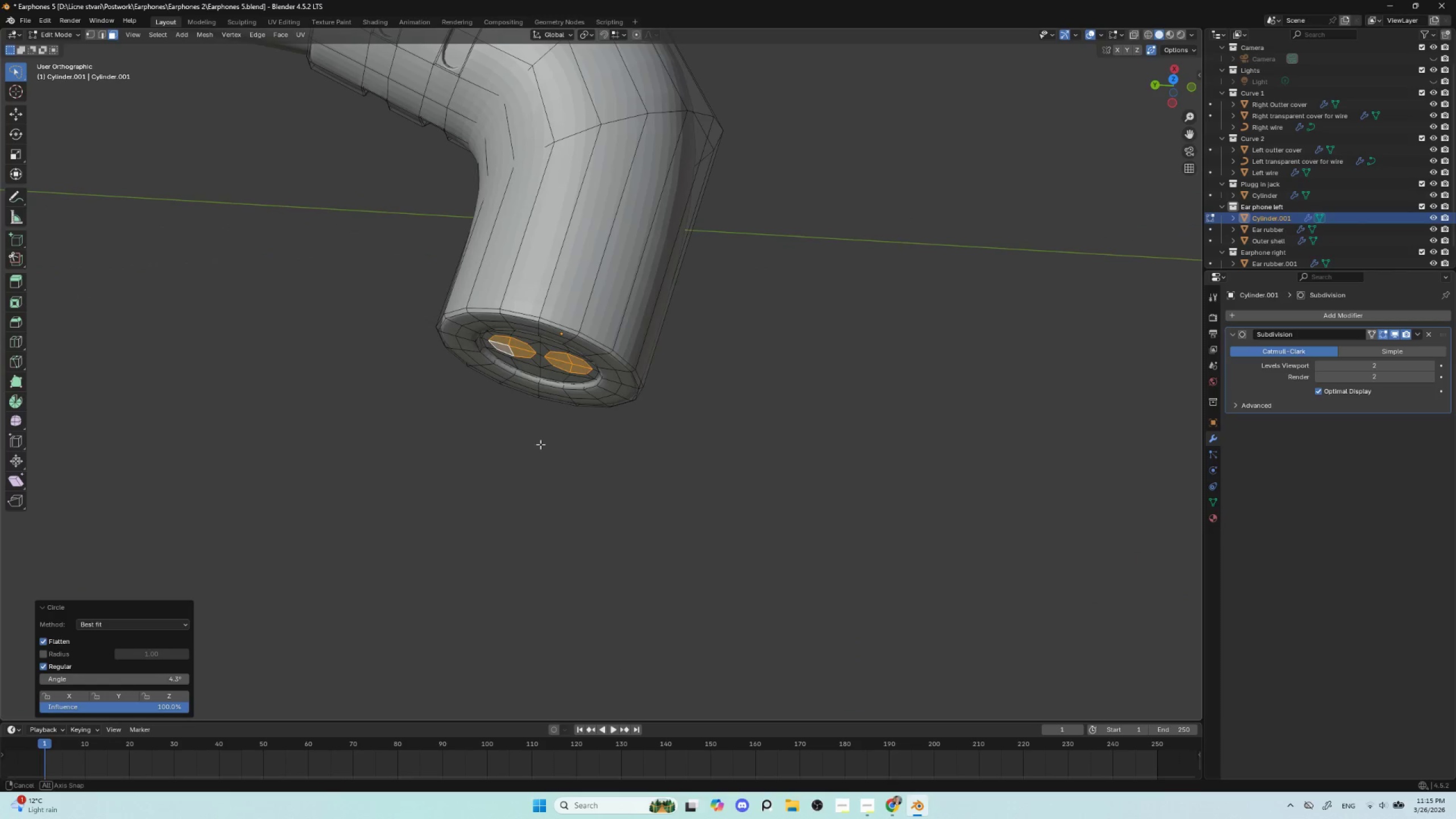 
scroll: coordinate [540, 431], scroll_direction: up, amount: 2.0
 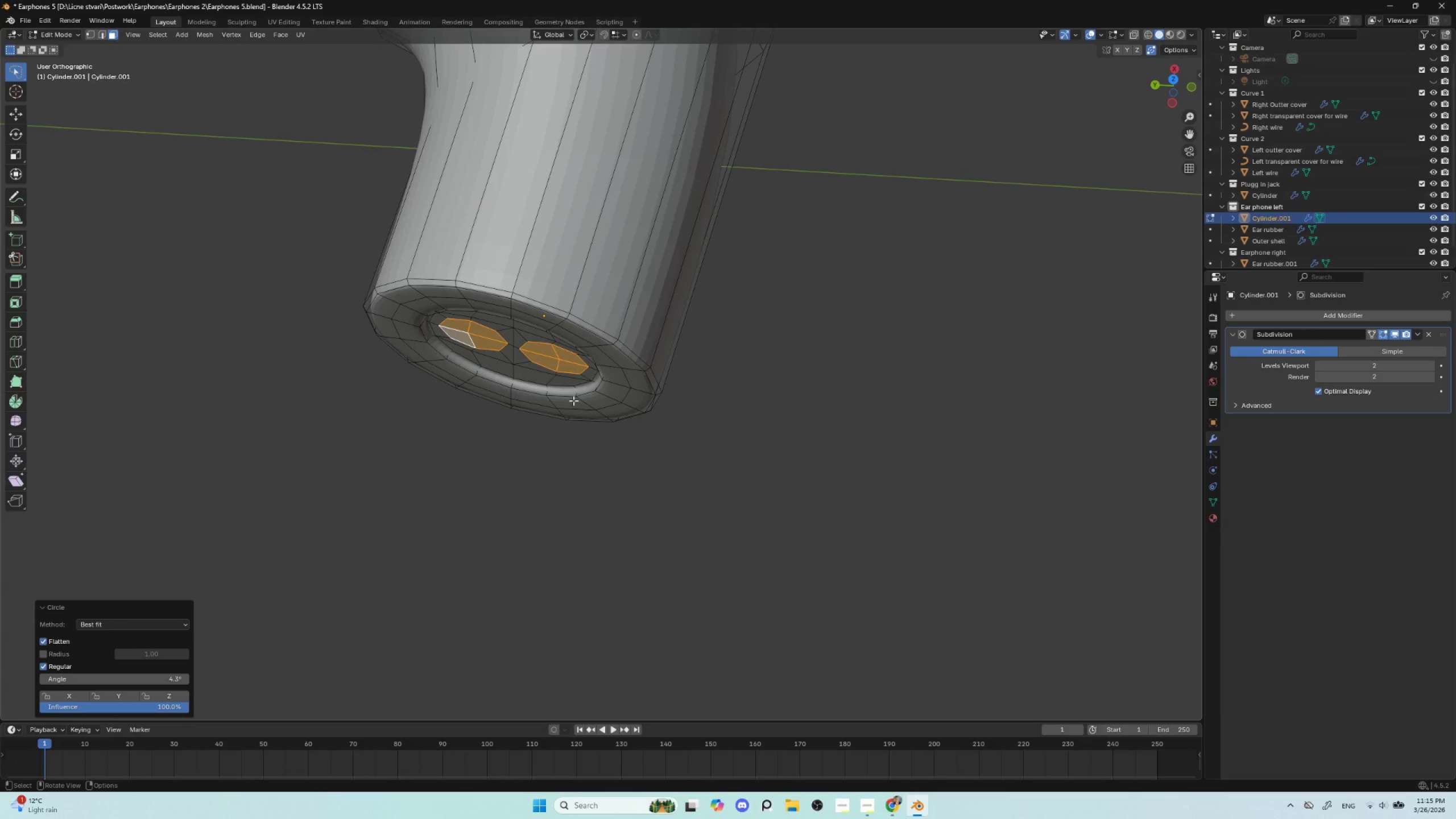 
key(E)
 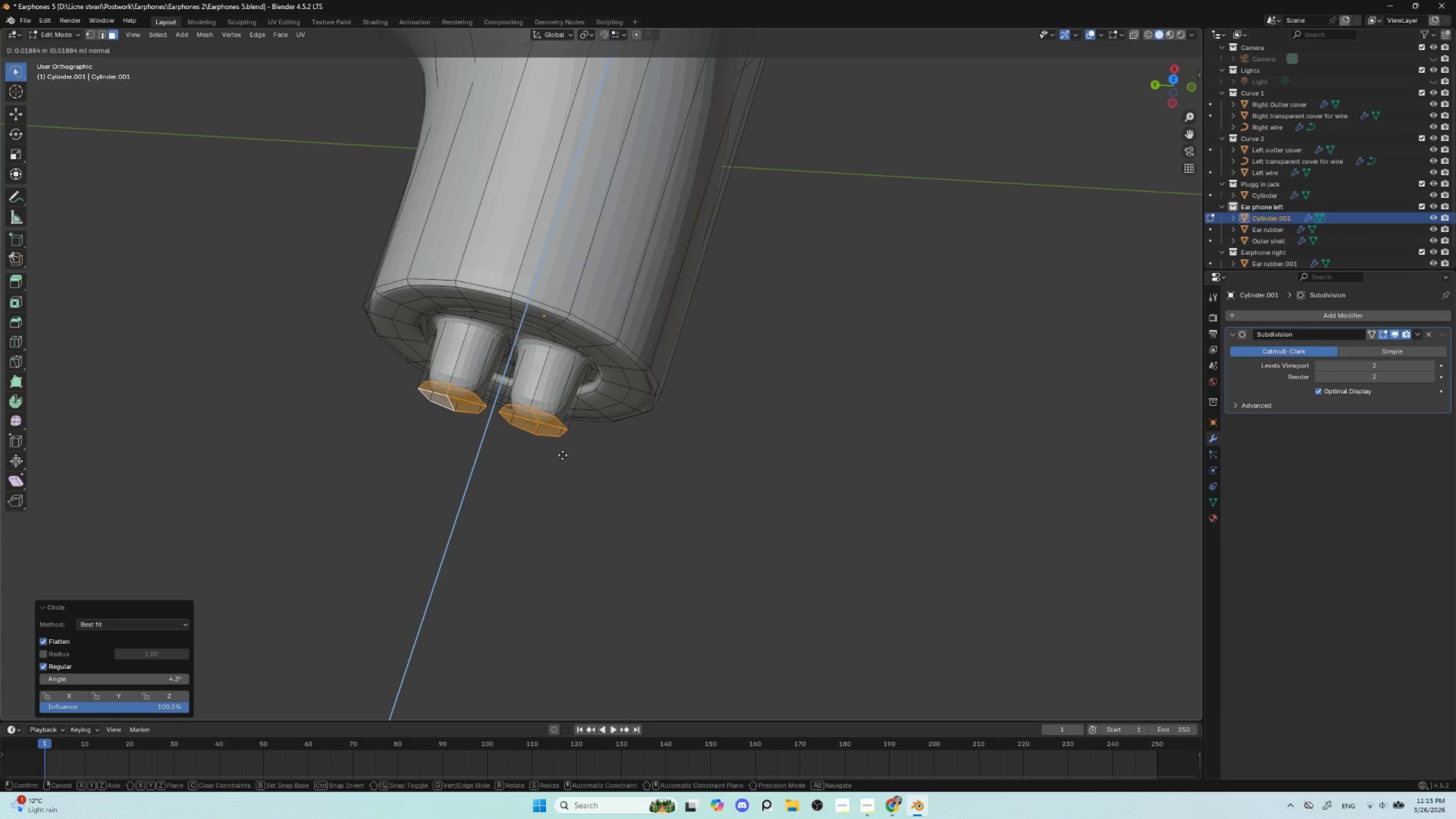 
left_click([562, 455])
 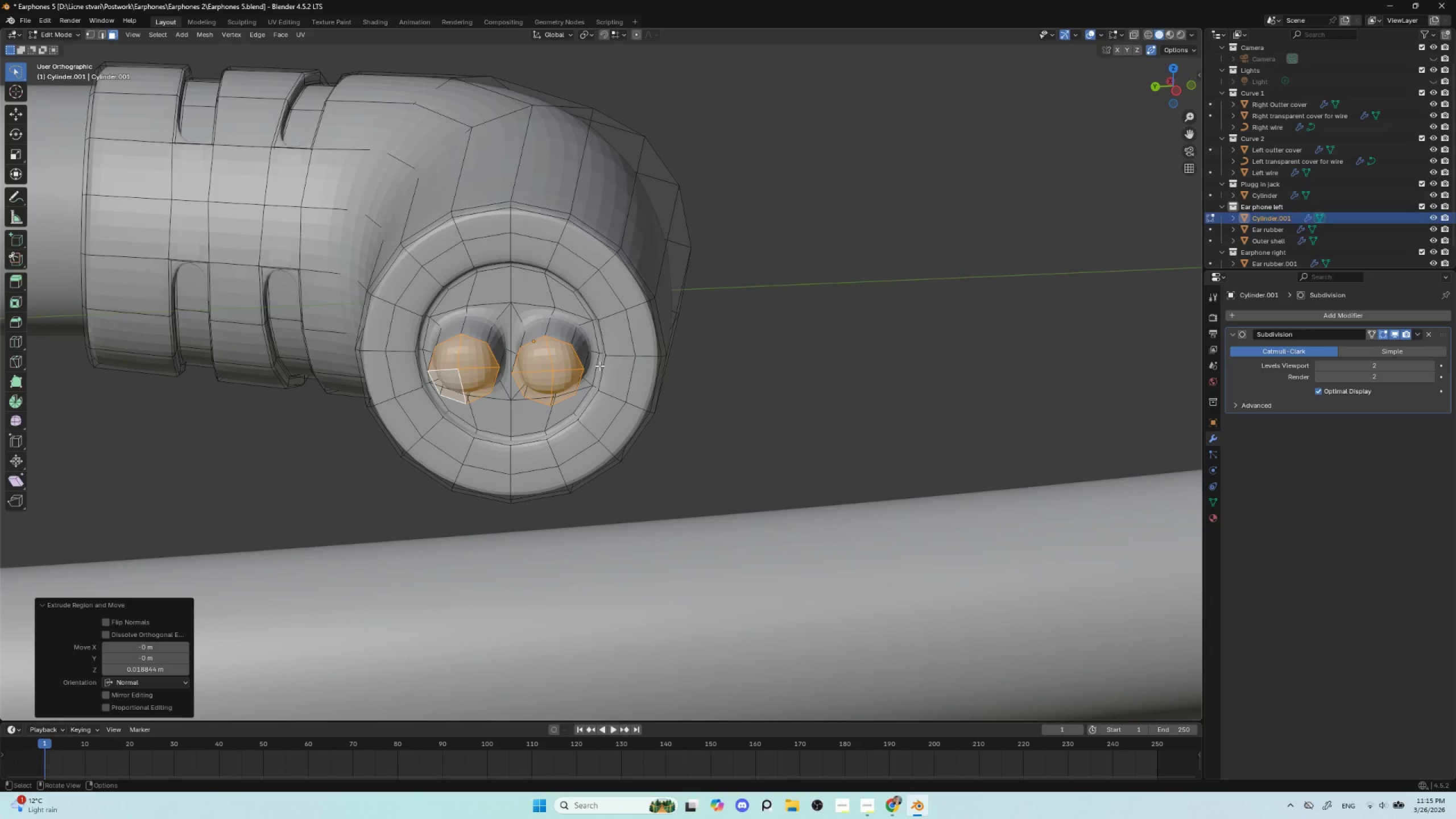 
scroll: coordinate [581, 402], scroll_direction: up, amount: 3.0
 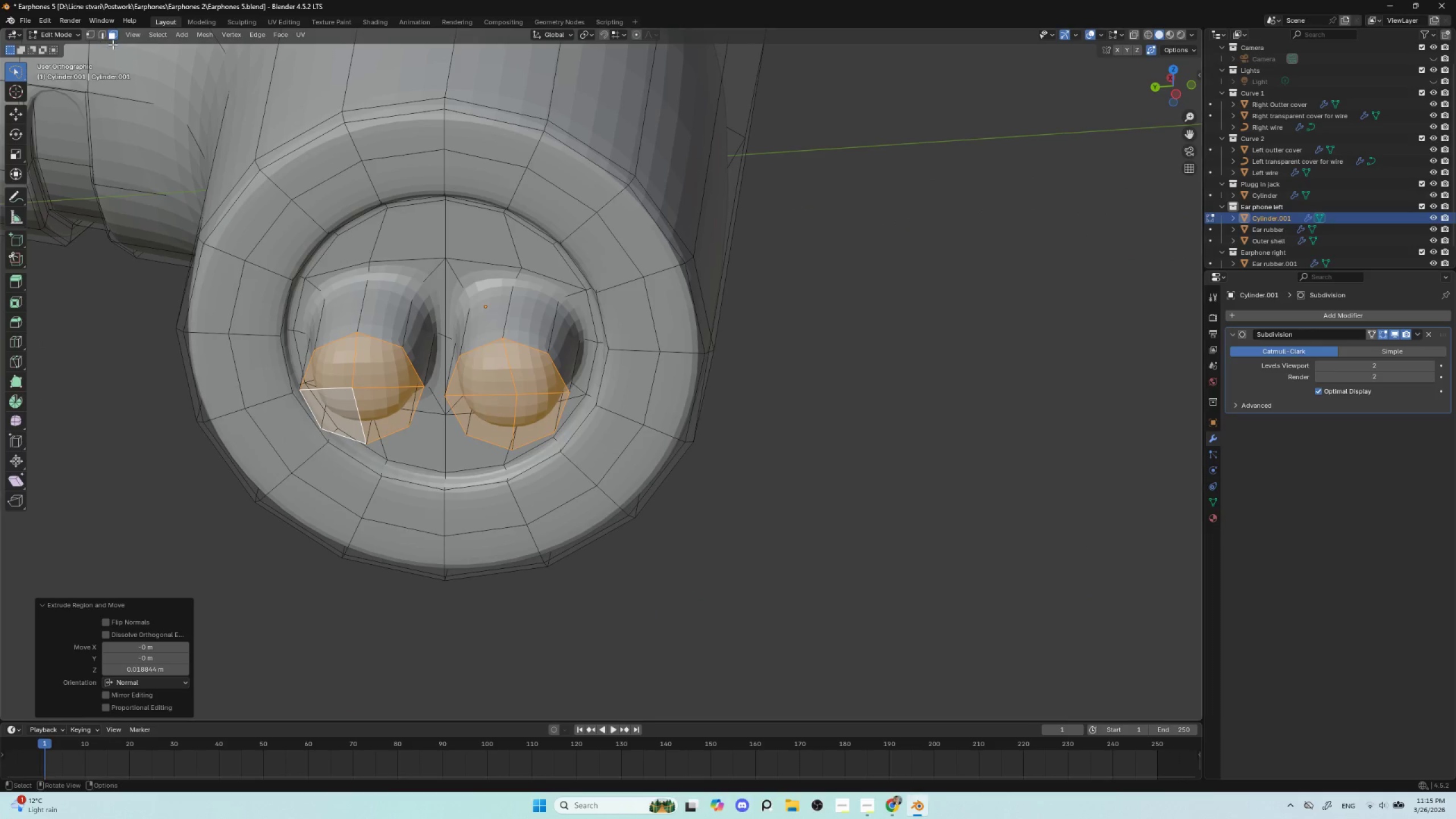 
left_click([101, 33])
 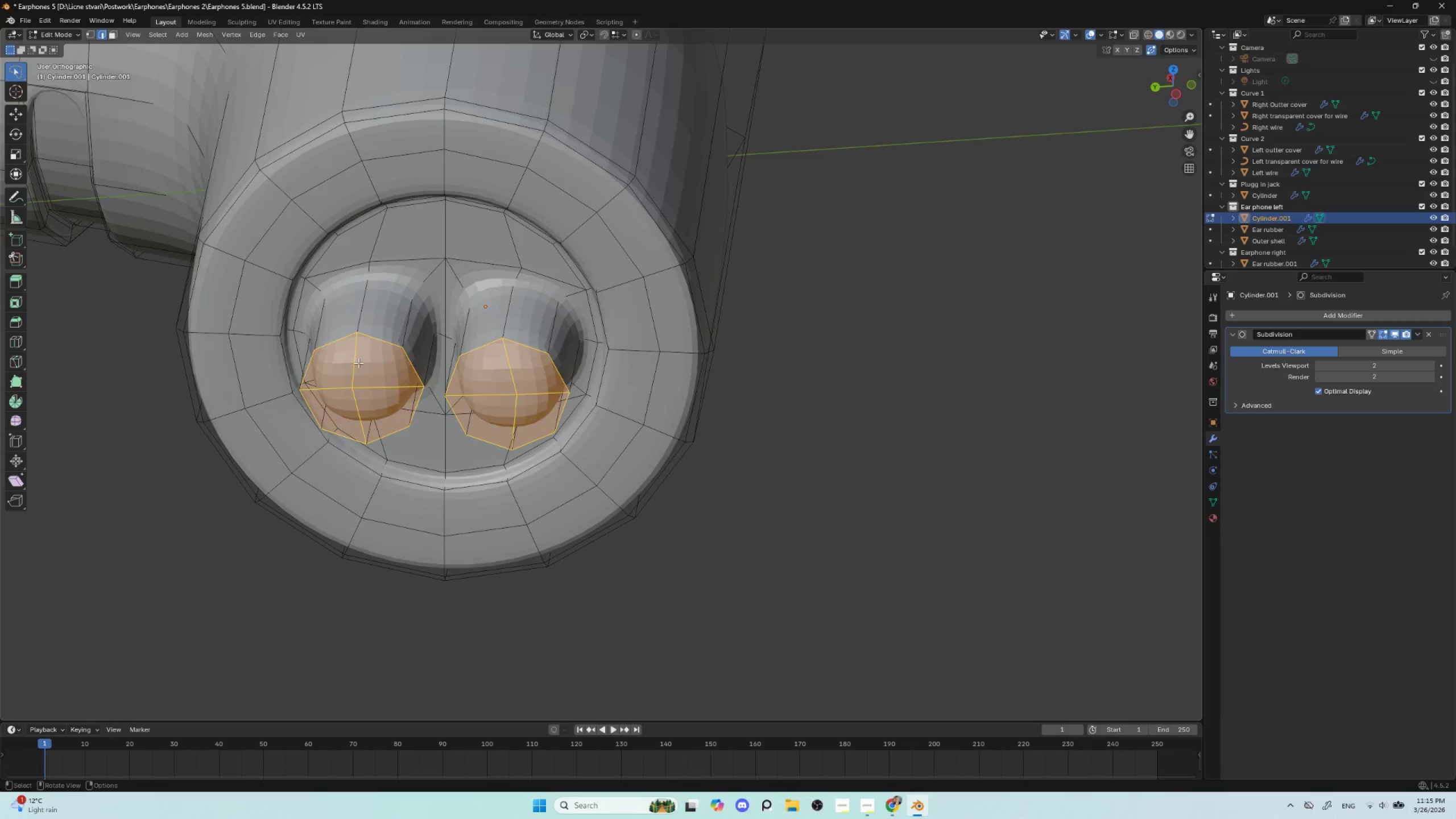 
hold_key(key=AltLeft, duration=6.11)
left_click([396, 350])
 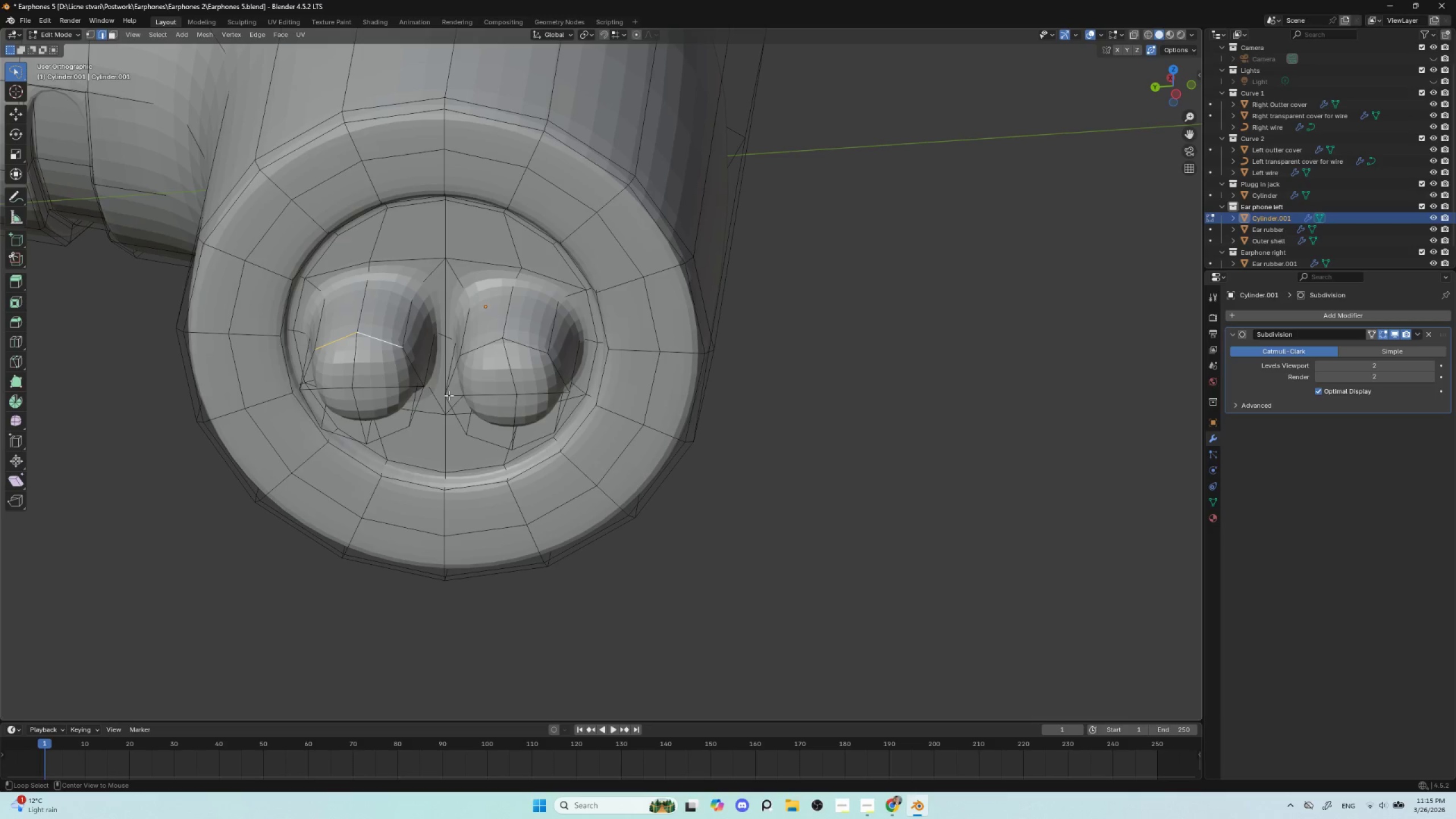 
hold_key(key=ShiftLeft, duration=1.53)
left_click([416, 376])
 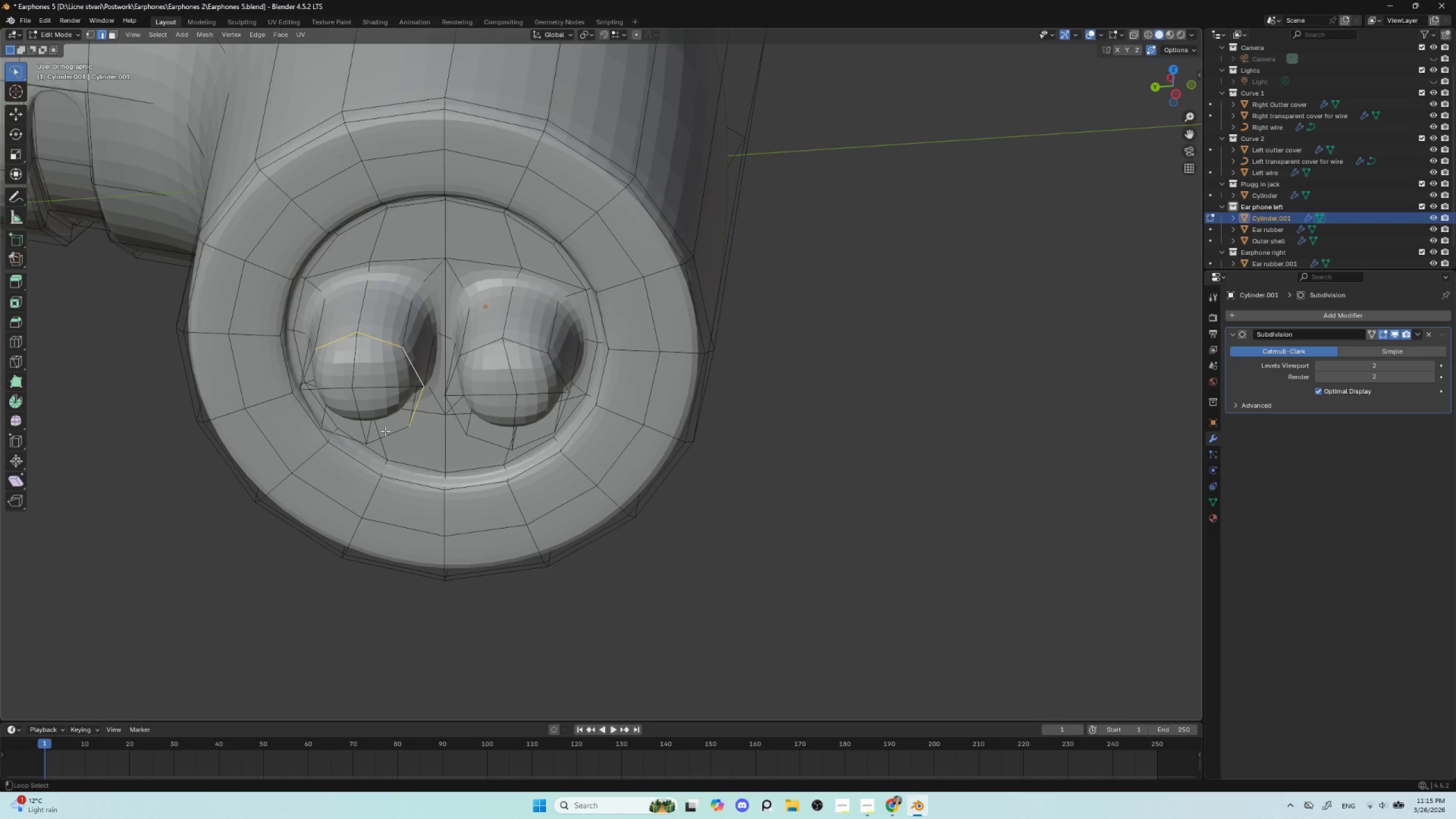 
left_click([385, 431])
 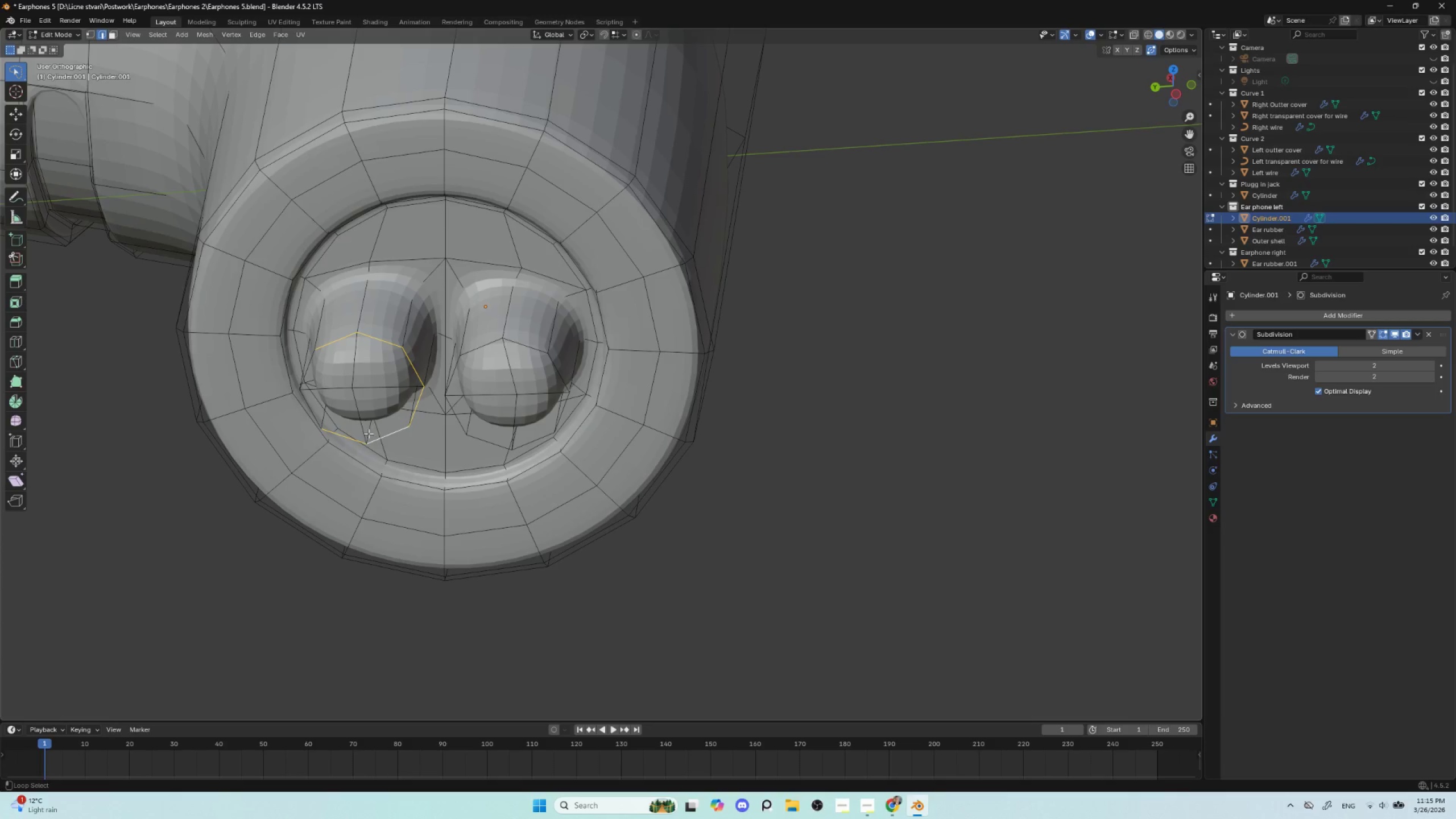 
hold_key(key=ShiftLeft, duration=1.52)
left_click([312, 360])
 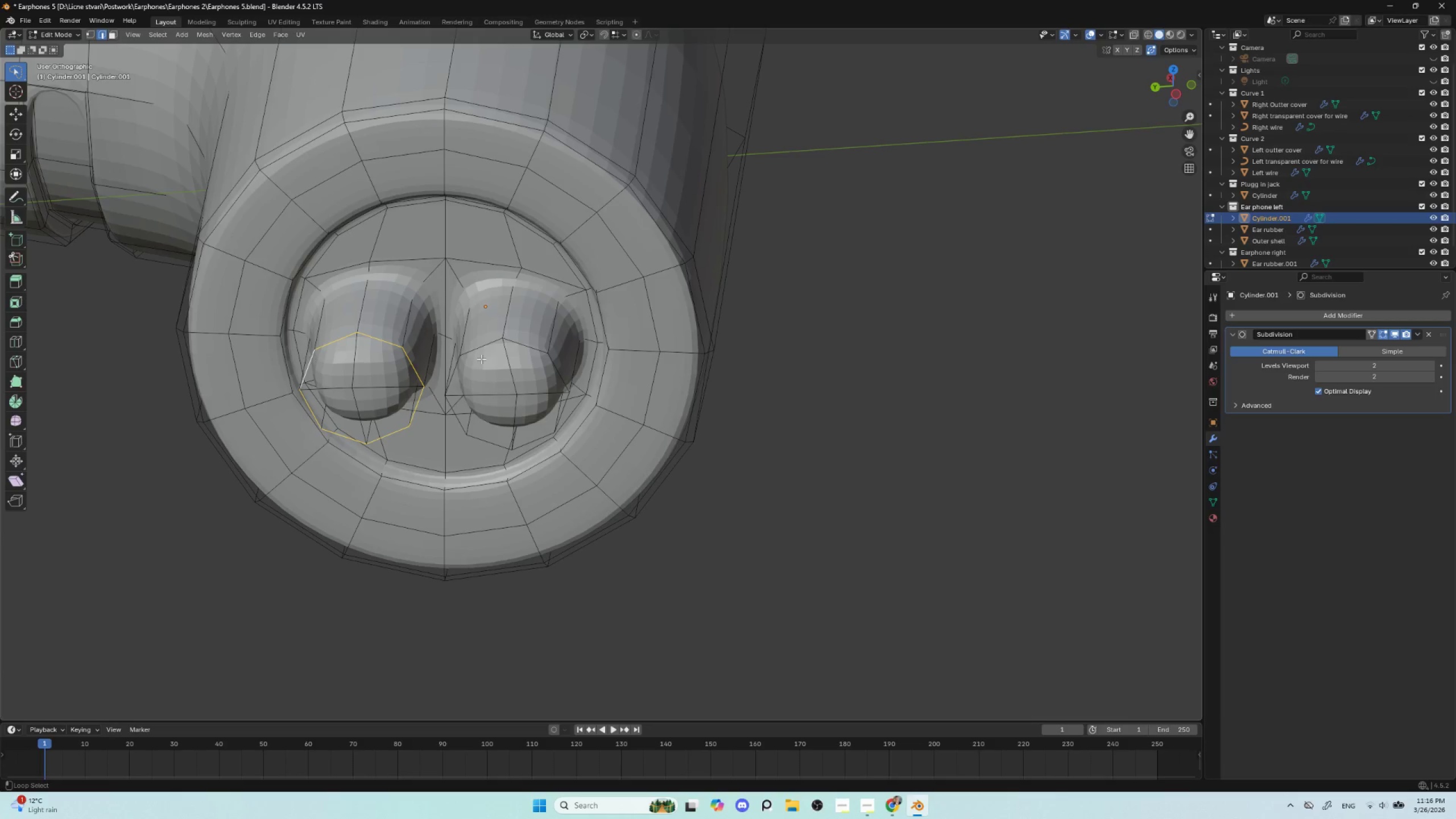 
hold_key(key=ShiftLeft, duration=1.51)
left_click([492, 351])
 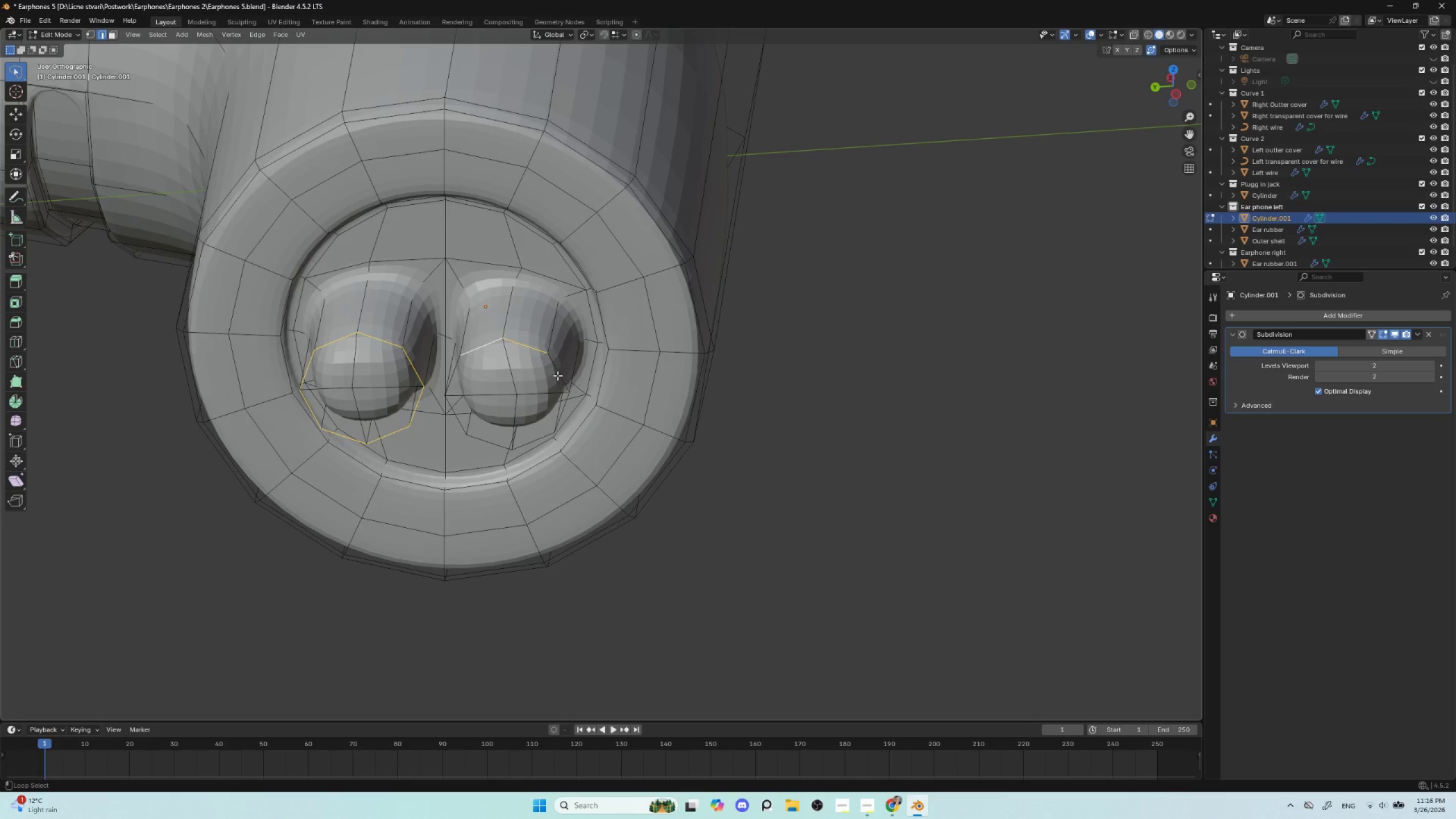 
left_click([557, 369])
 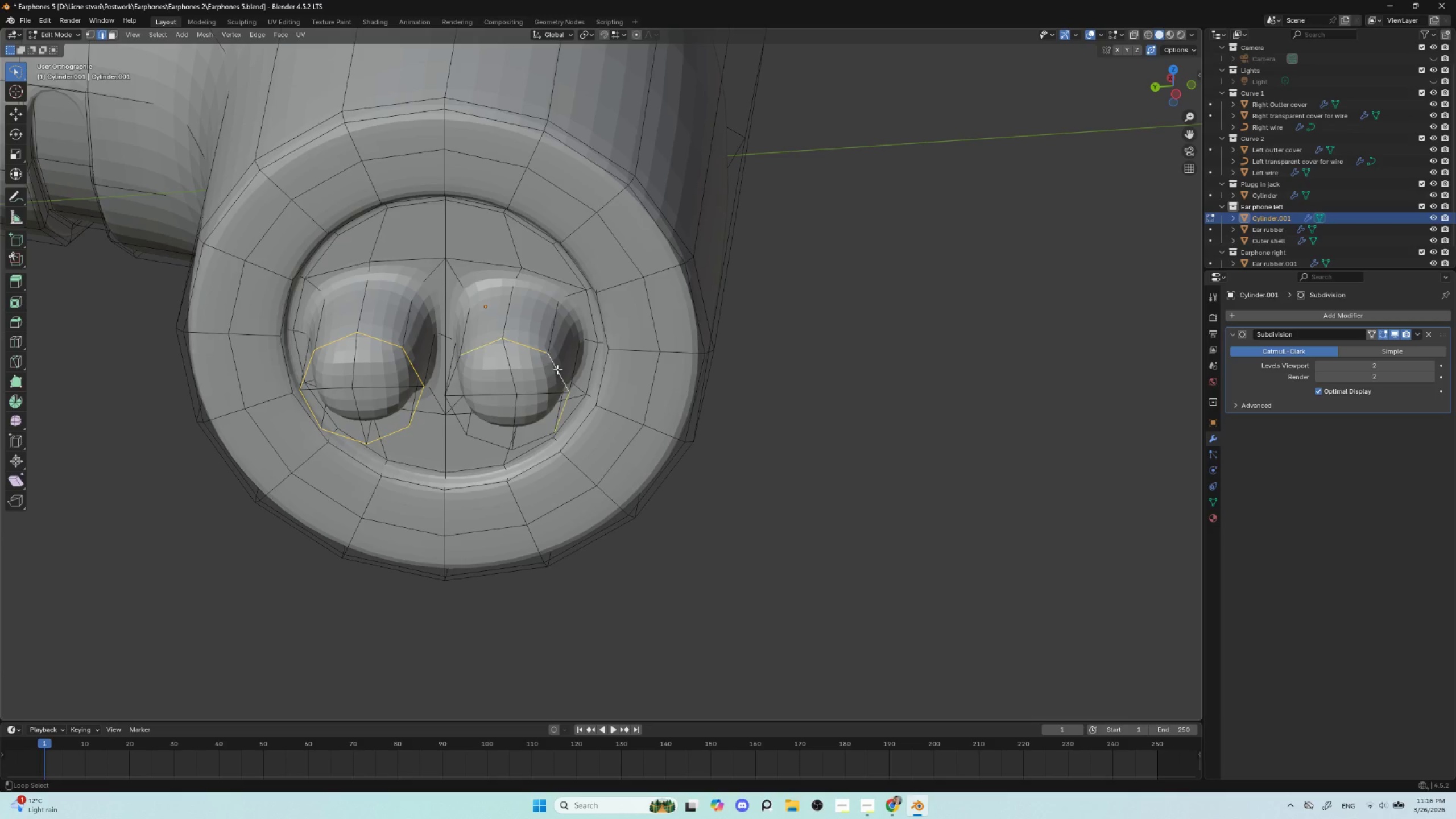 
key(Alt+Shift+ShiftLeft)
 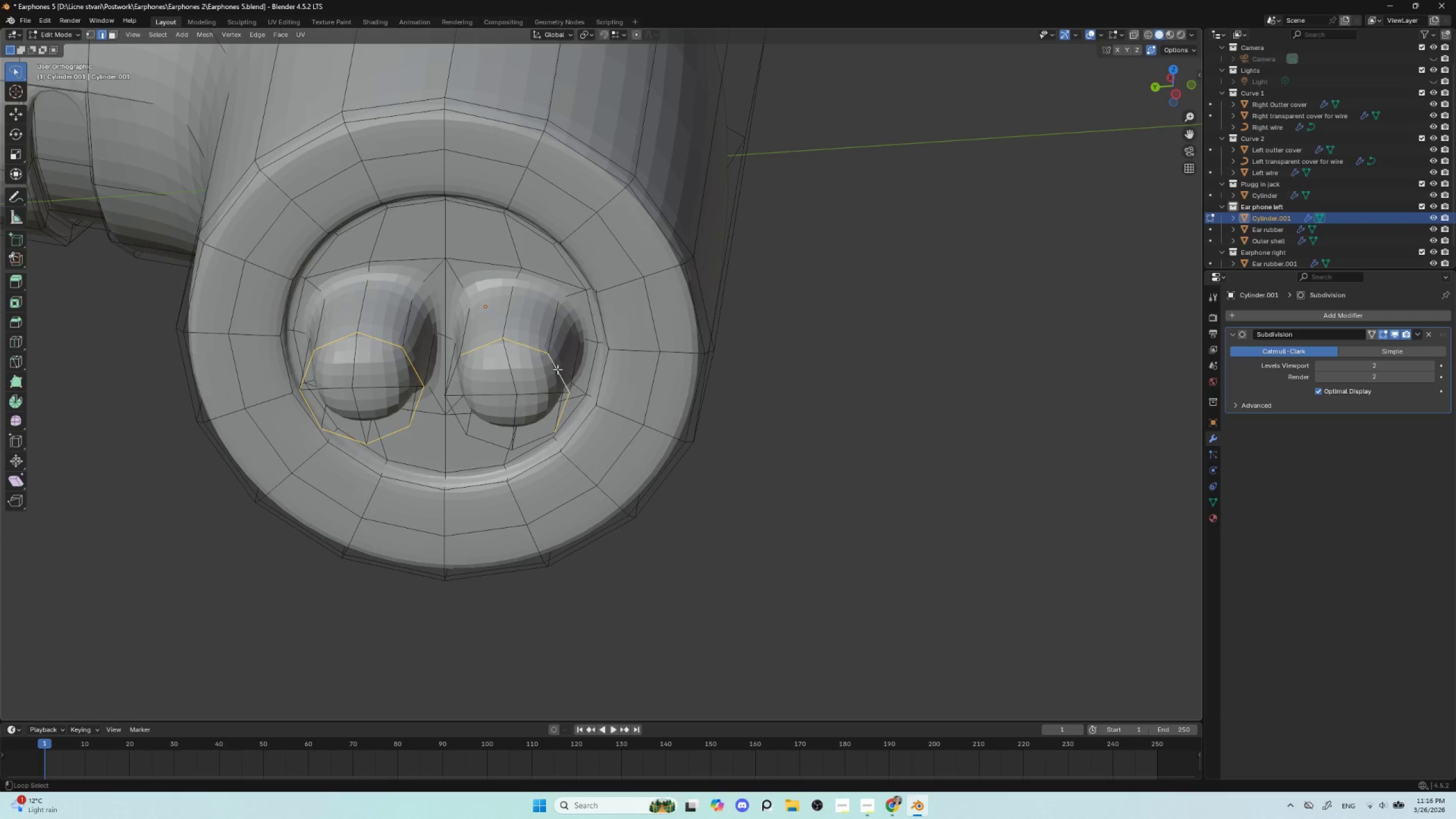 
key(Alt+Shift+ShiftLeft)
 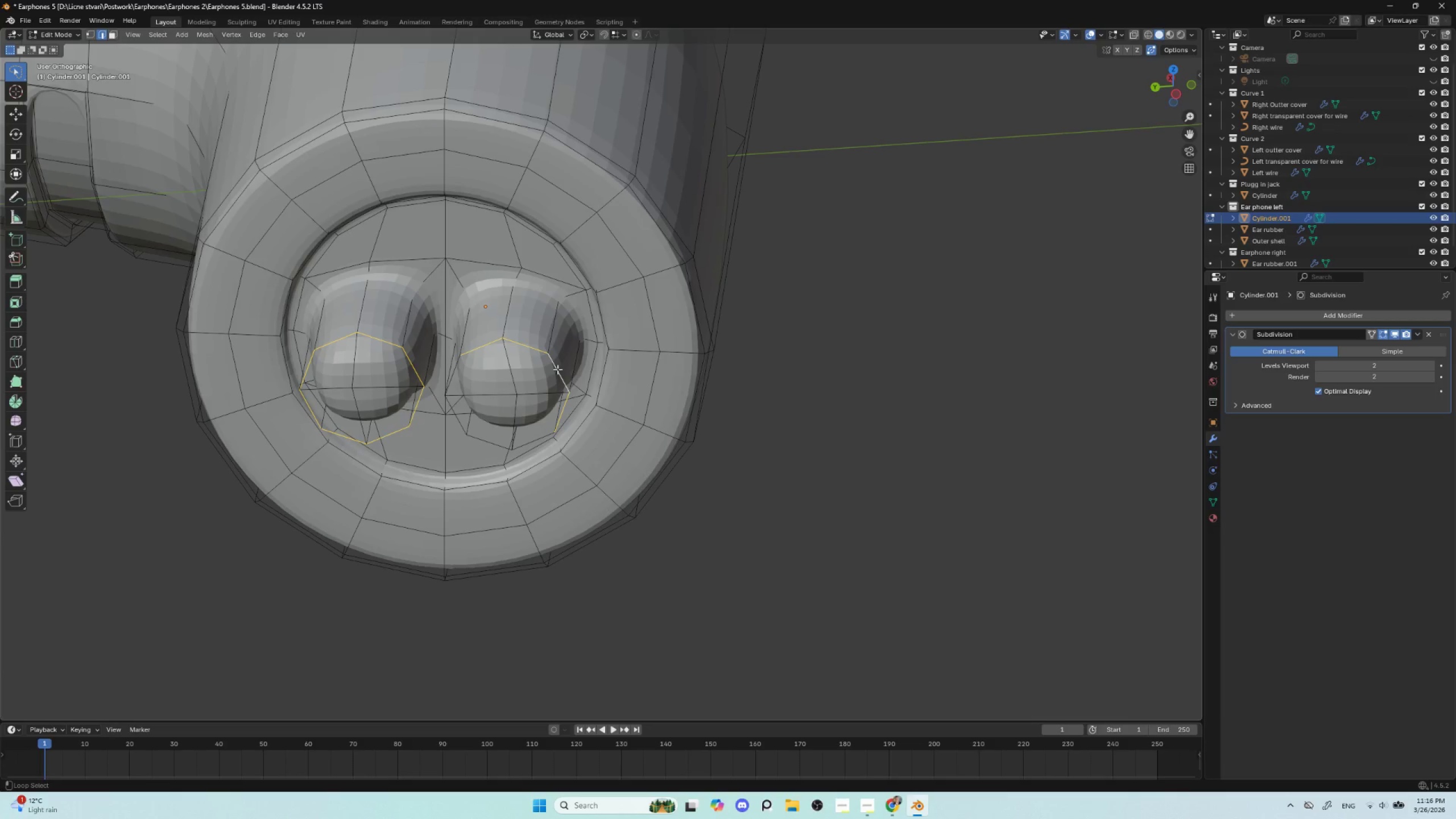 
key(Alt+Shift+ShiftLeft)
 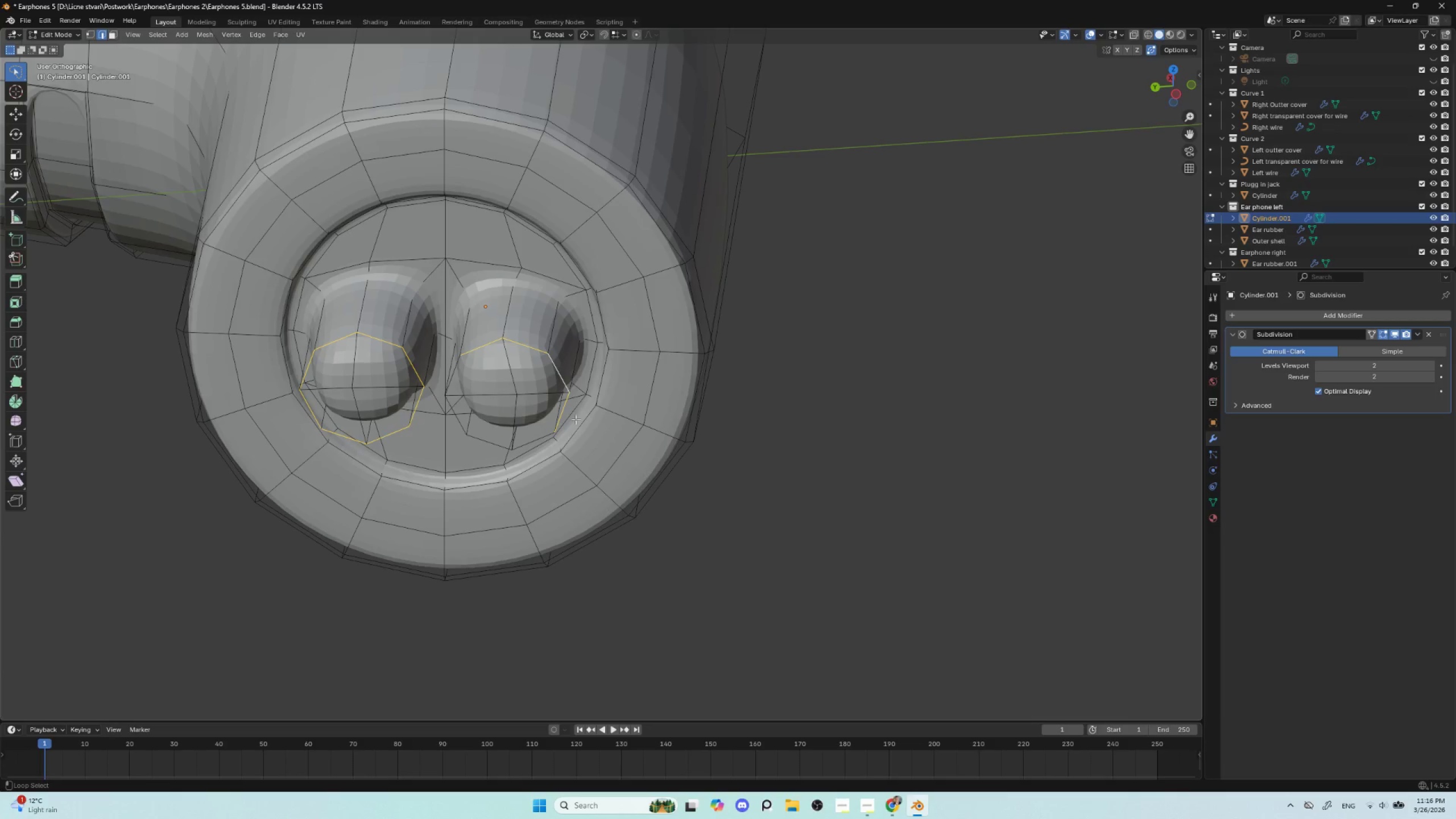 
key(Alt+Shift+ShiftLeft)
 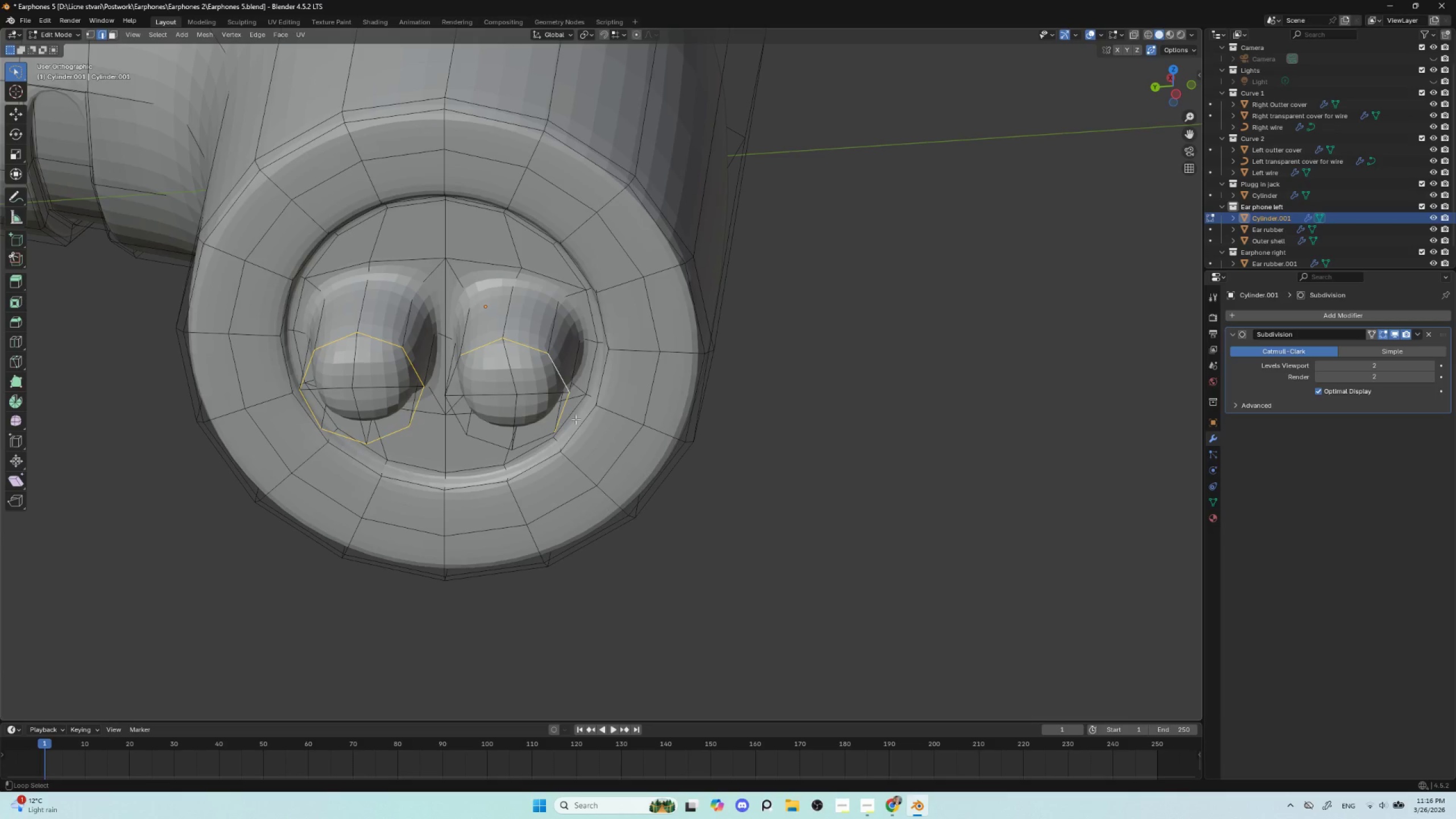 
key(Alt+Shift+ShiftLeft)
 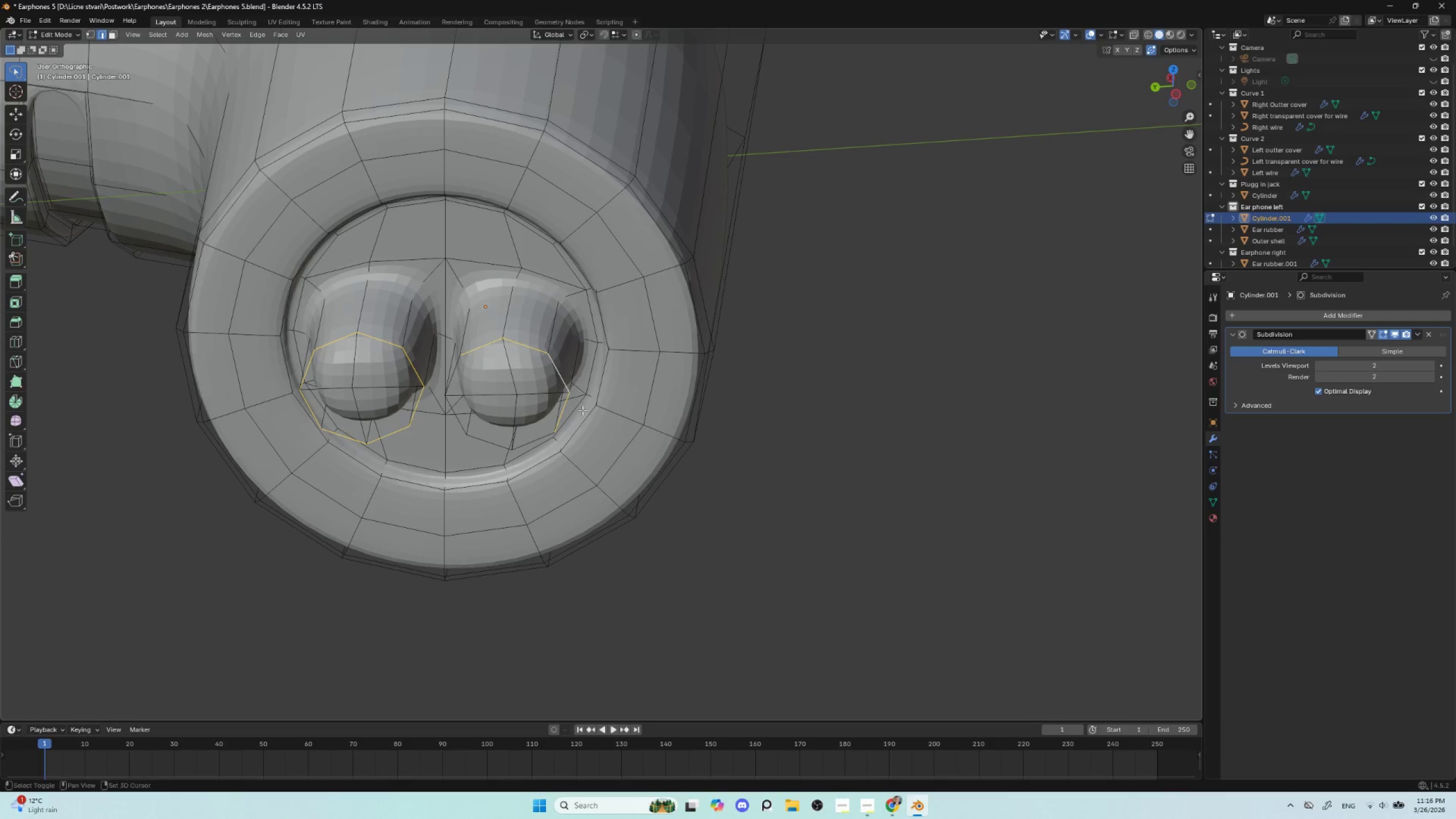 
key(Alt+Shift+ShiftLeft)
 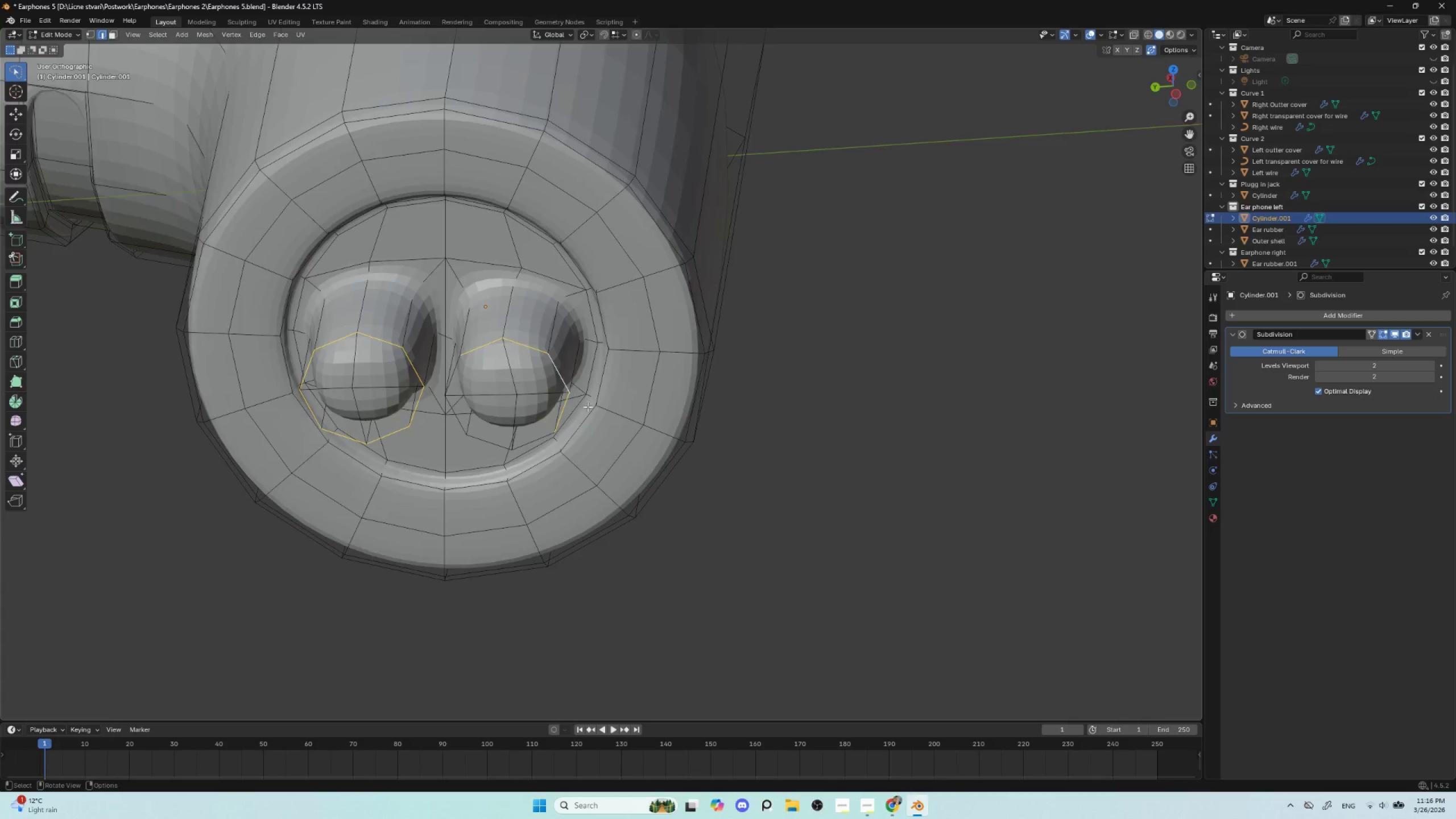 
key(Alt+Shift+ShiftLeft)
 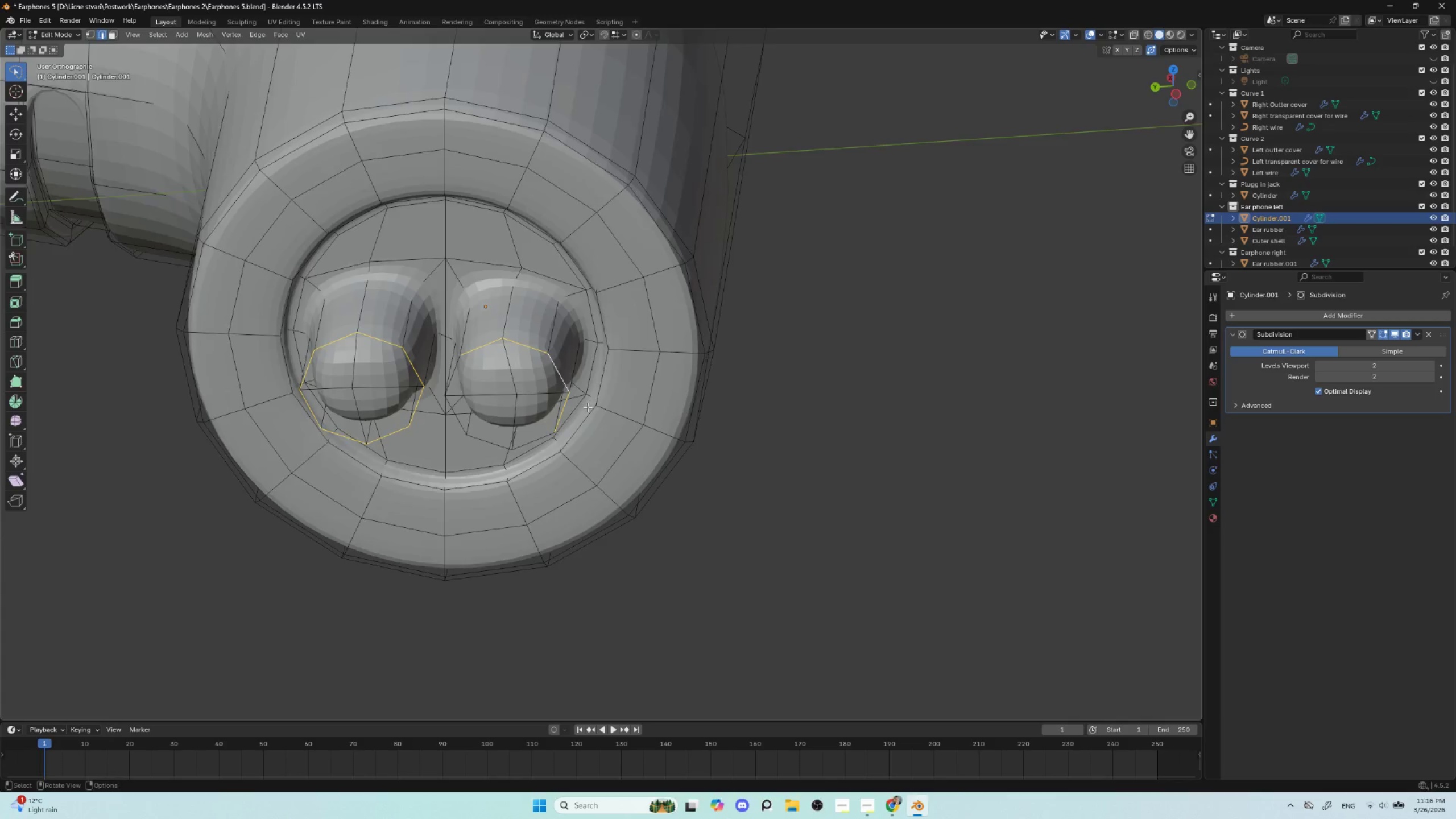 
key(Alt+Shift+ShiftLeft)
 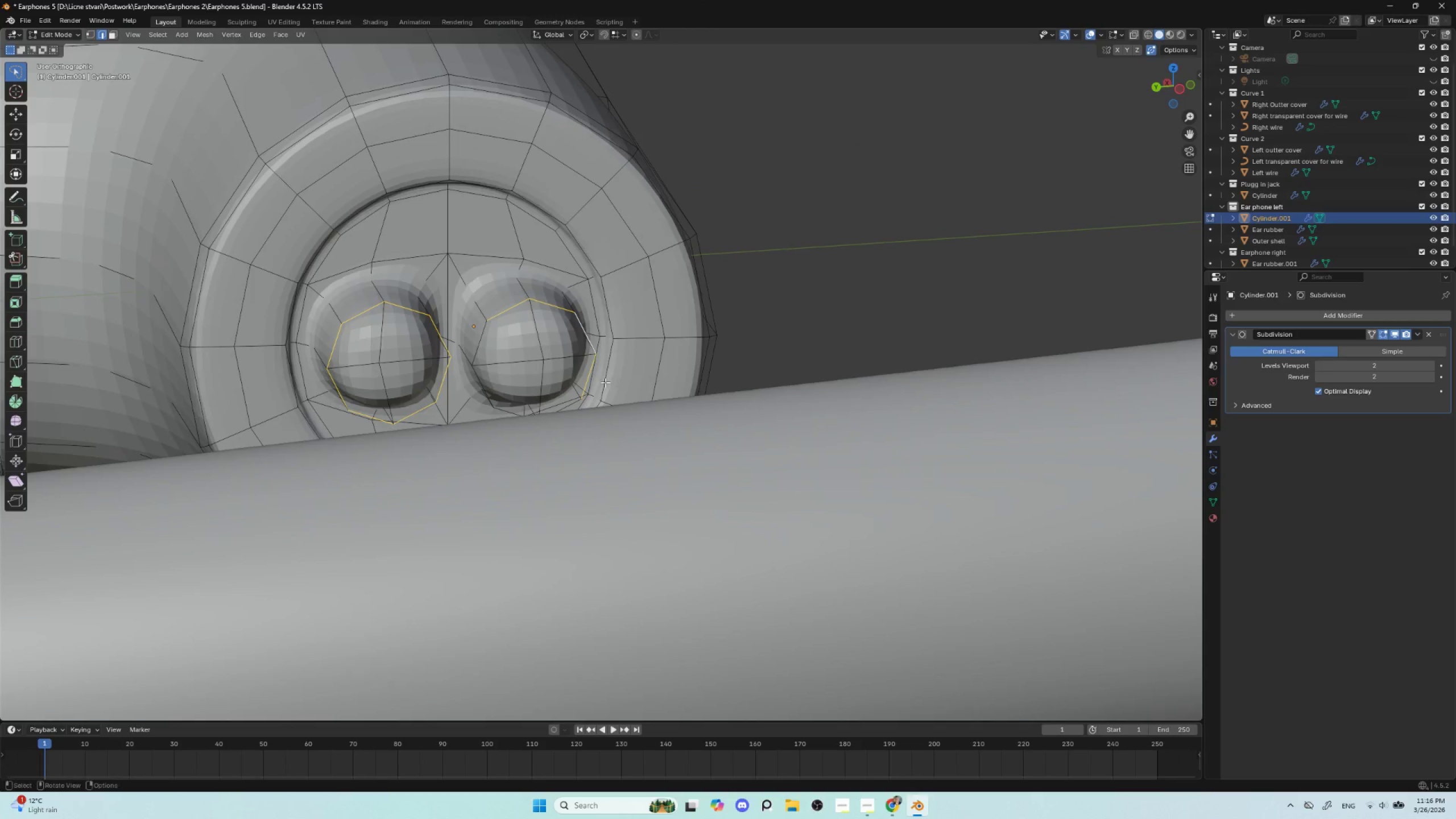 
hold_key(key=AltLeft, duration=1.12)
hold_key(key=ShiftLeft, duration=1.12)
left_click([566, 410])
 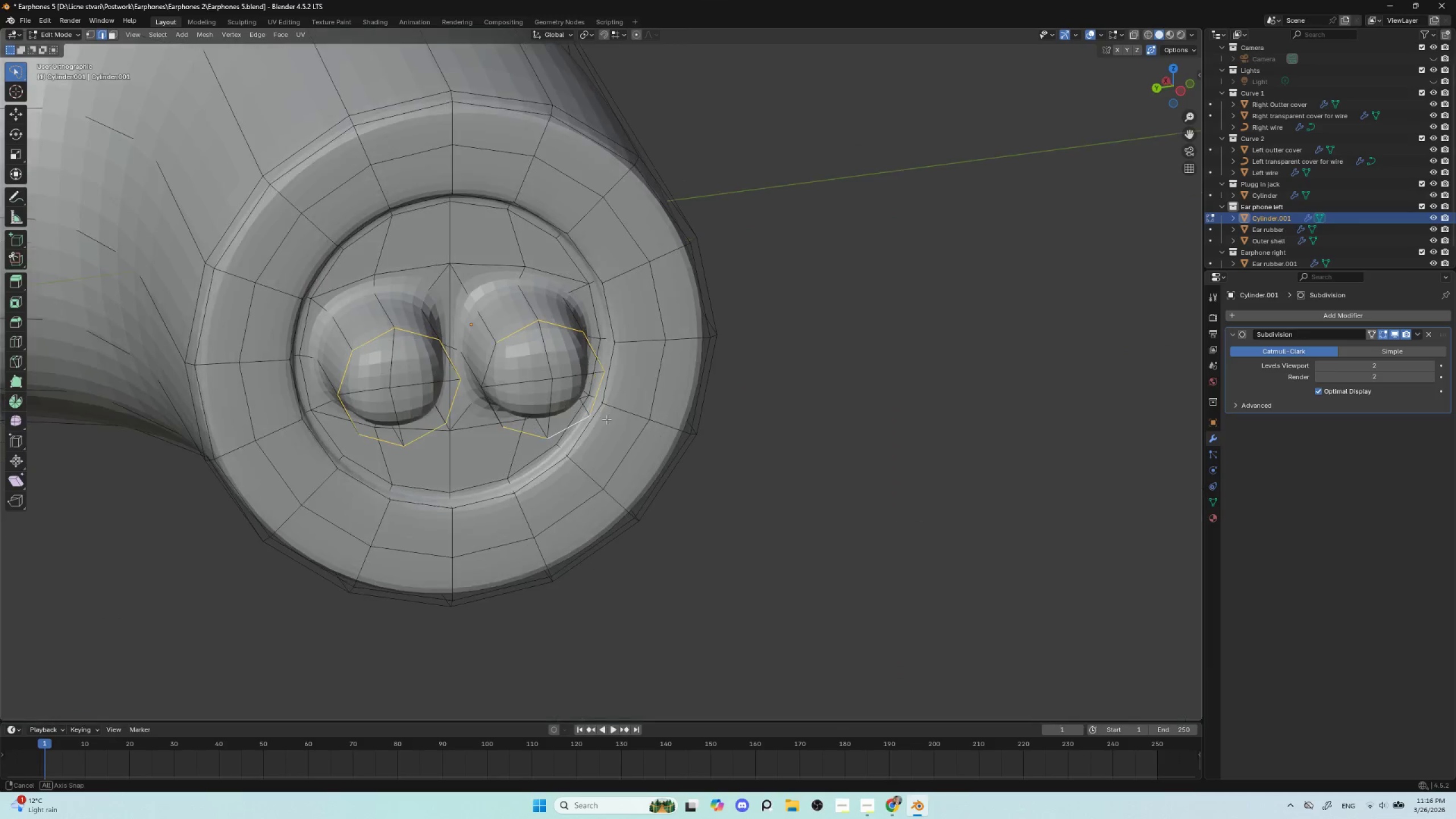 
hold_key(key=AltLeft, duration=0.94)
hold_key(key=ShiftLeft, duration=0.94)
left_click([497, 412])
 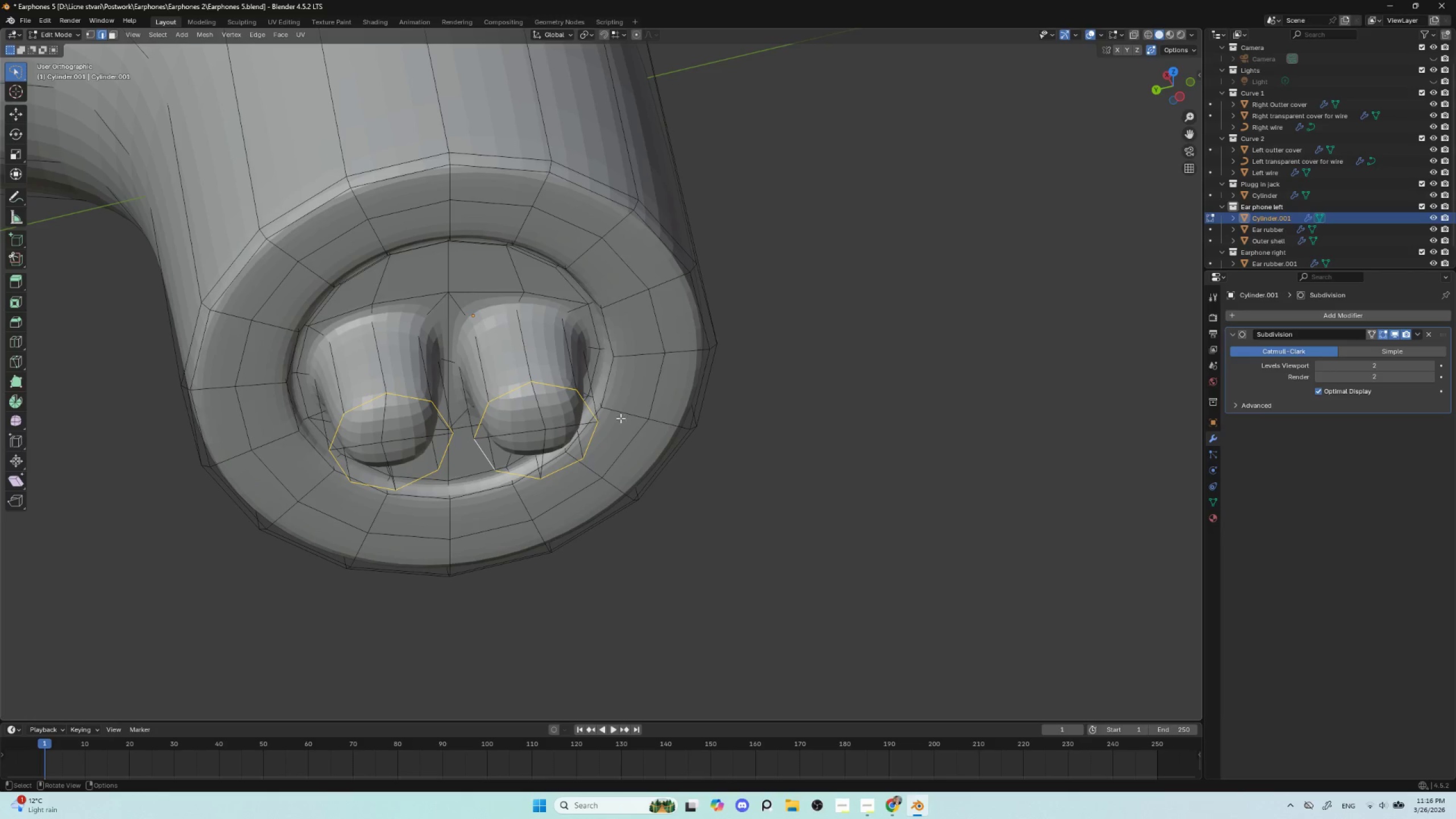 
key(Control+B)
 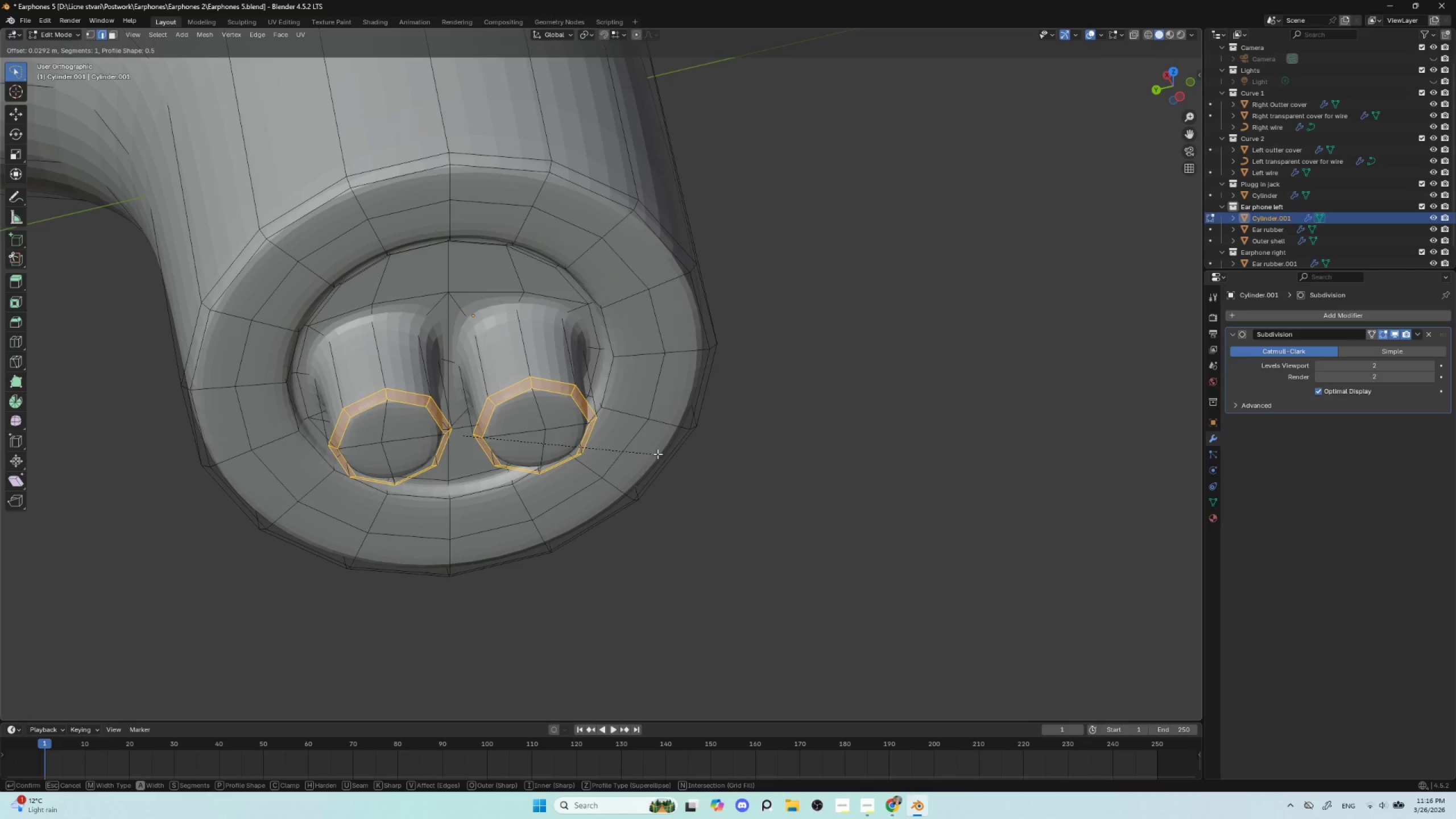 
left_click([657, 454])
 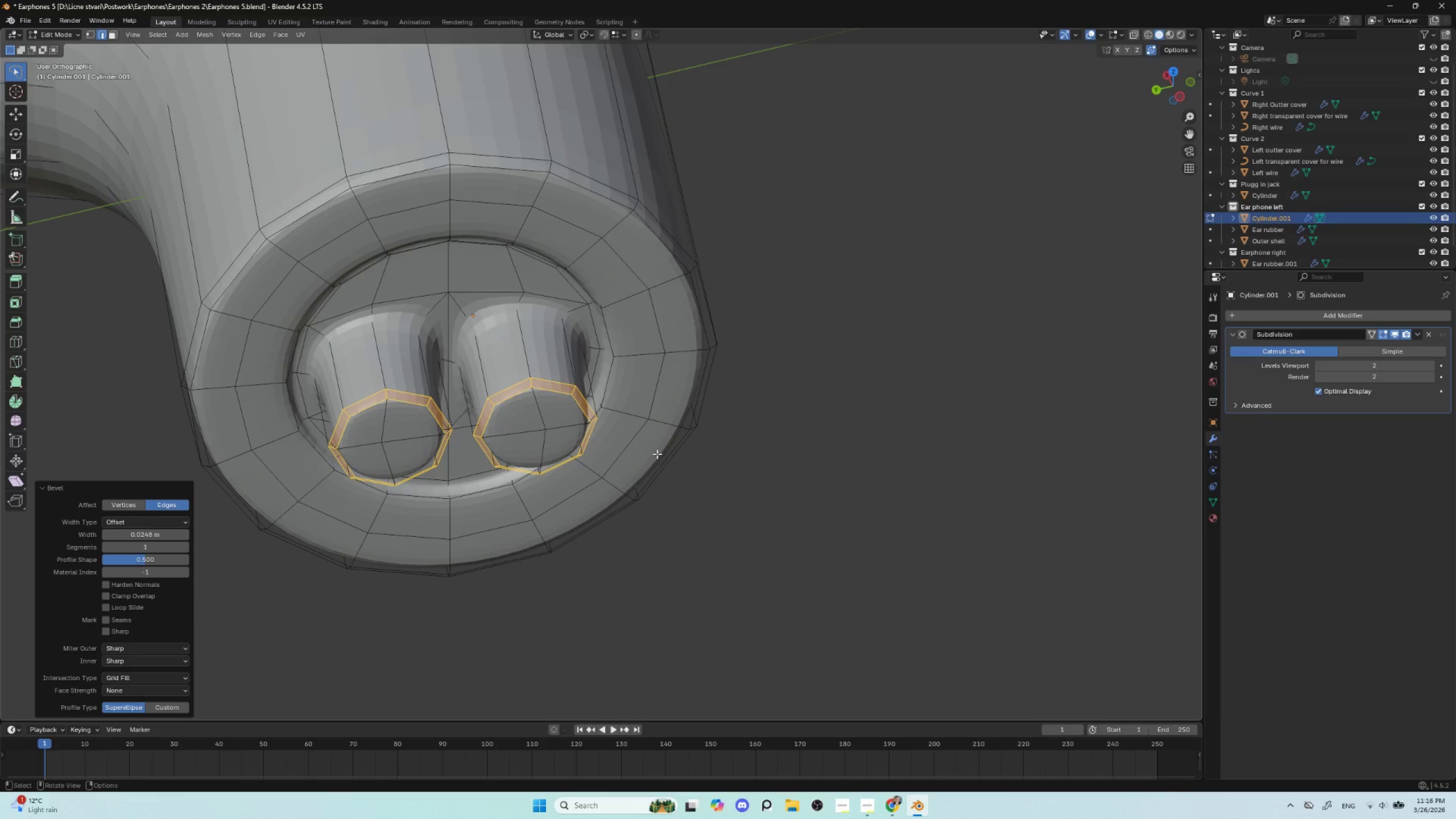 
key(Tab)
 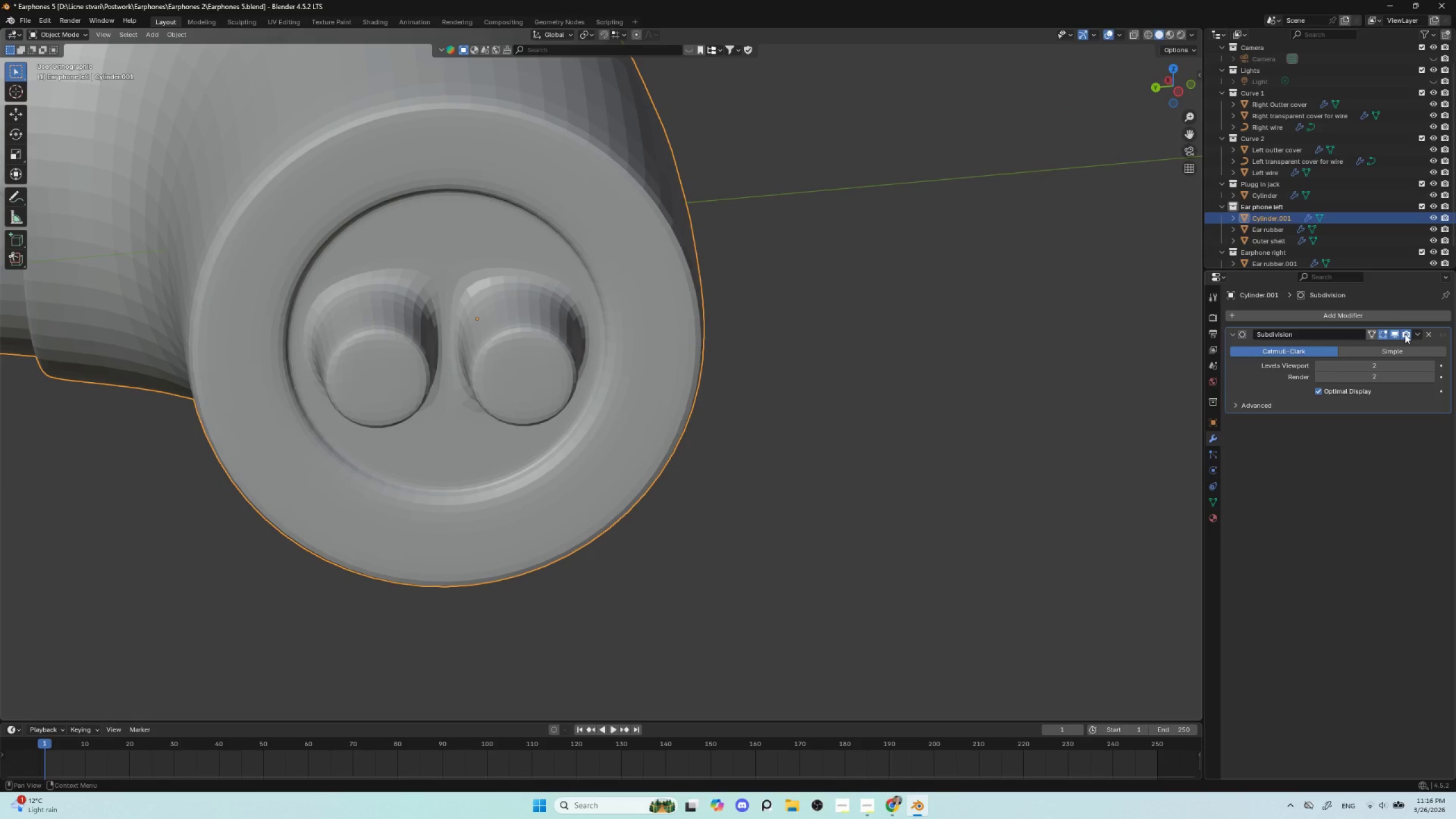 
left_click([1394, 334])
 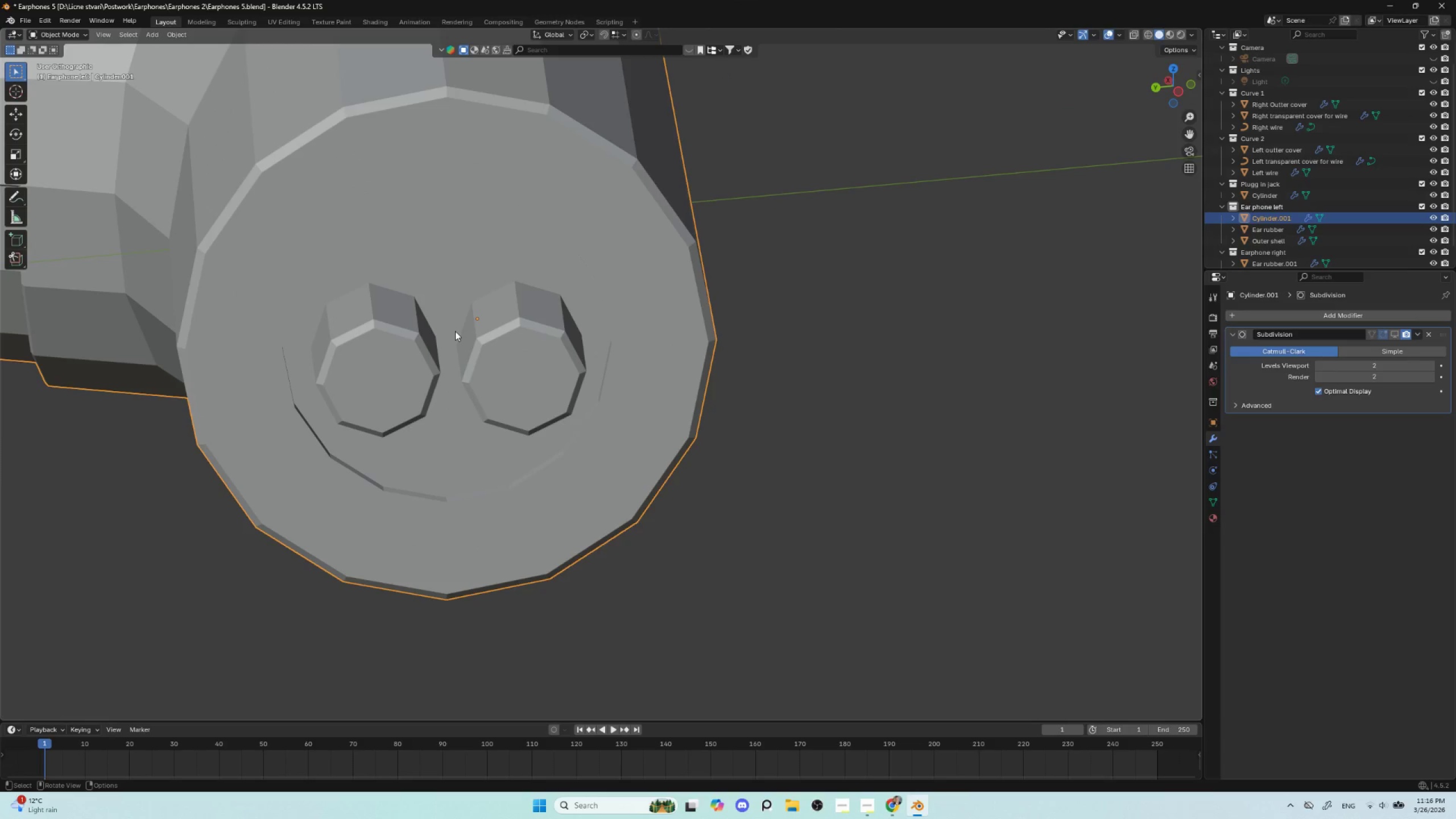 
key(Tab)
 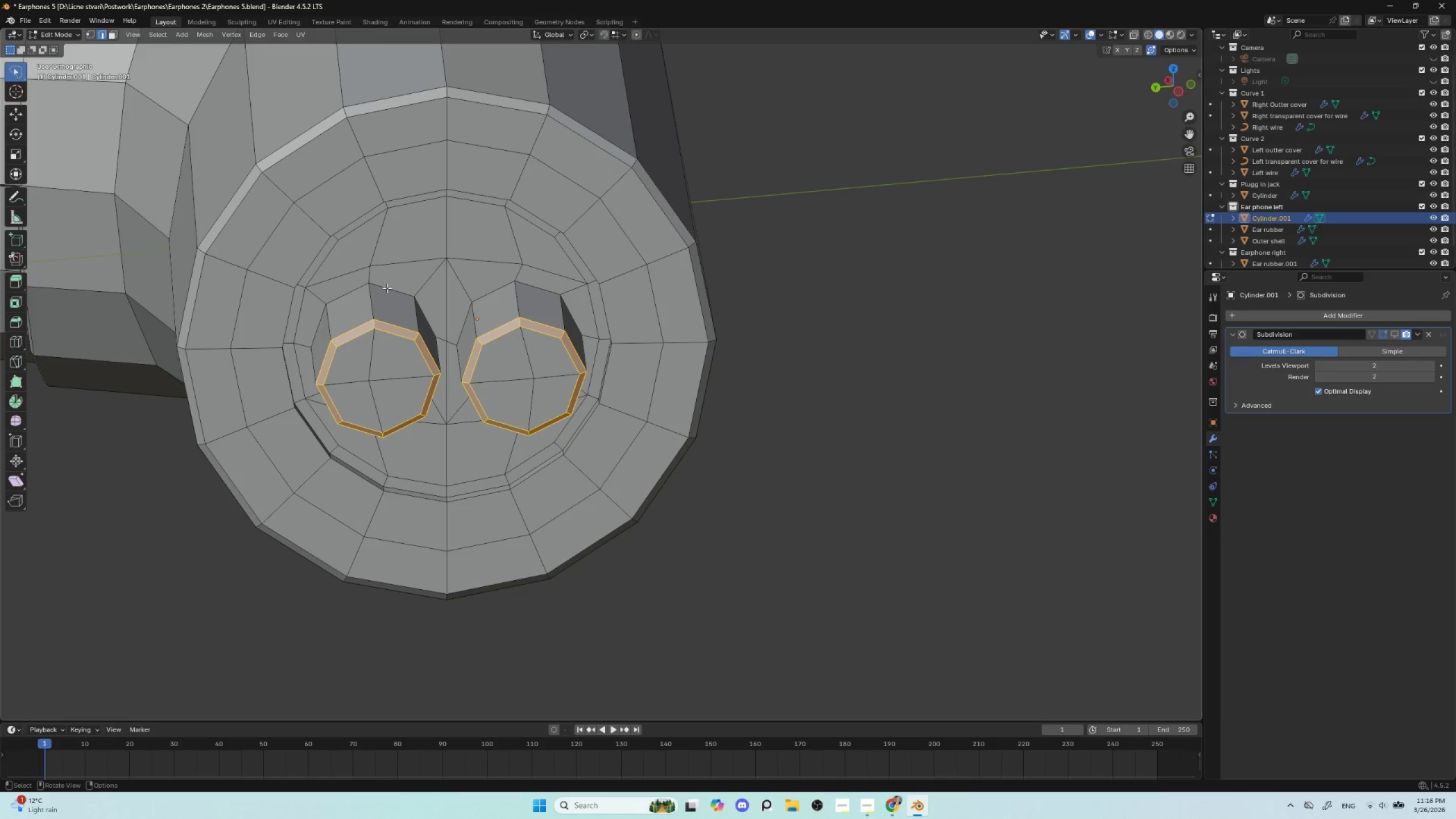 
hold_key(key=AltLeft, duration=0.58)
left_click([386, 288])
 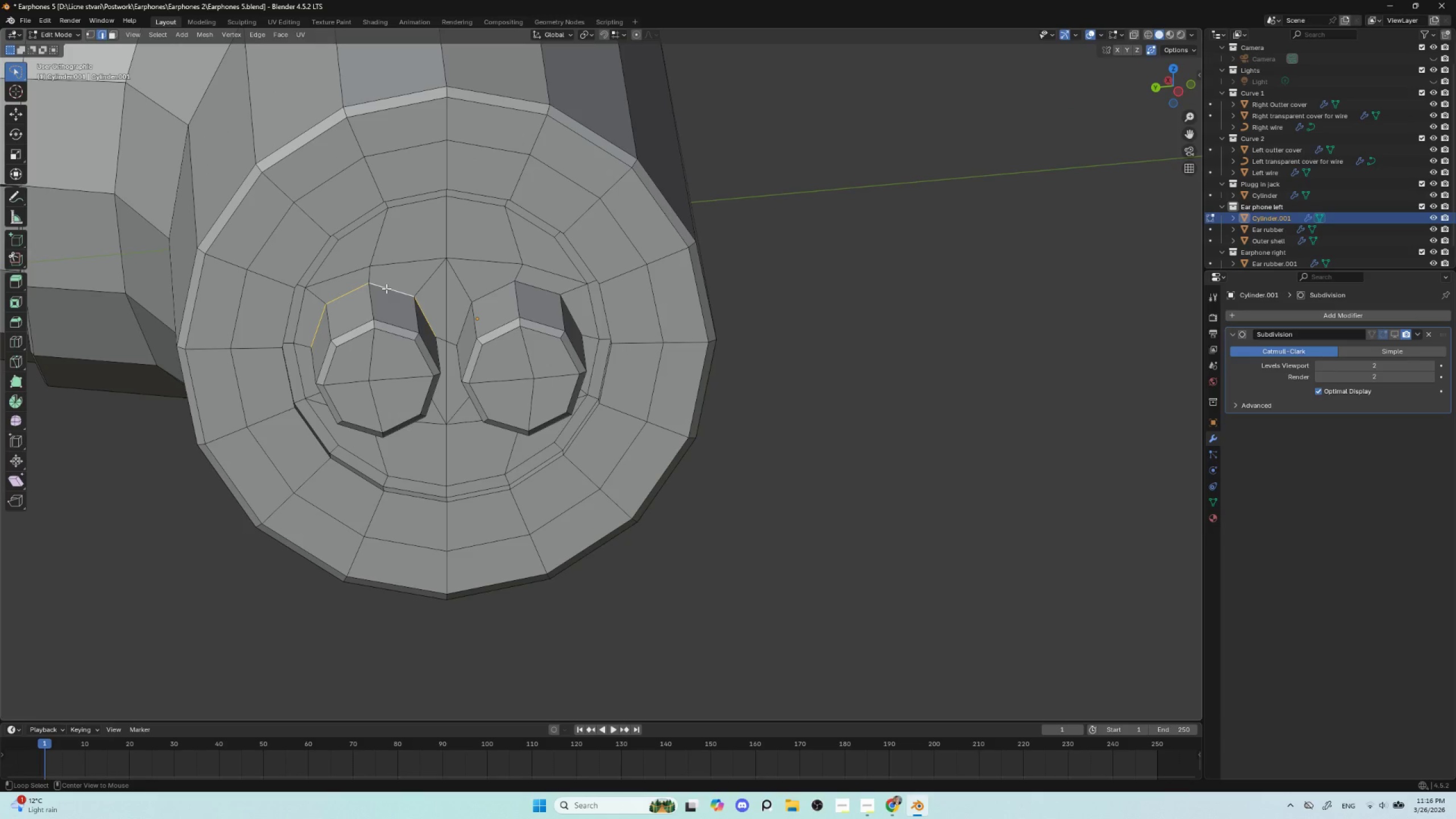 
hold_key(key=AltLeft, duration=2.3)
 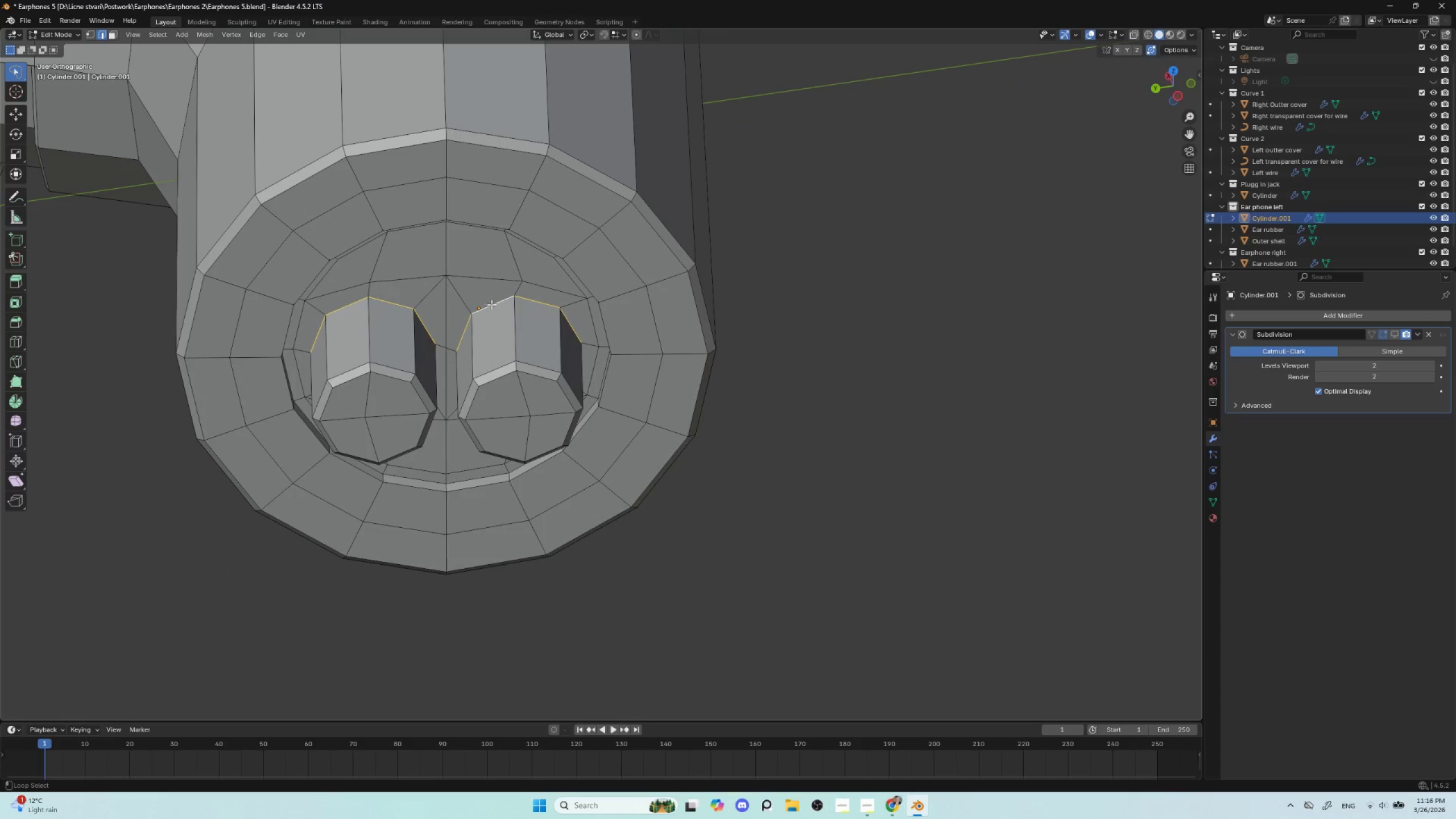 
hold_key(key=ShiftLeft, duration=0.8)
hold_key(key=AltLeft, duration=0.77)
left_click([489, 304])
 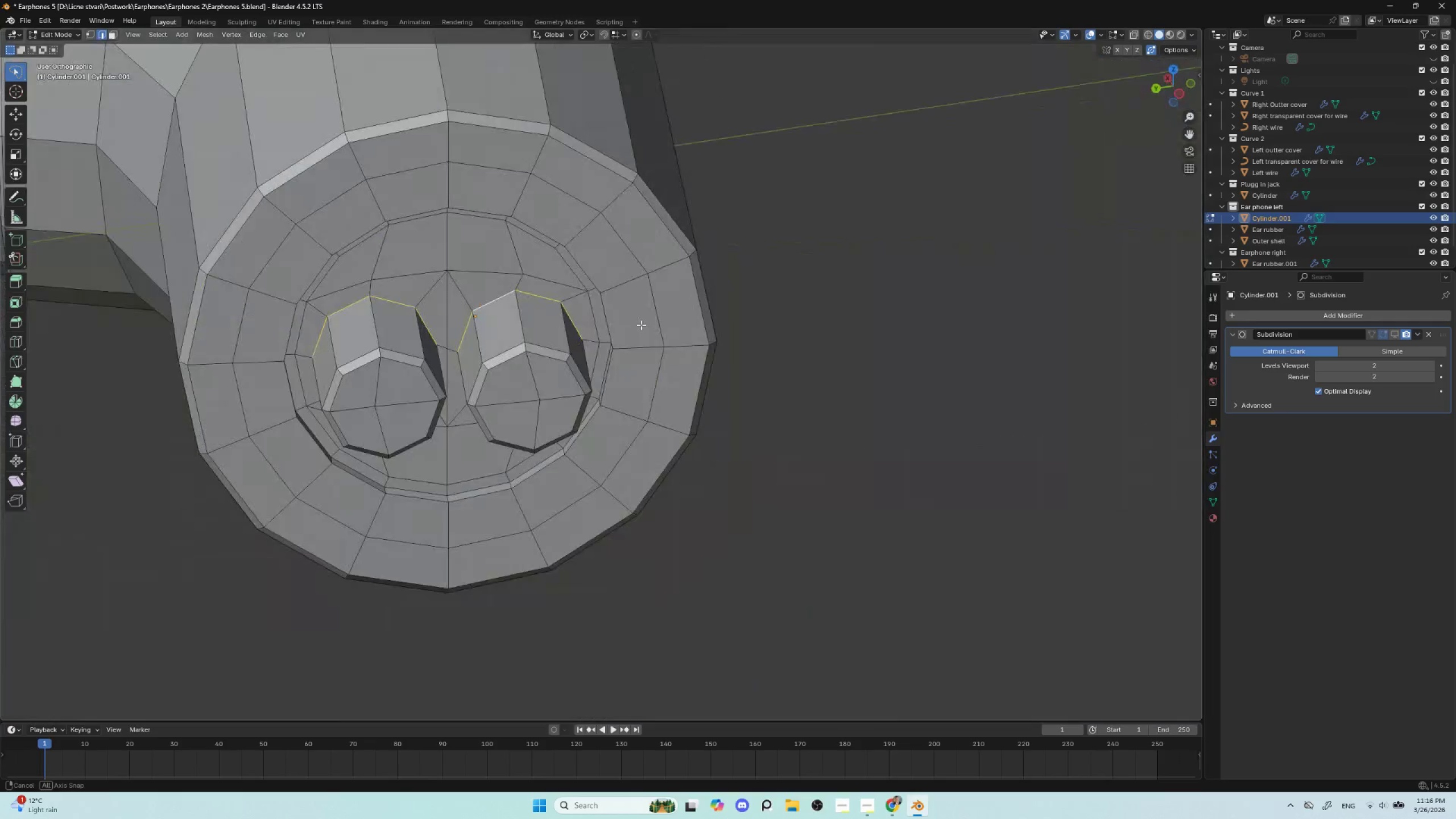 
key(Control+B)
 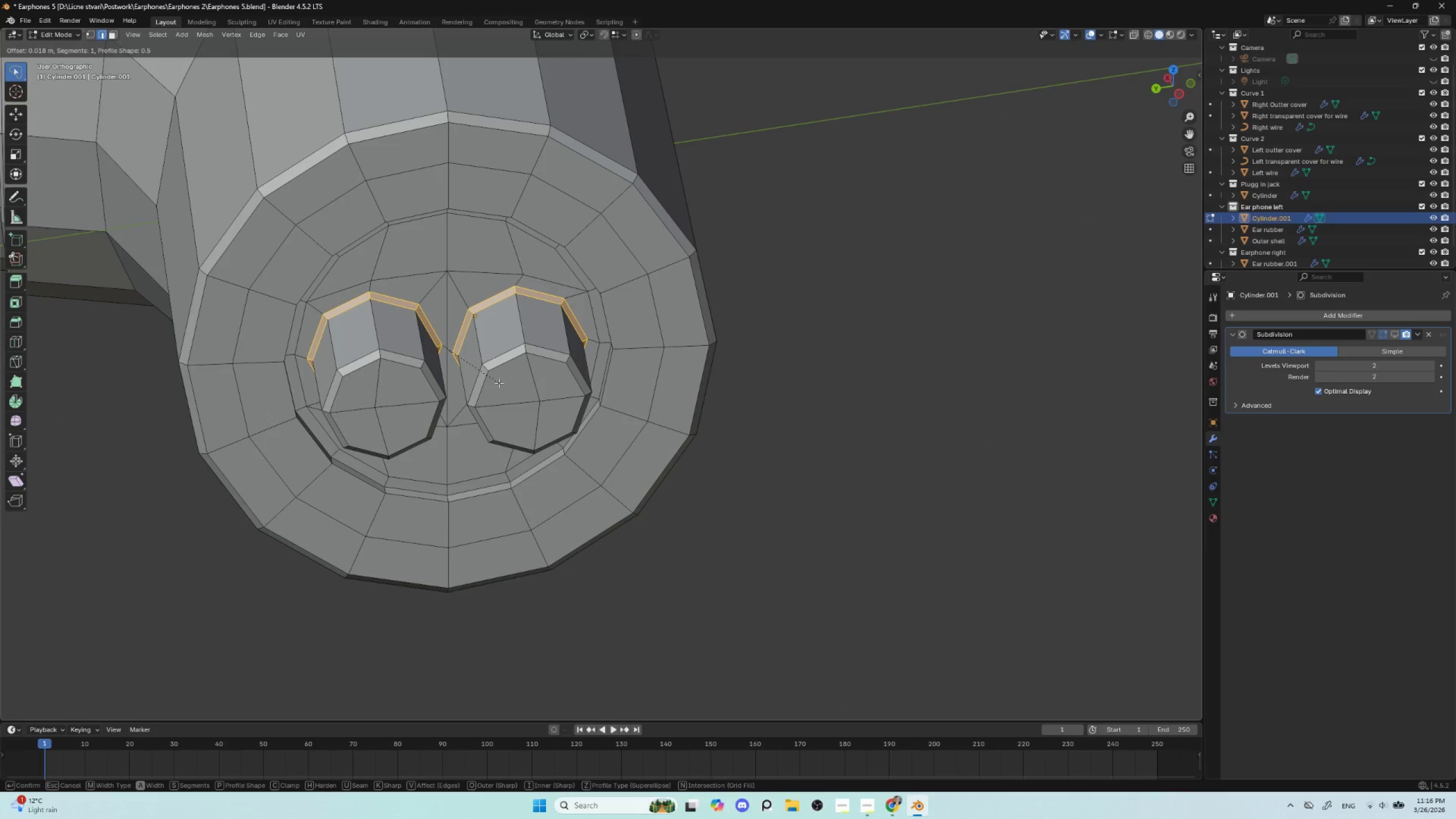 
left_click([499, 383])
 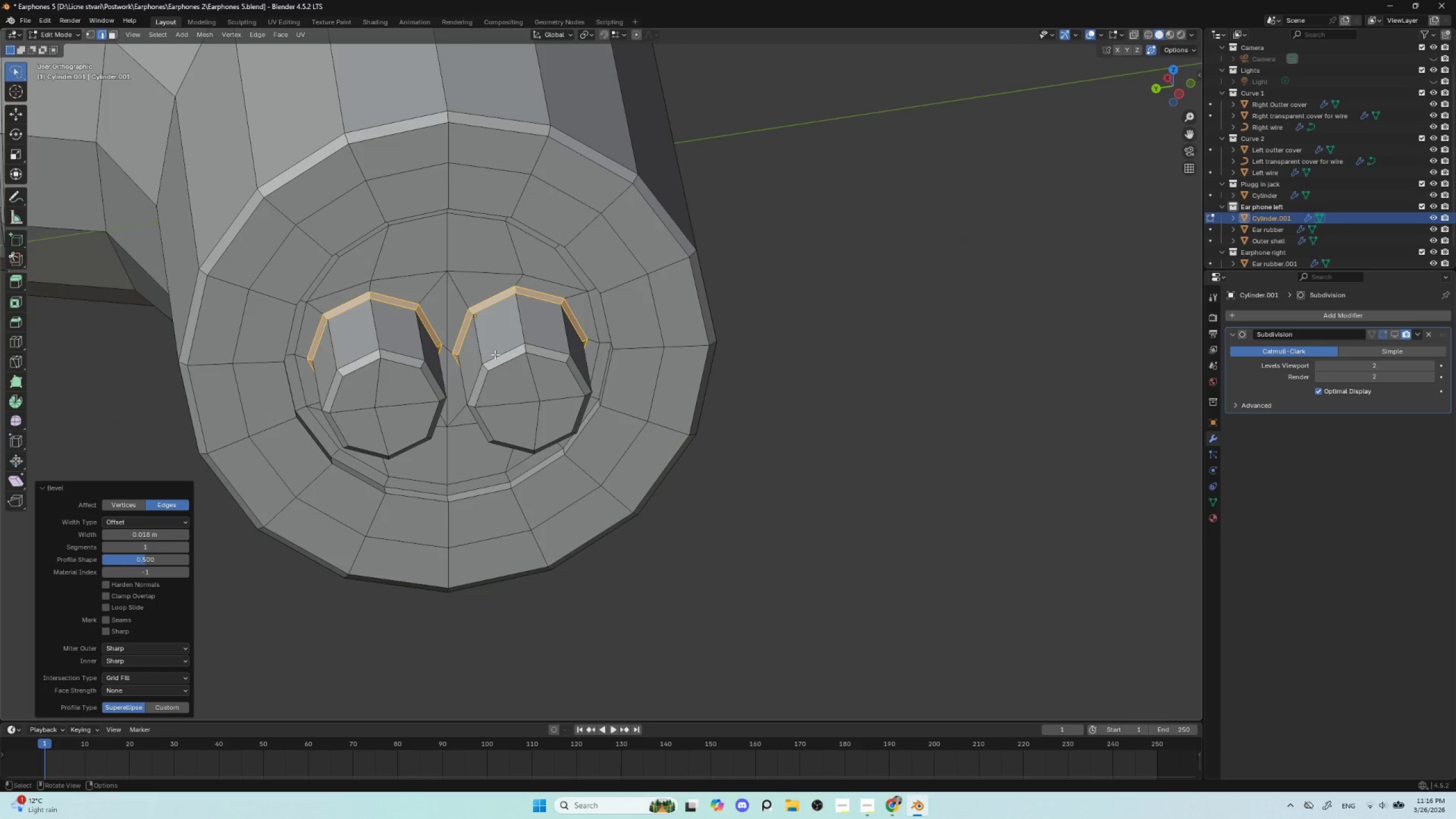 
key(Tab)
 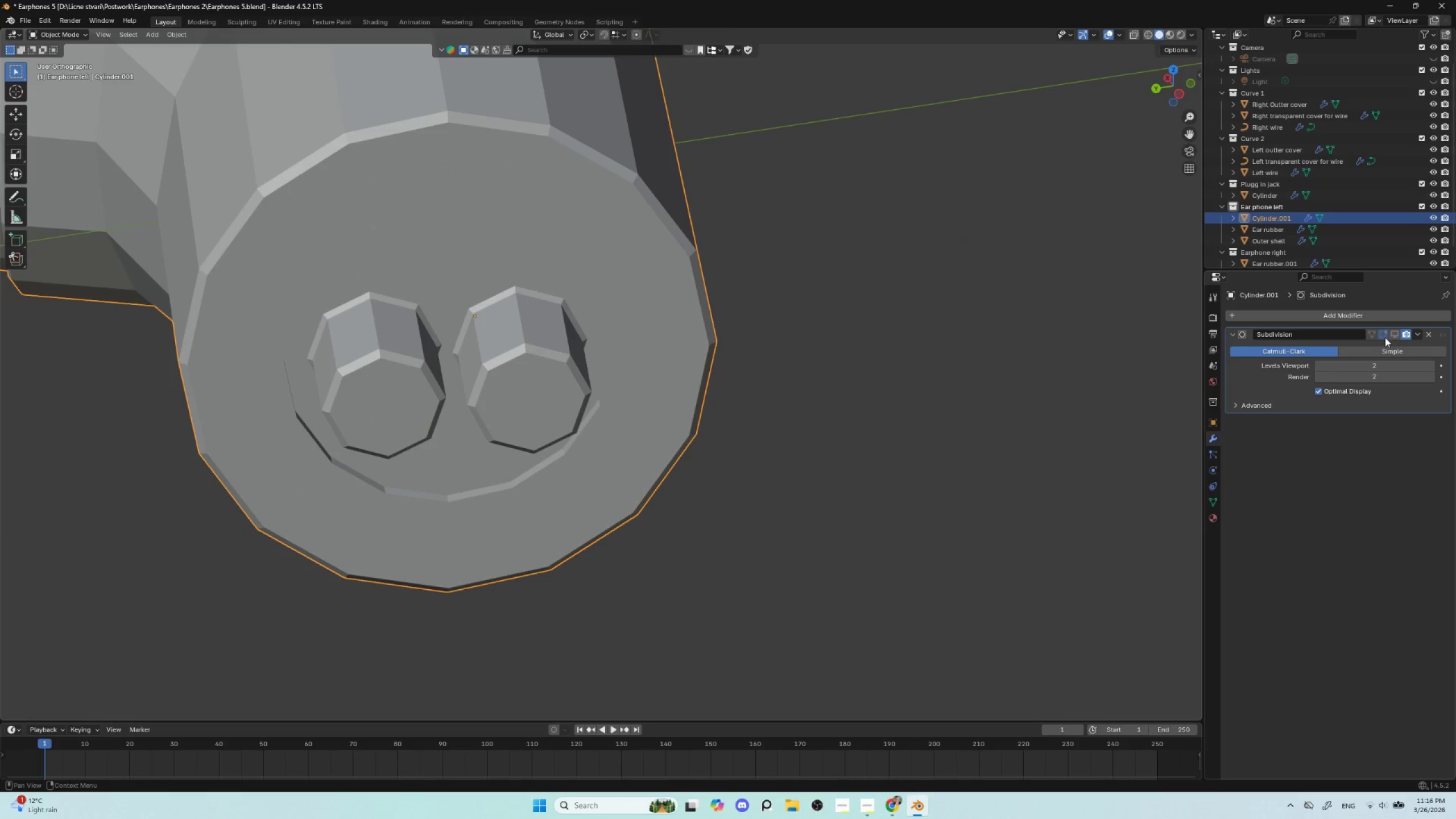 
left_click([1393, 336])
 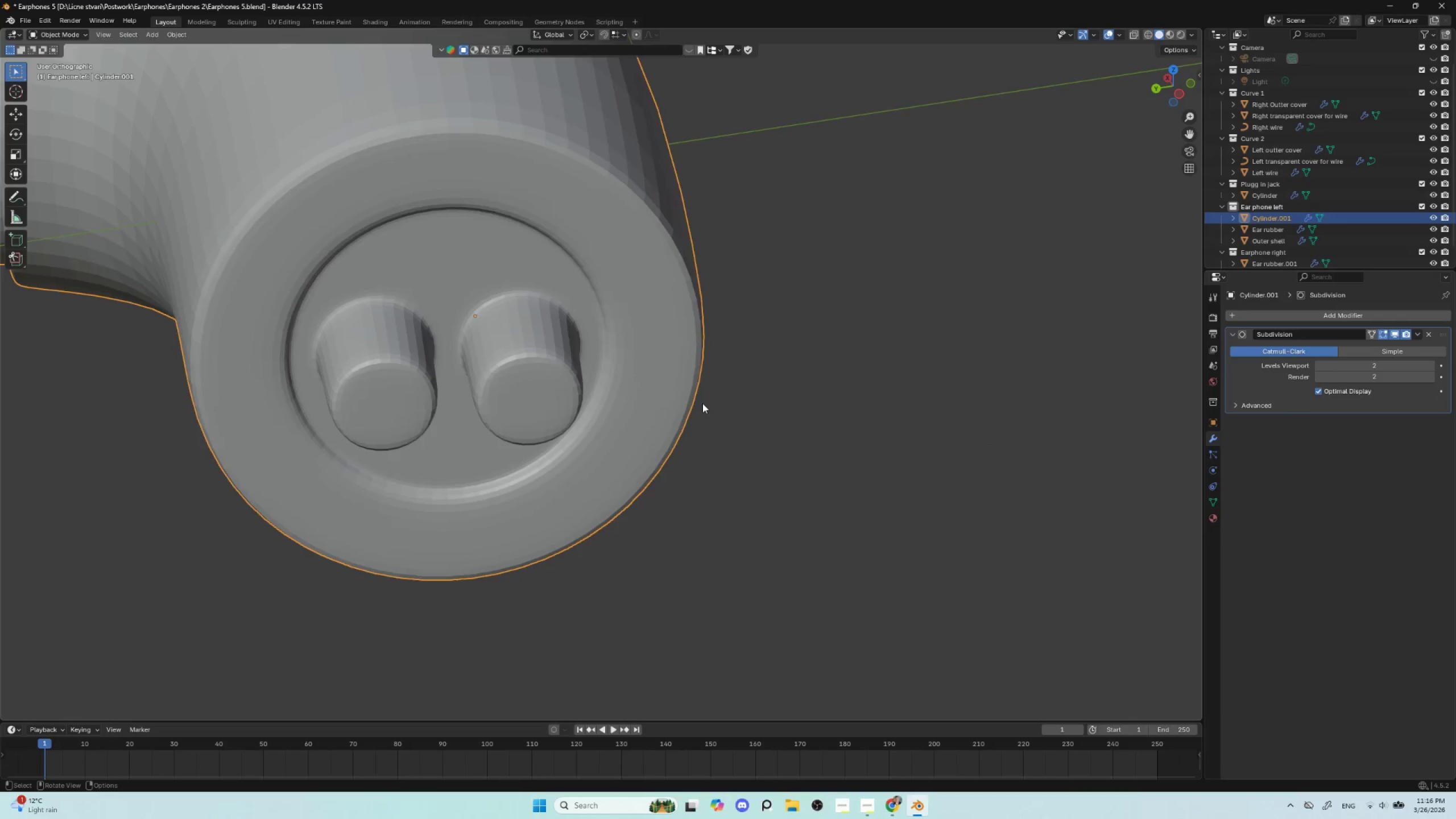 
left_click([795, 406])
 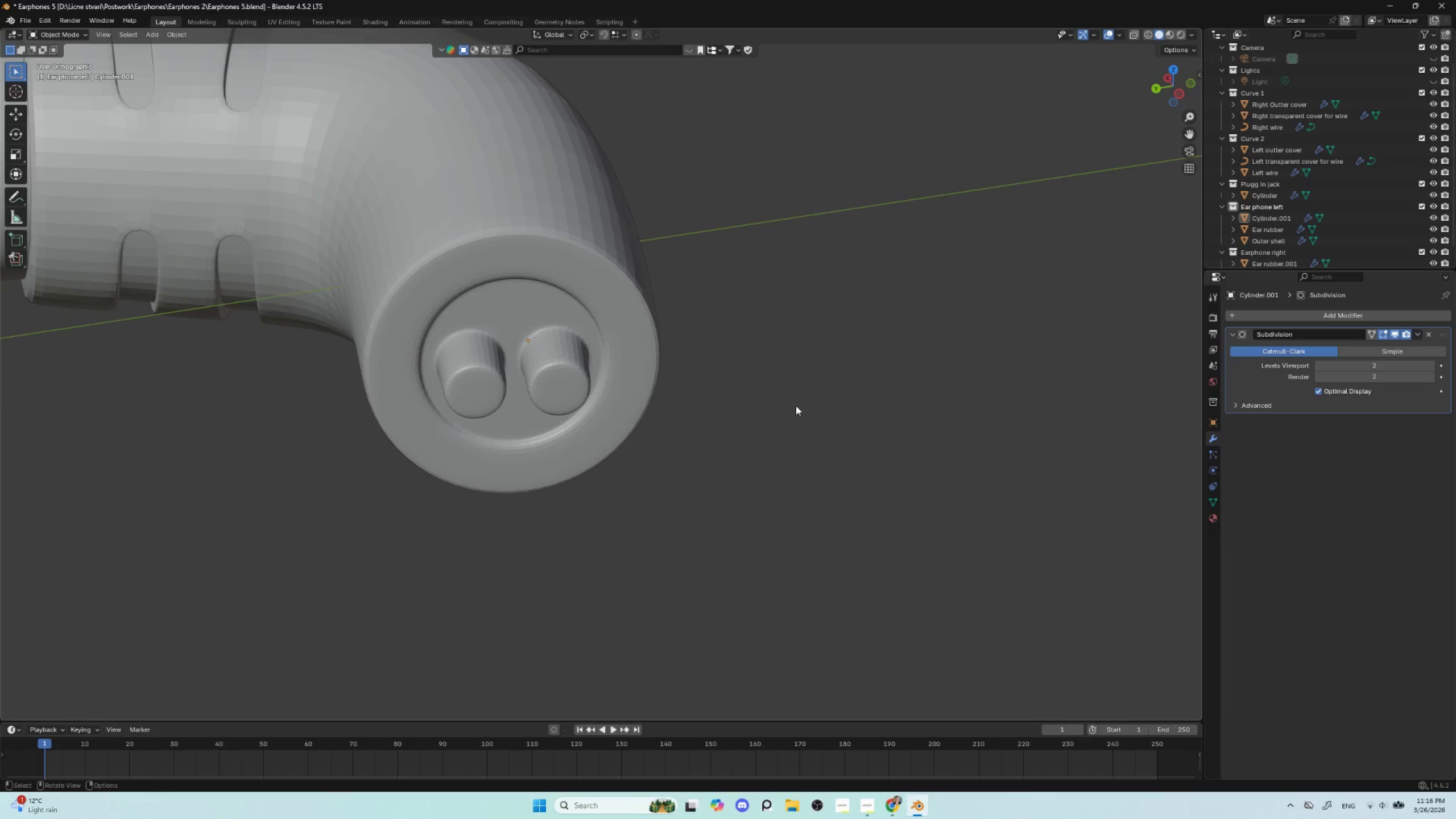 
scroll: coordinate [690, 431], scroll_direction: down, amount: 11.0
 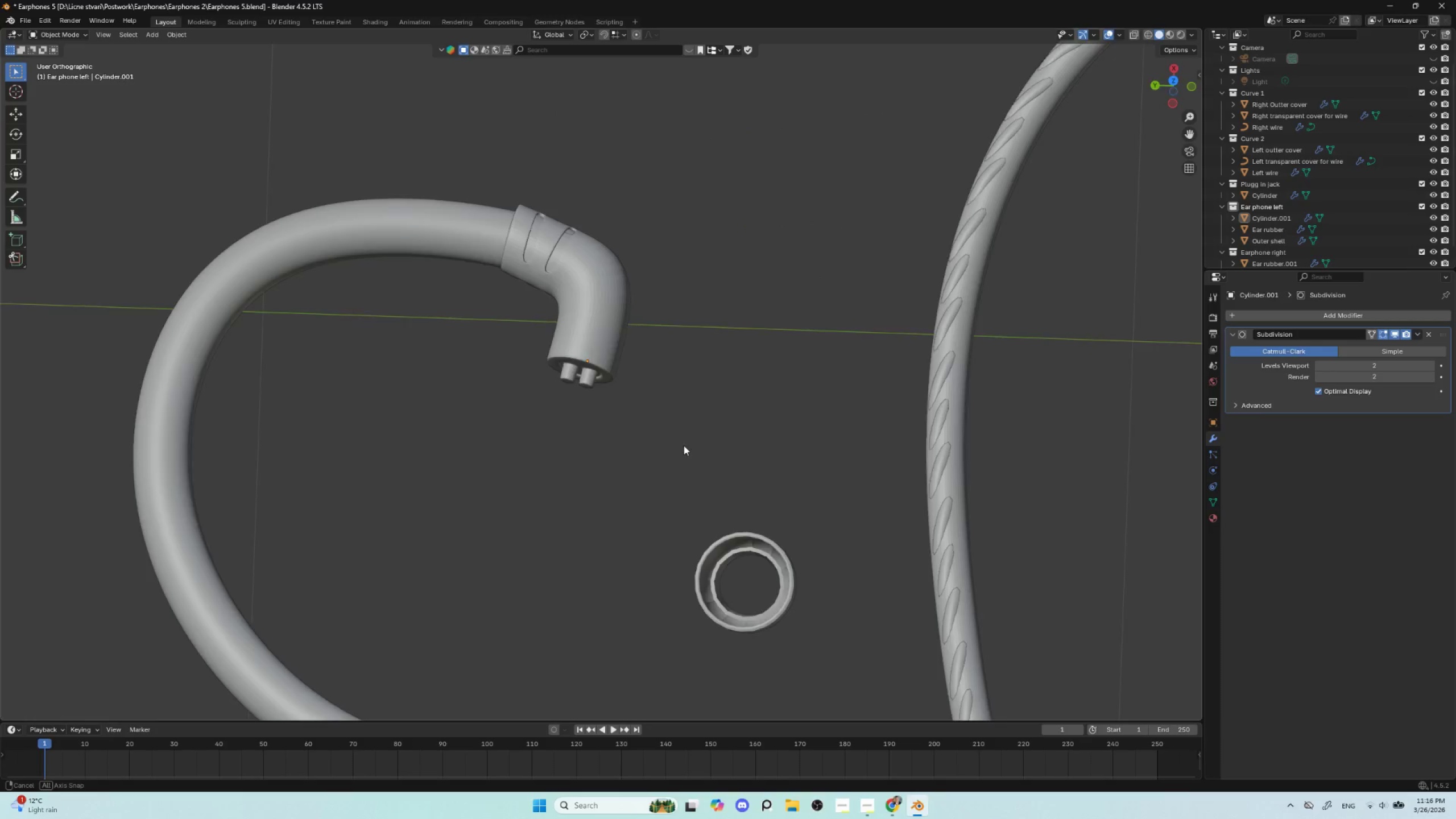 
hold_key(key=AltLeft, duration=0.39)
 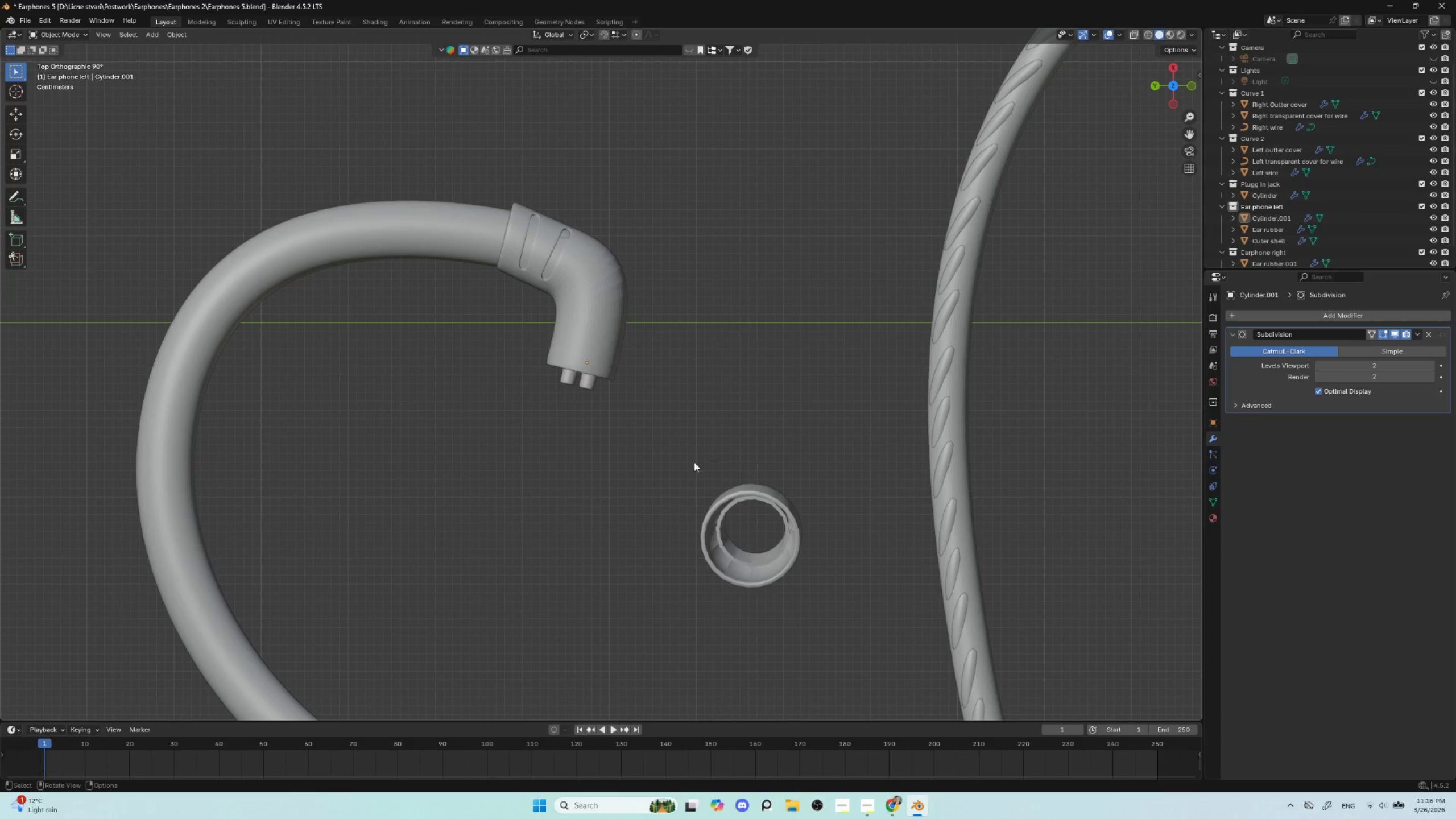 
key(Shift+ShiftLeft)
 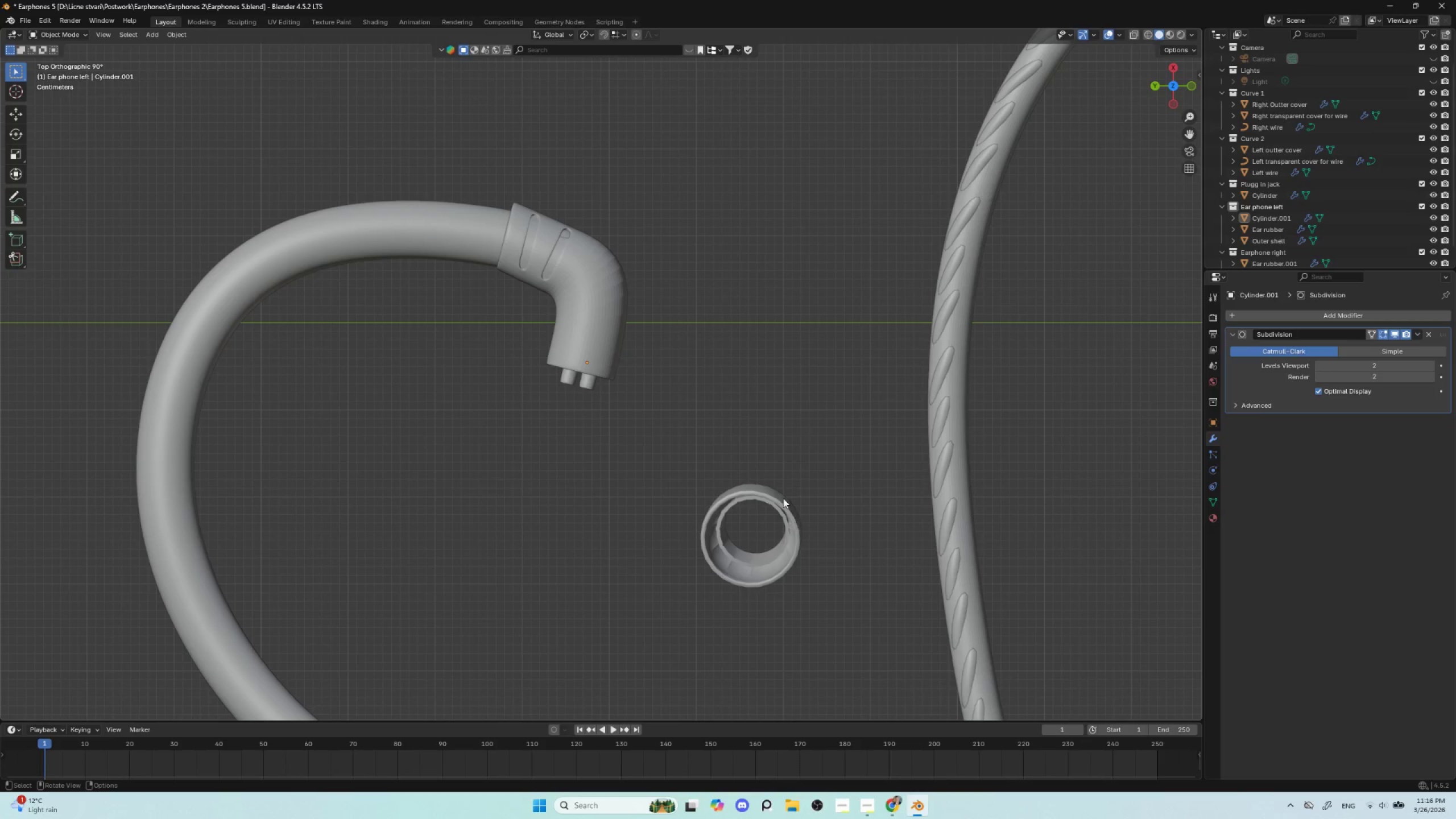 
scroll: coordinate [744, 485], scroll_direction: down, amount: 5.0
 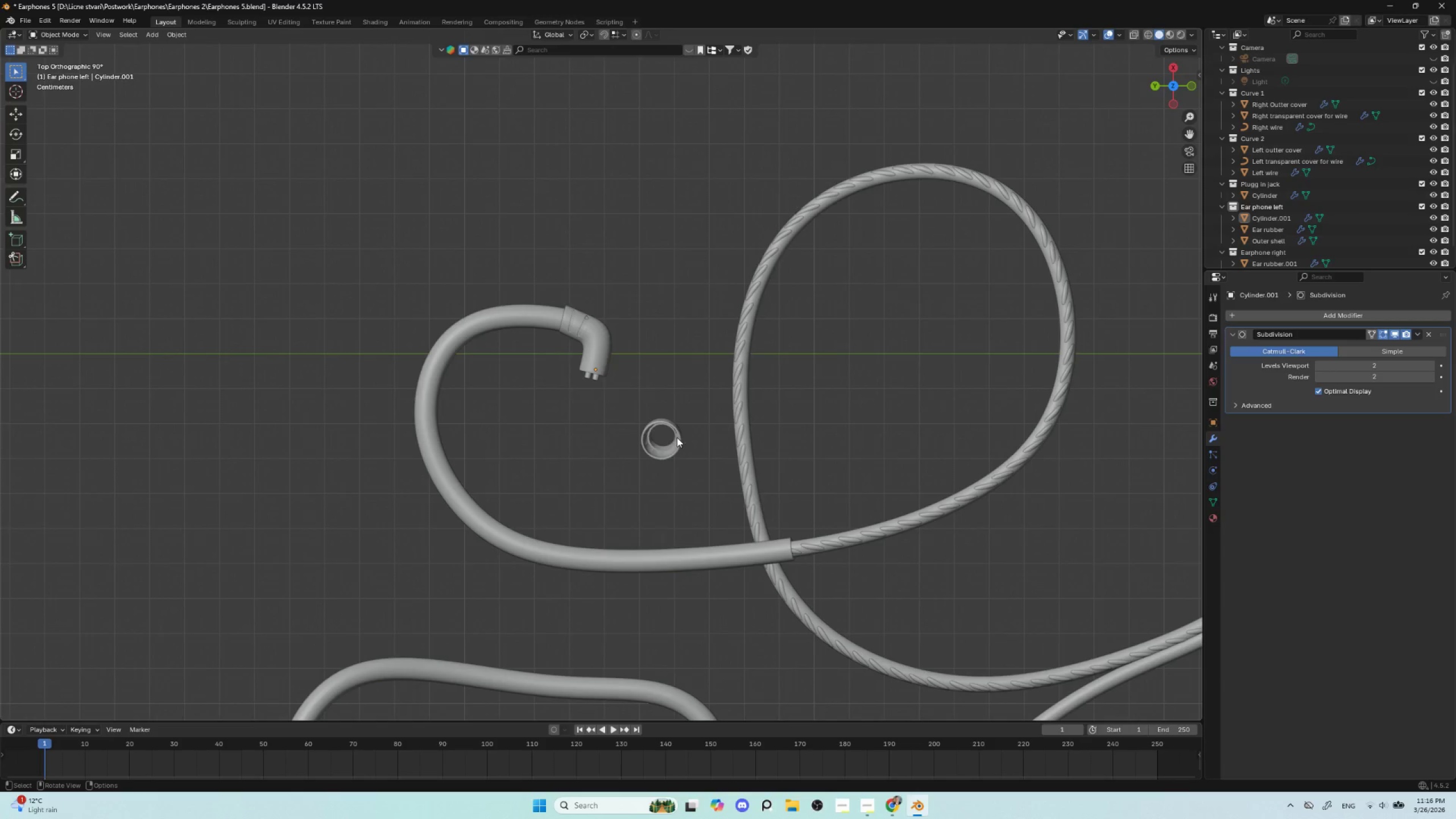 
scroll: coordinate [672, 462], scroll_direction: up, amount: 8.0
 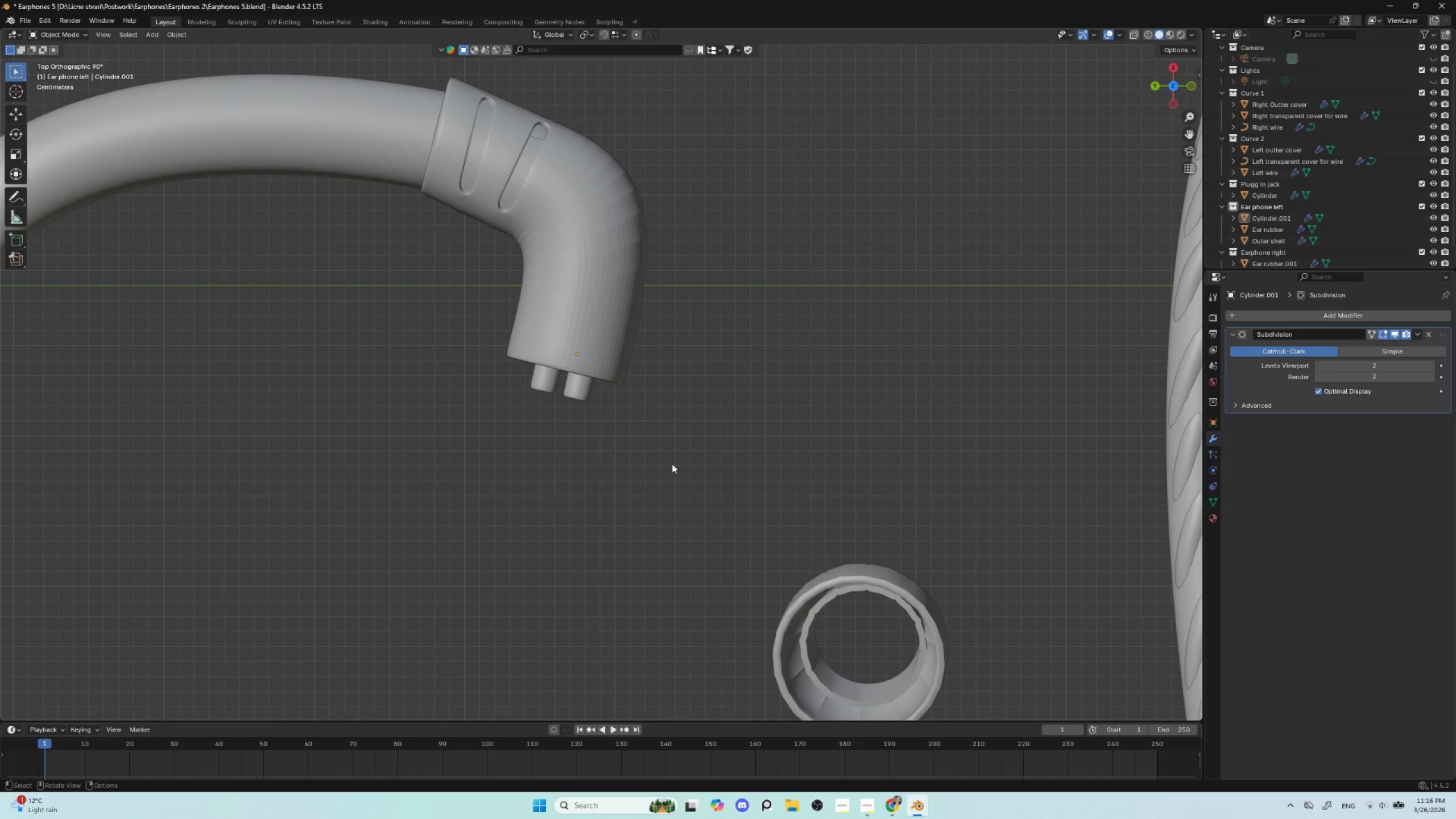 
wait(8.02)
 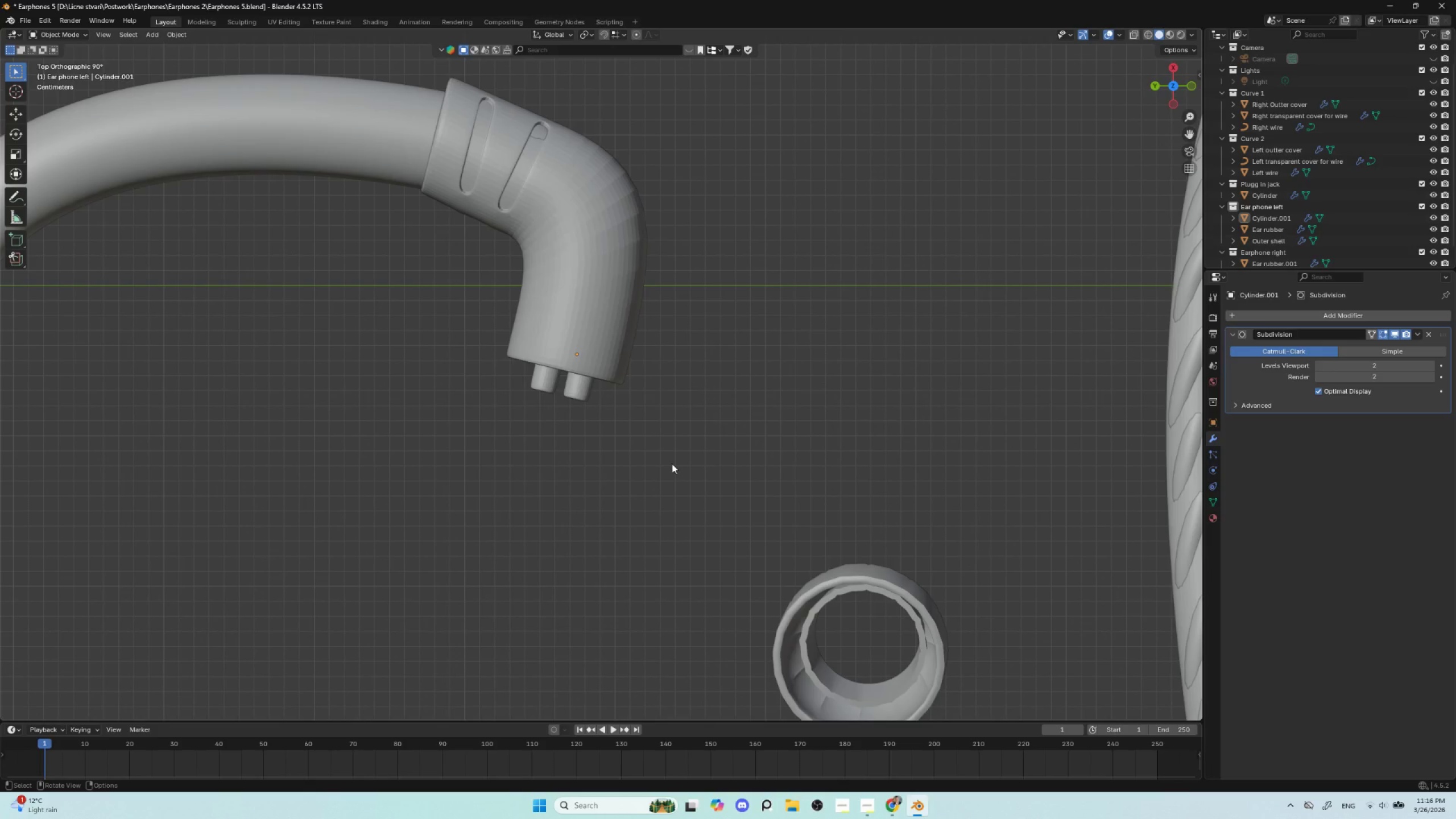 
scroll: coordinate [1370, 216], scroll_direction: down, amount: 4.0
 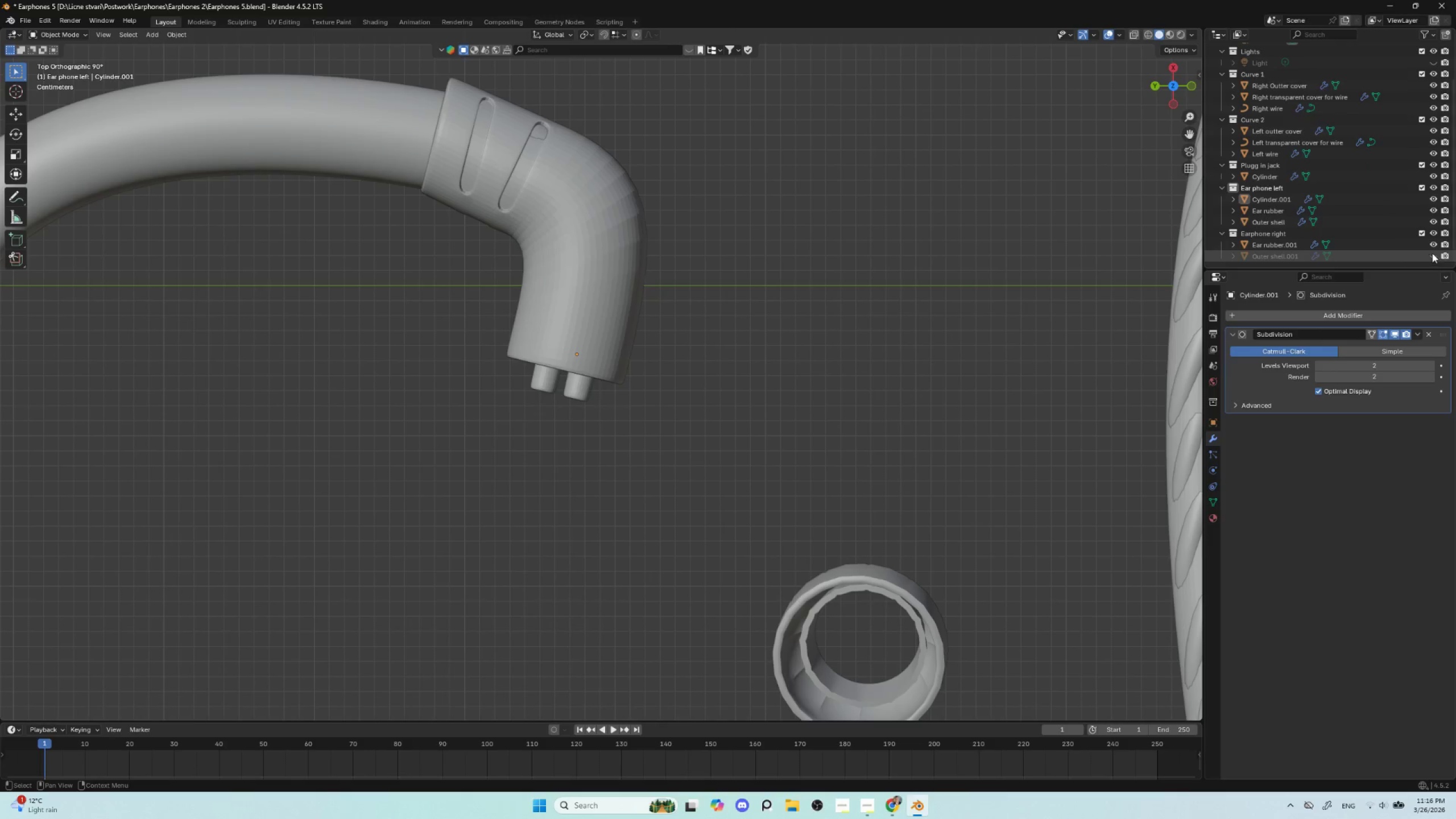 
left_click([1434, 252])
 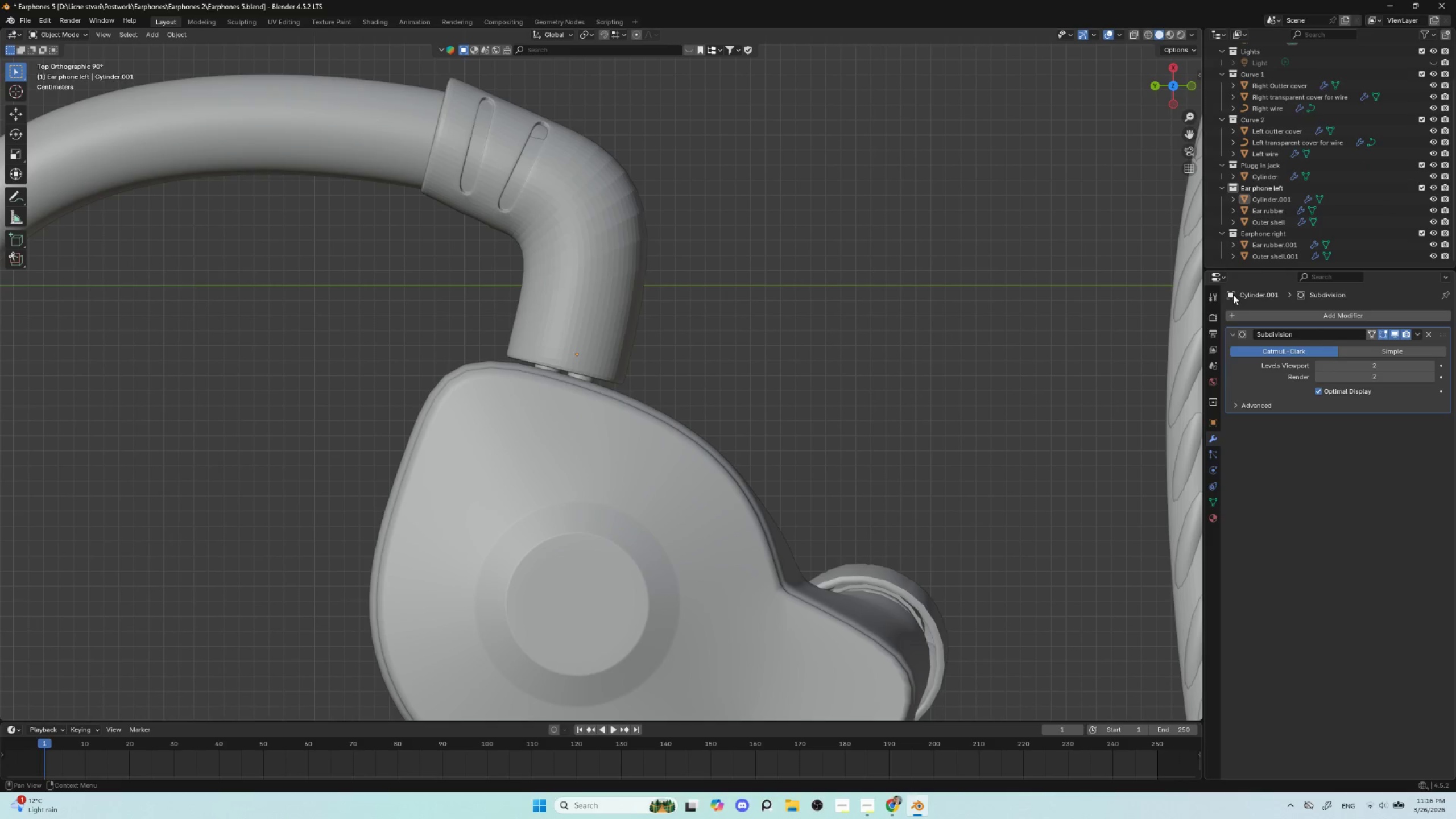 
left_click([1269, 258])
 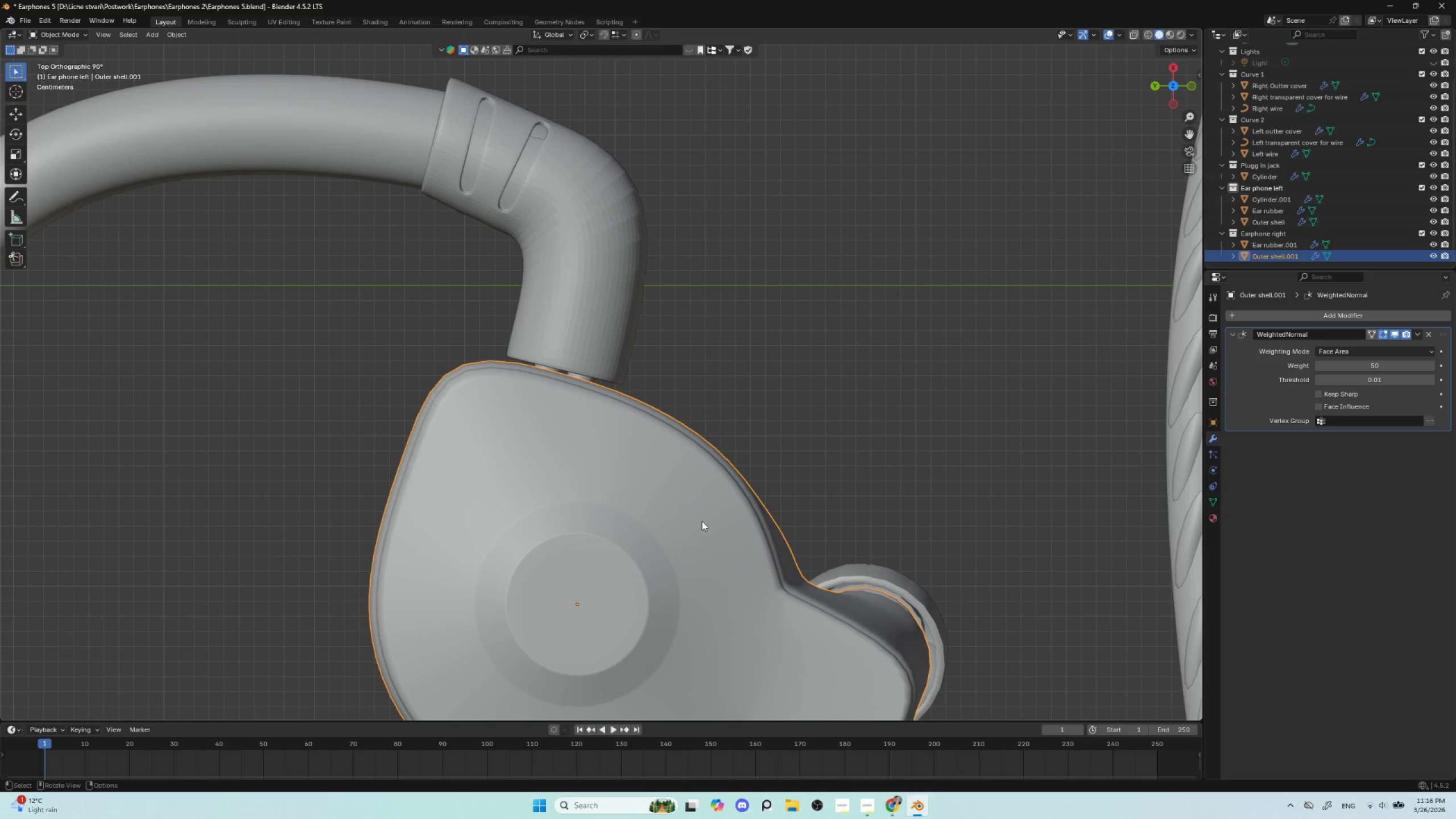 
scroll: coordinate [755, 523], scroll_direction: down, amount: 4.0
 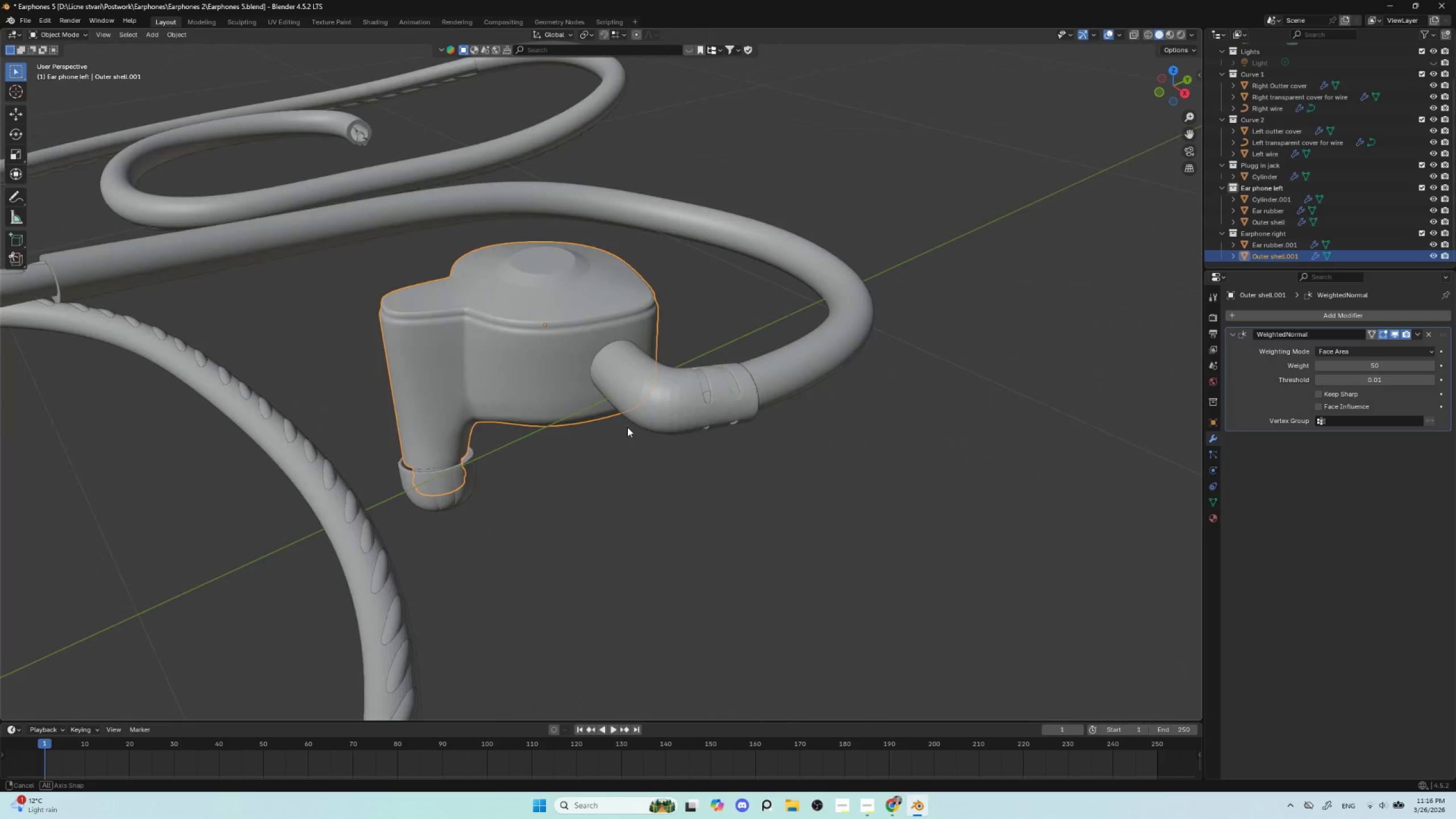 
scroll: coordinate [613, 442], scroll_direction: up, amount: 11.0
 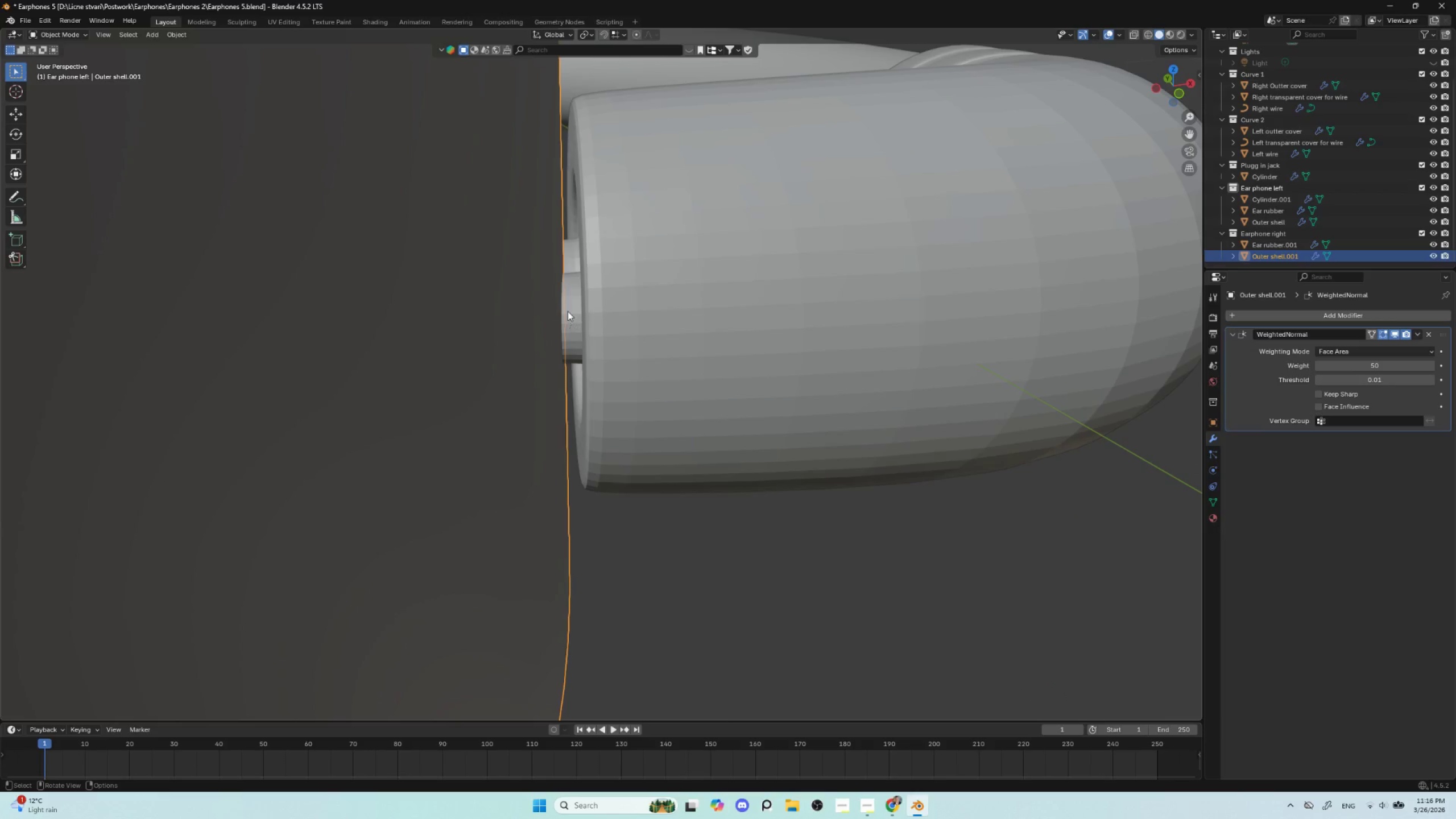 
left_click([567, 308])
 